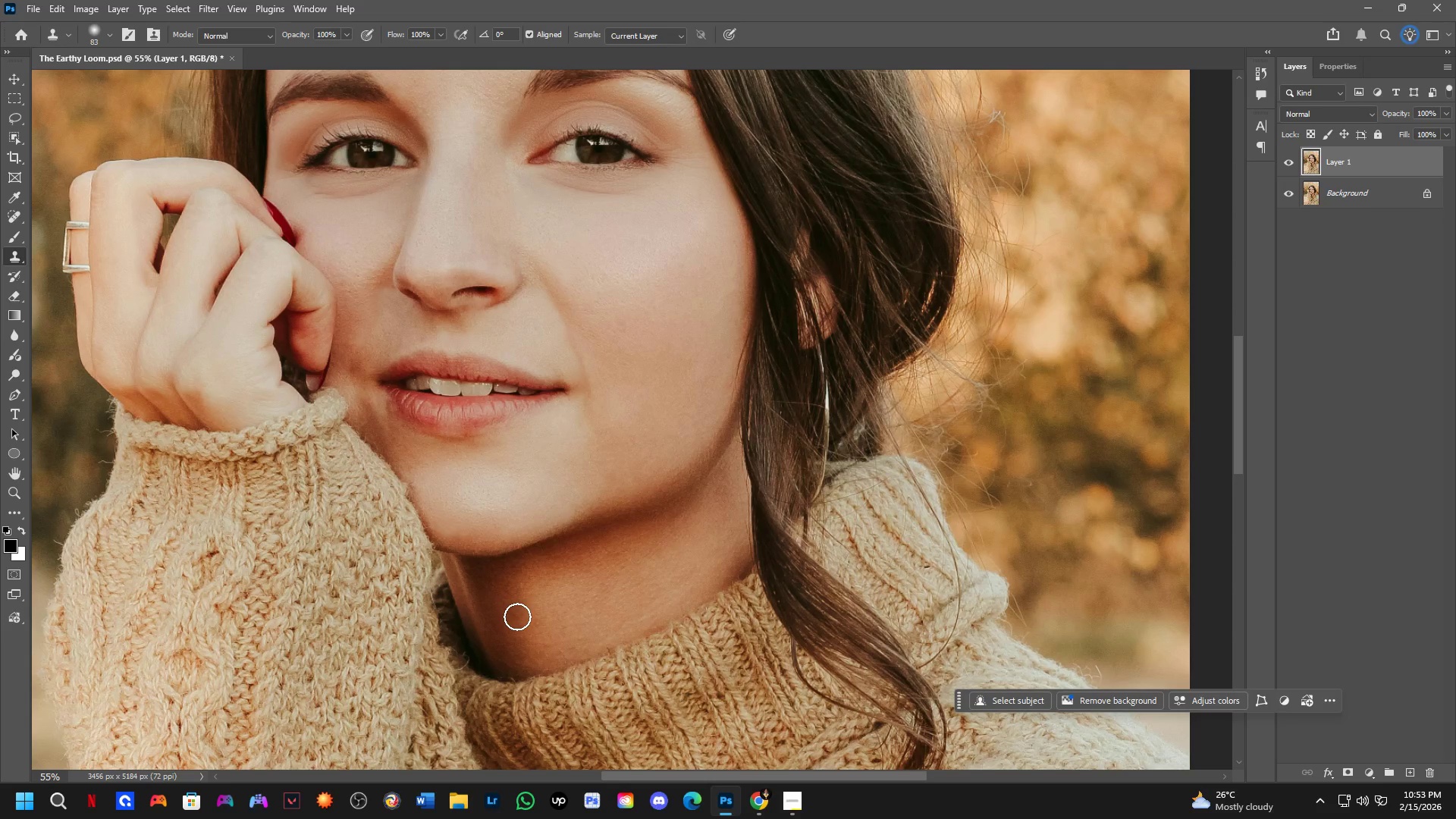 
left_click([517, 618])
 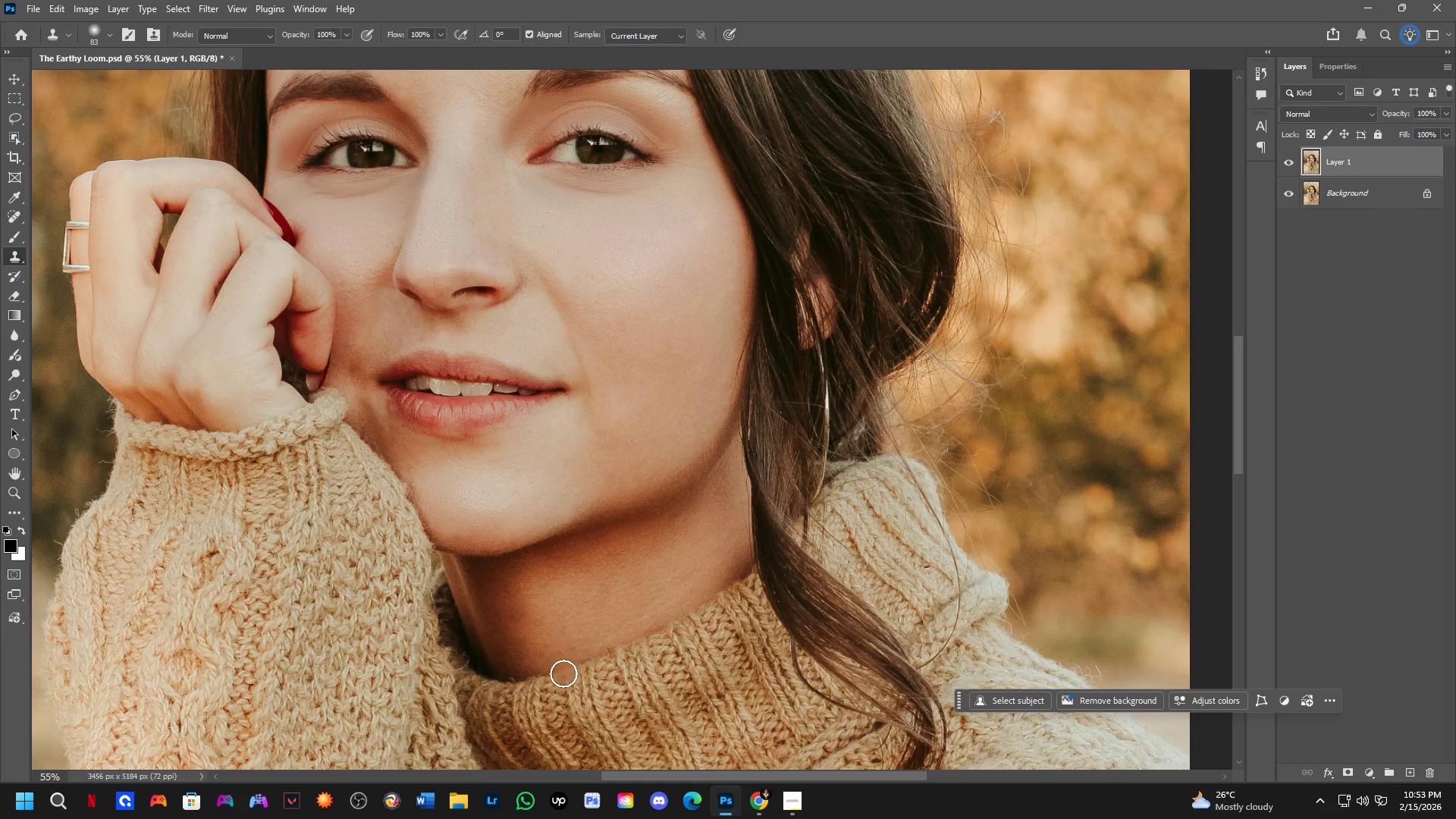 
key(Control+Z)
 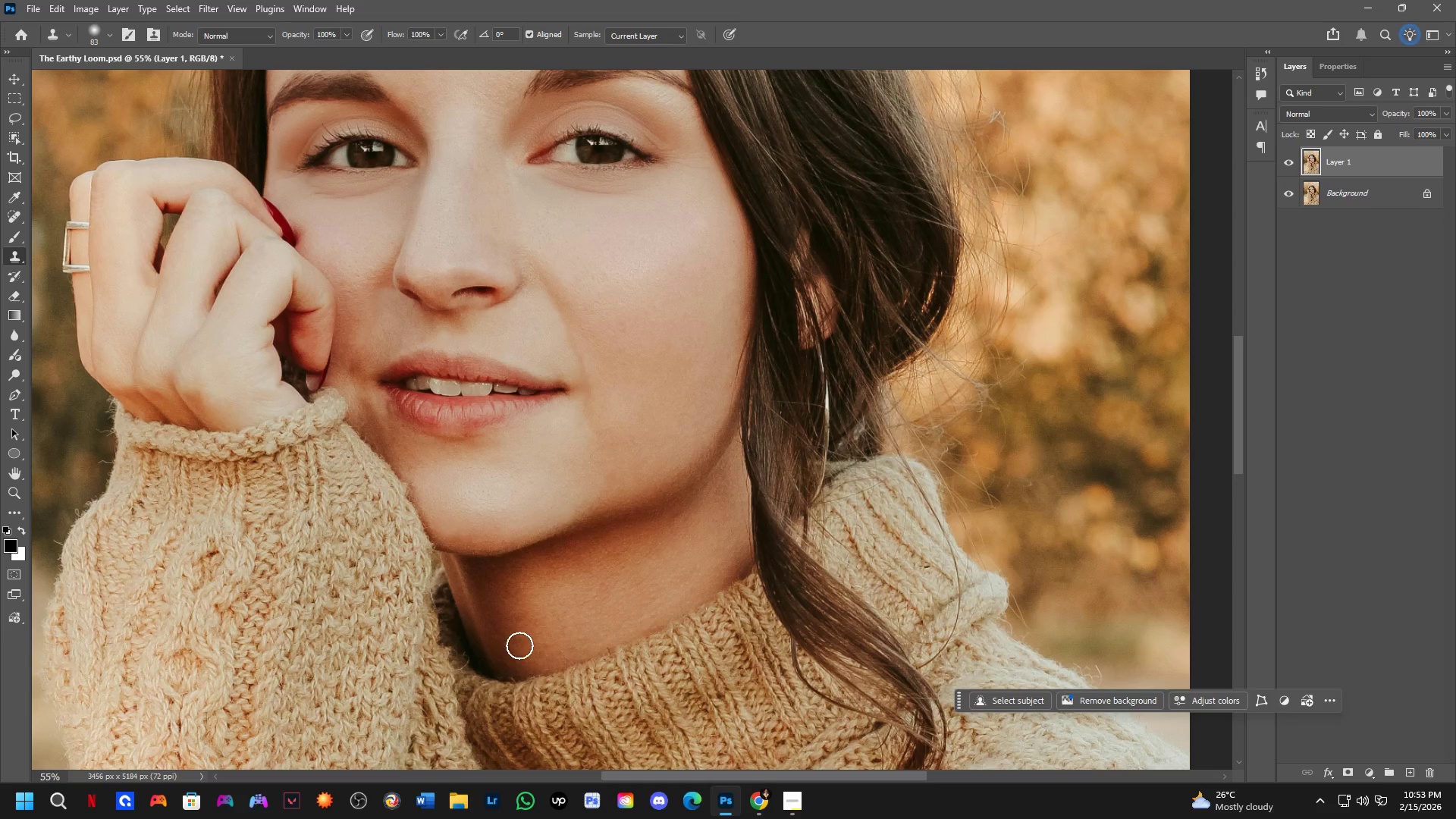 
hold_key(key=AltLeft, duration=0.95)
 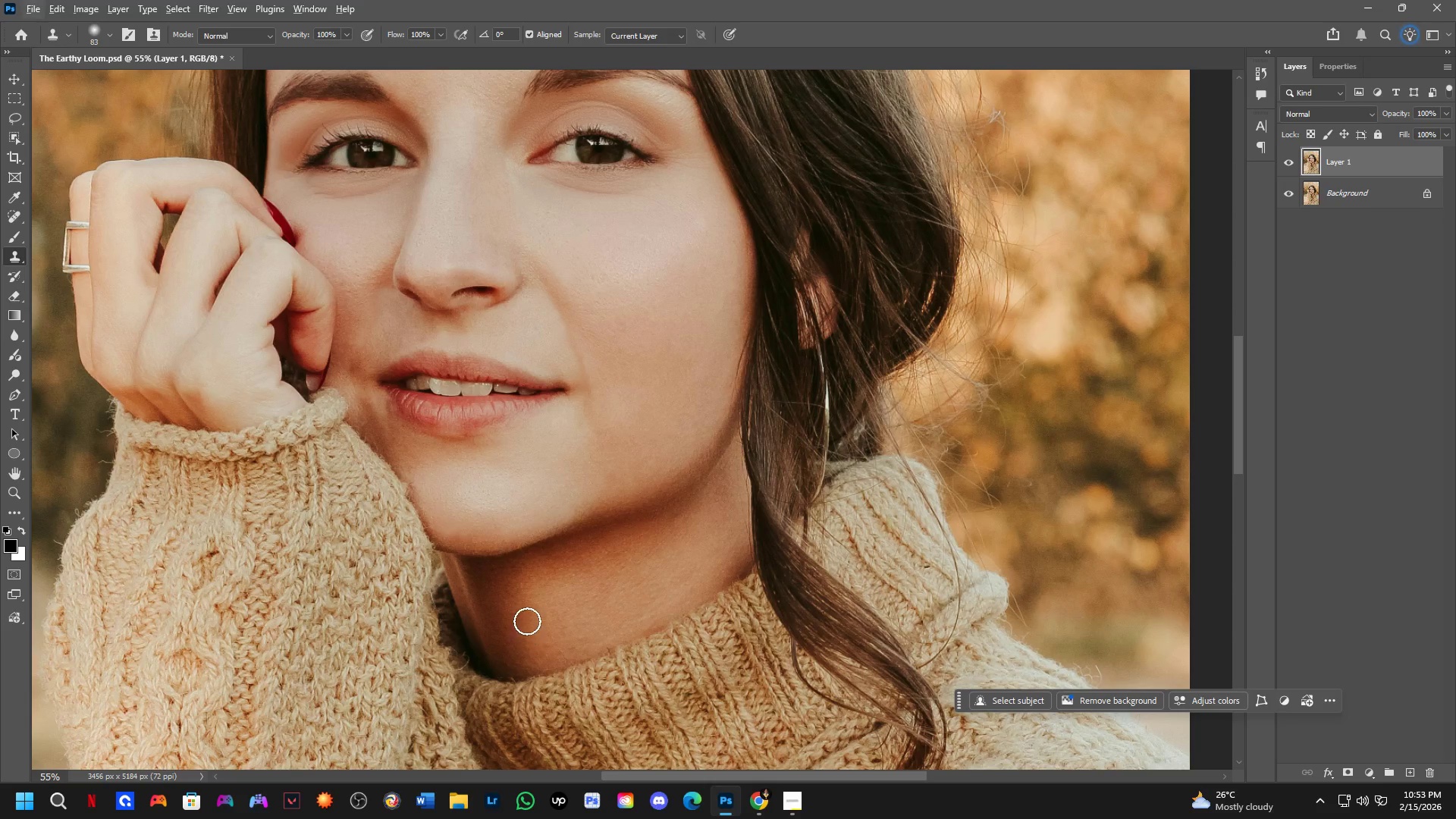 
hold_key(key=AltLeft, duration=1.5)
 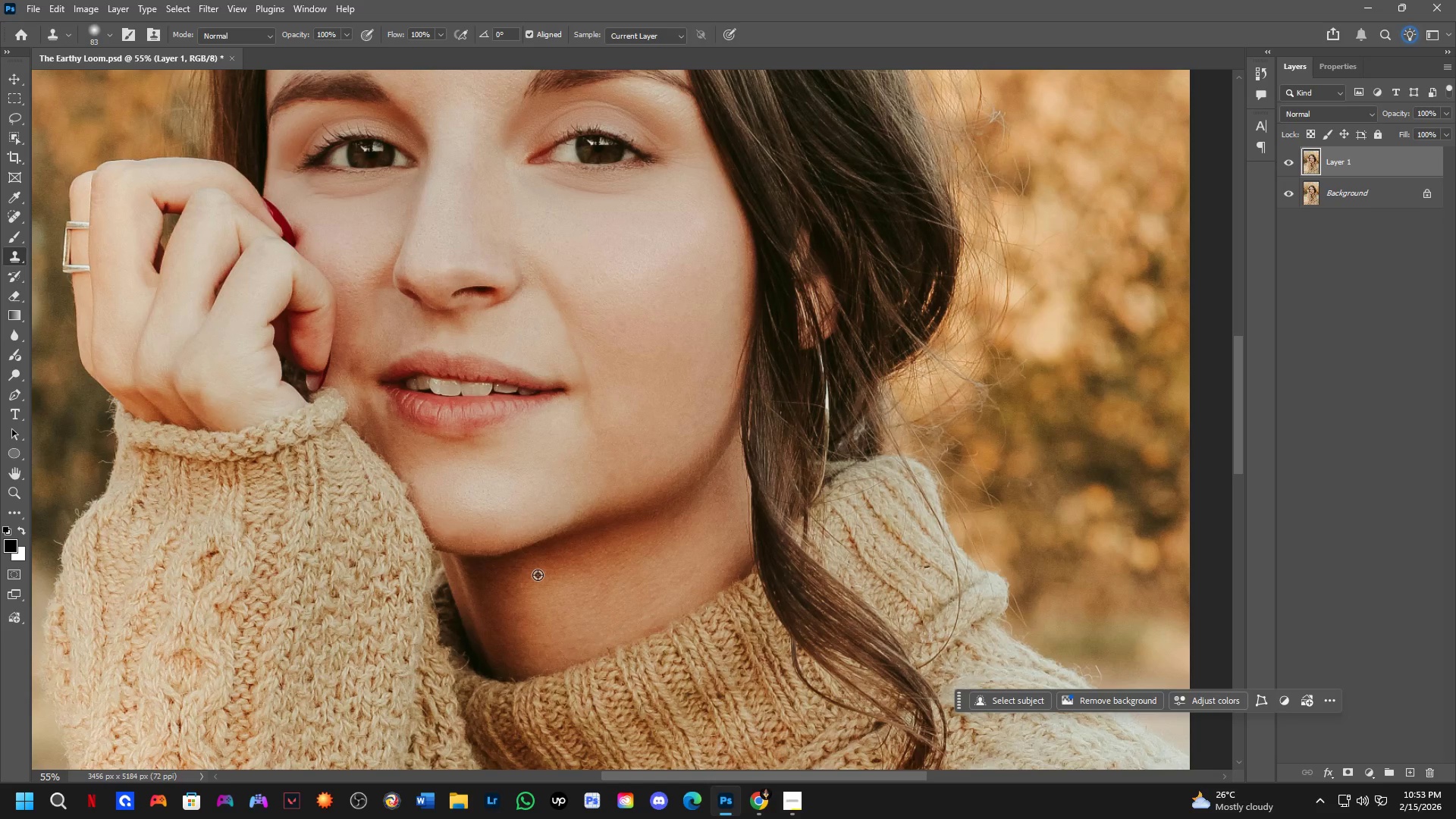 
left_click([538, 575])
 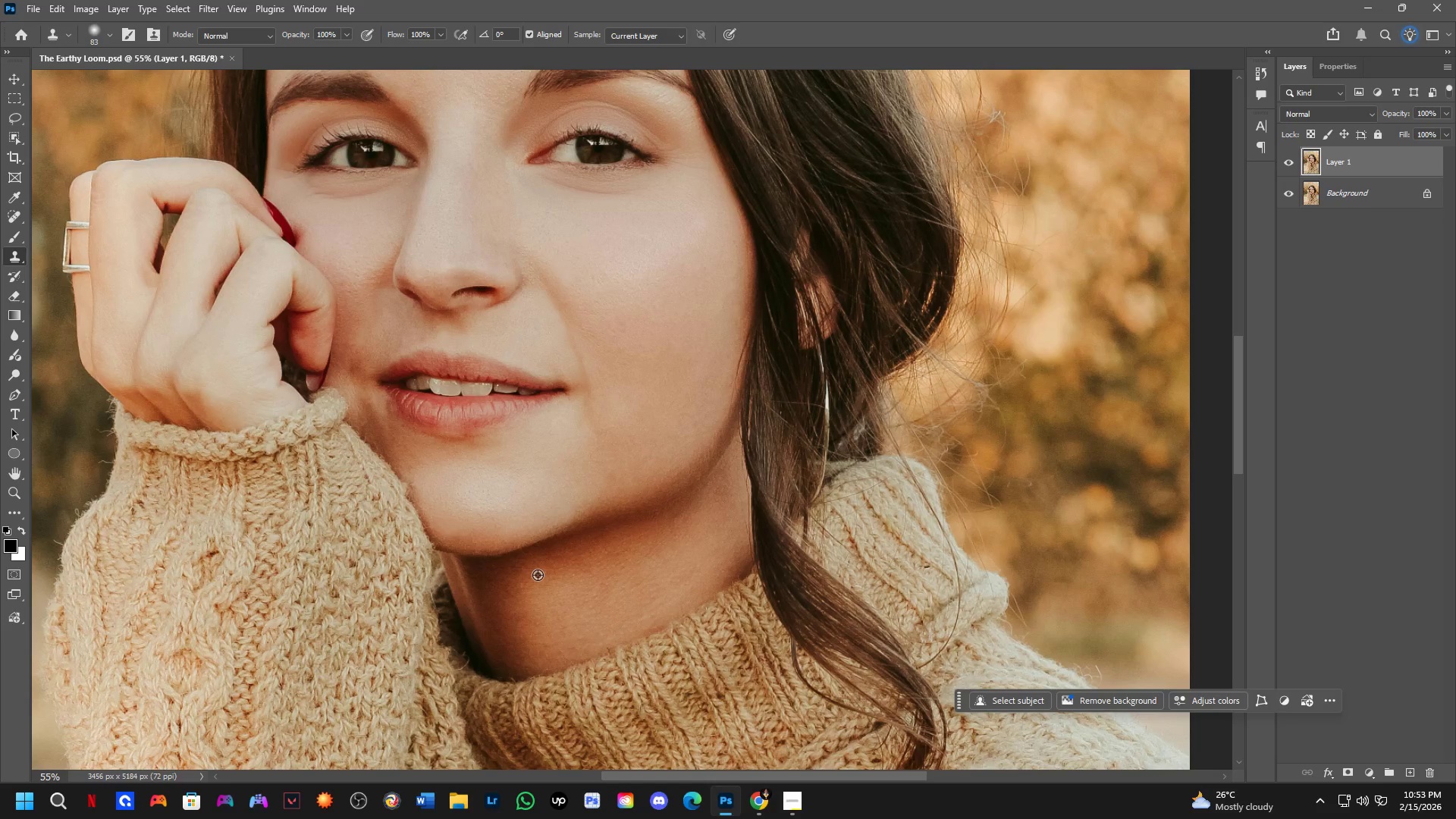 
key(Alt+AltLeft)
 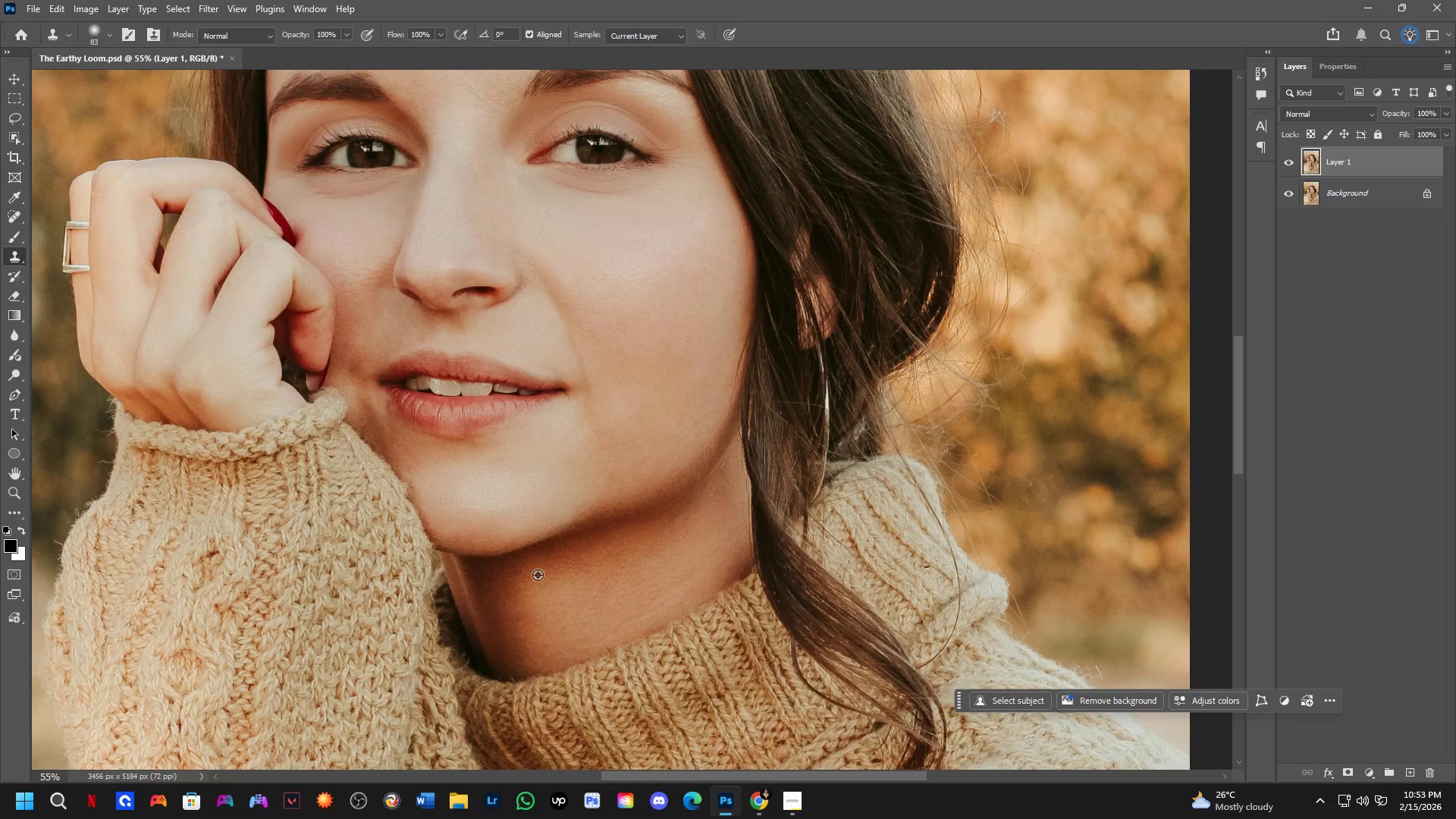 
key(Alt+AltLeft)
 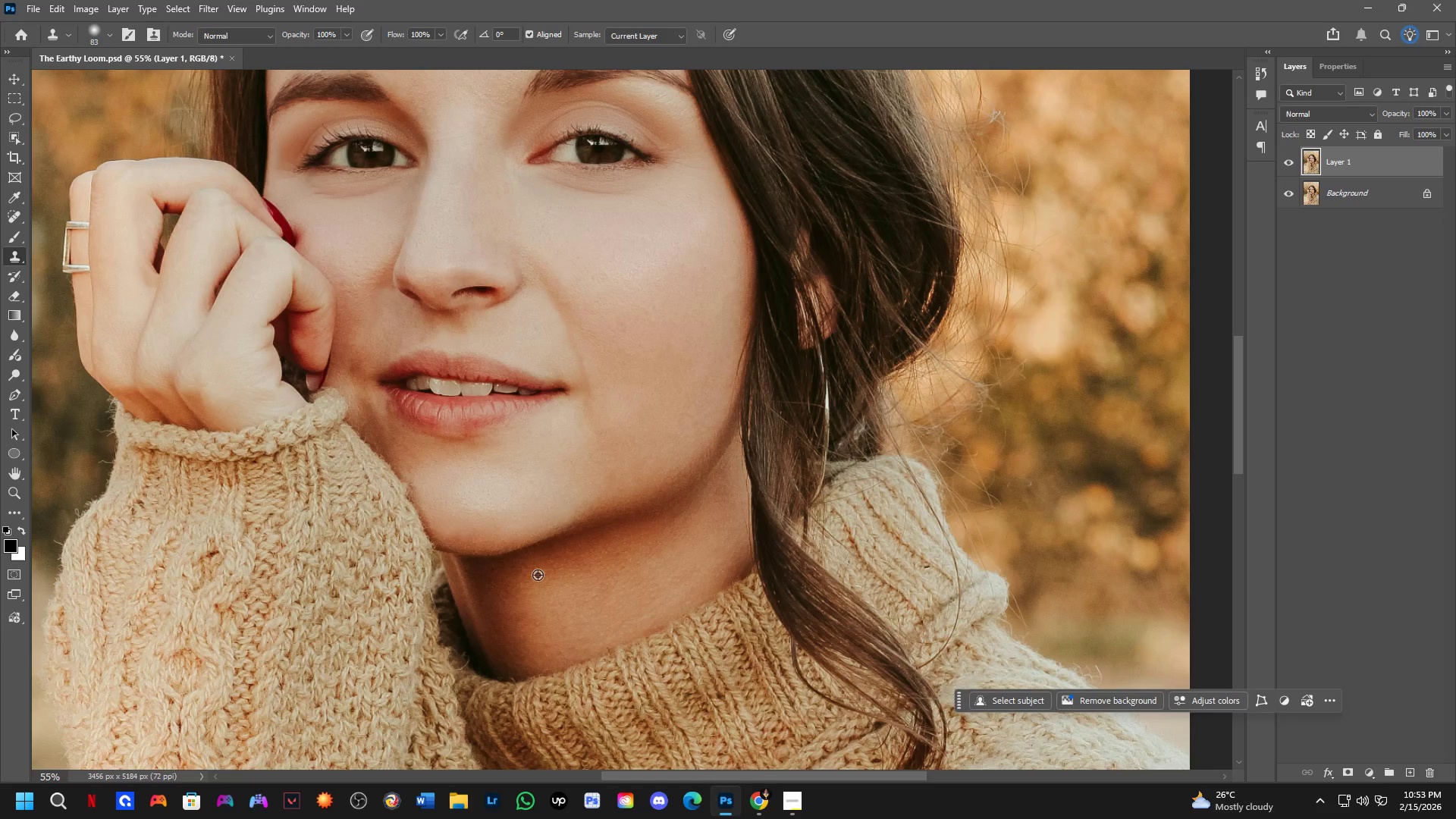 
key(Alt+AltLeft)
 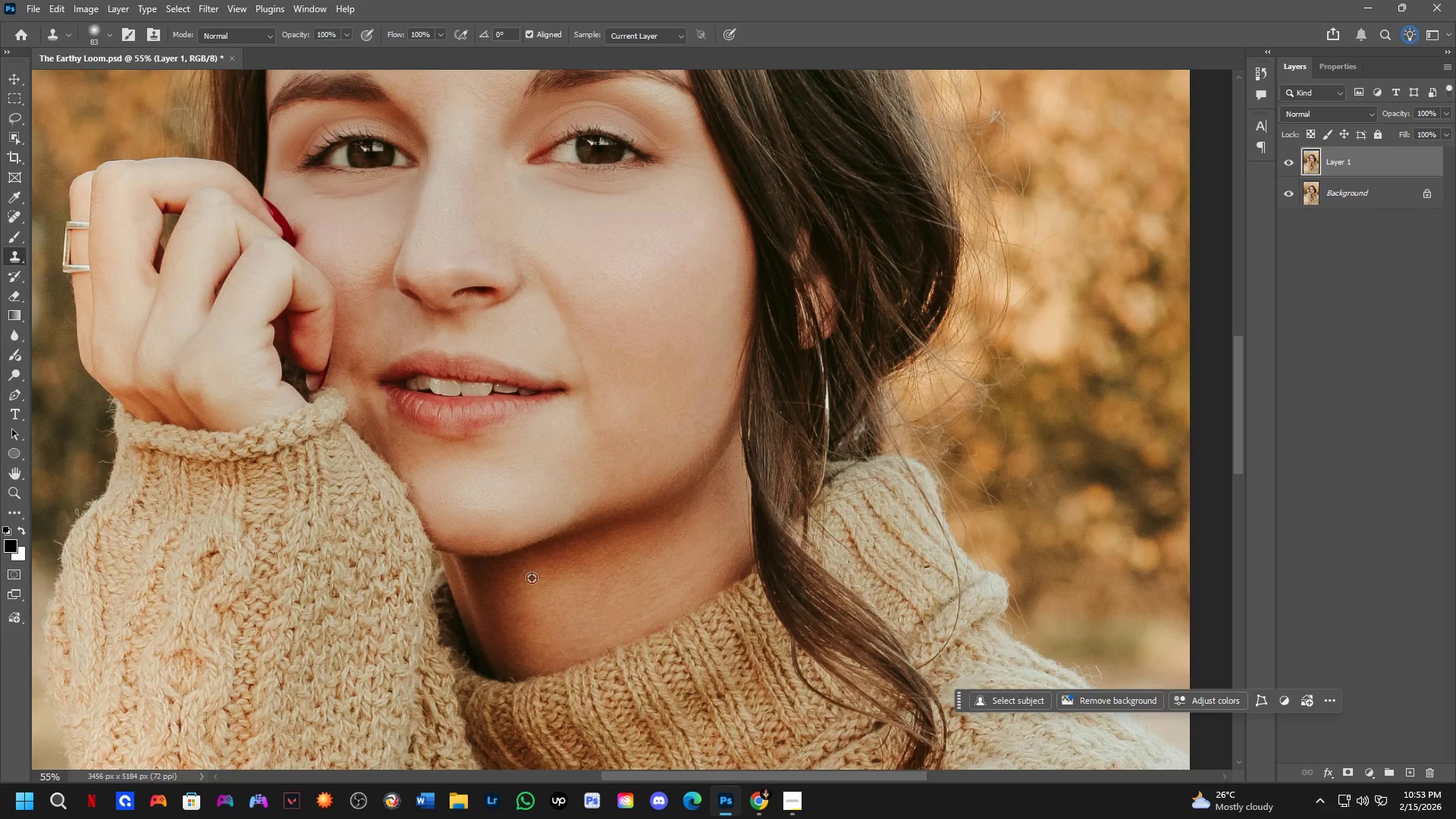 
key(Alt+AltLeft)
 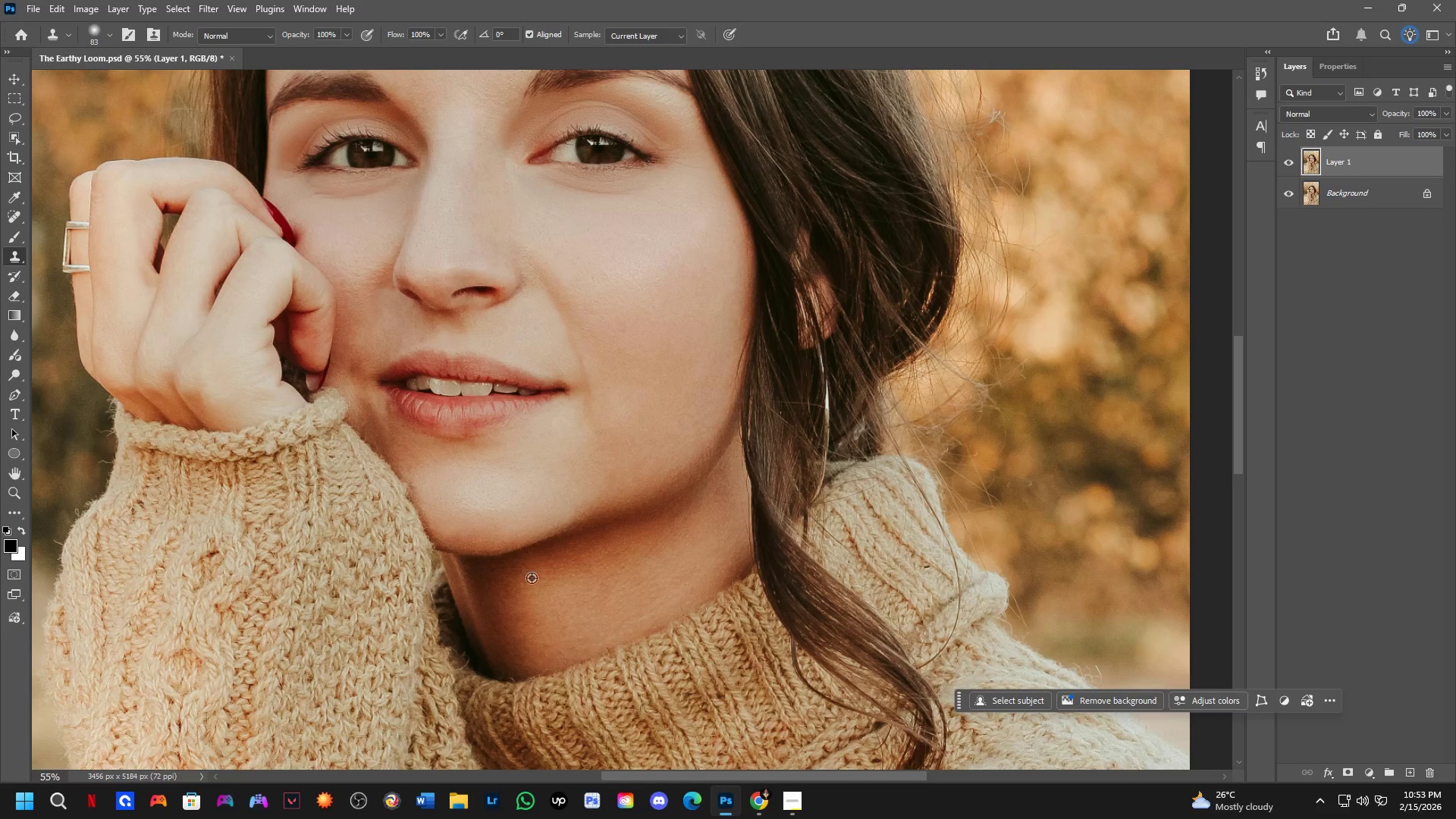 
key(Alt+AltLeft)
 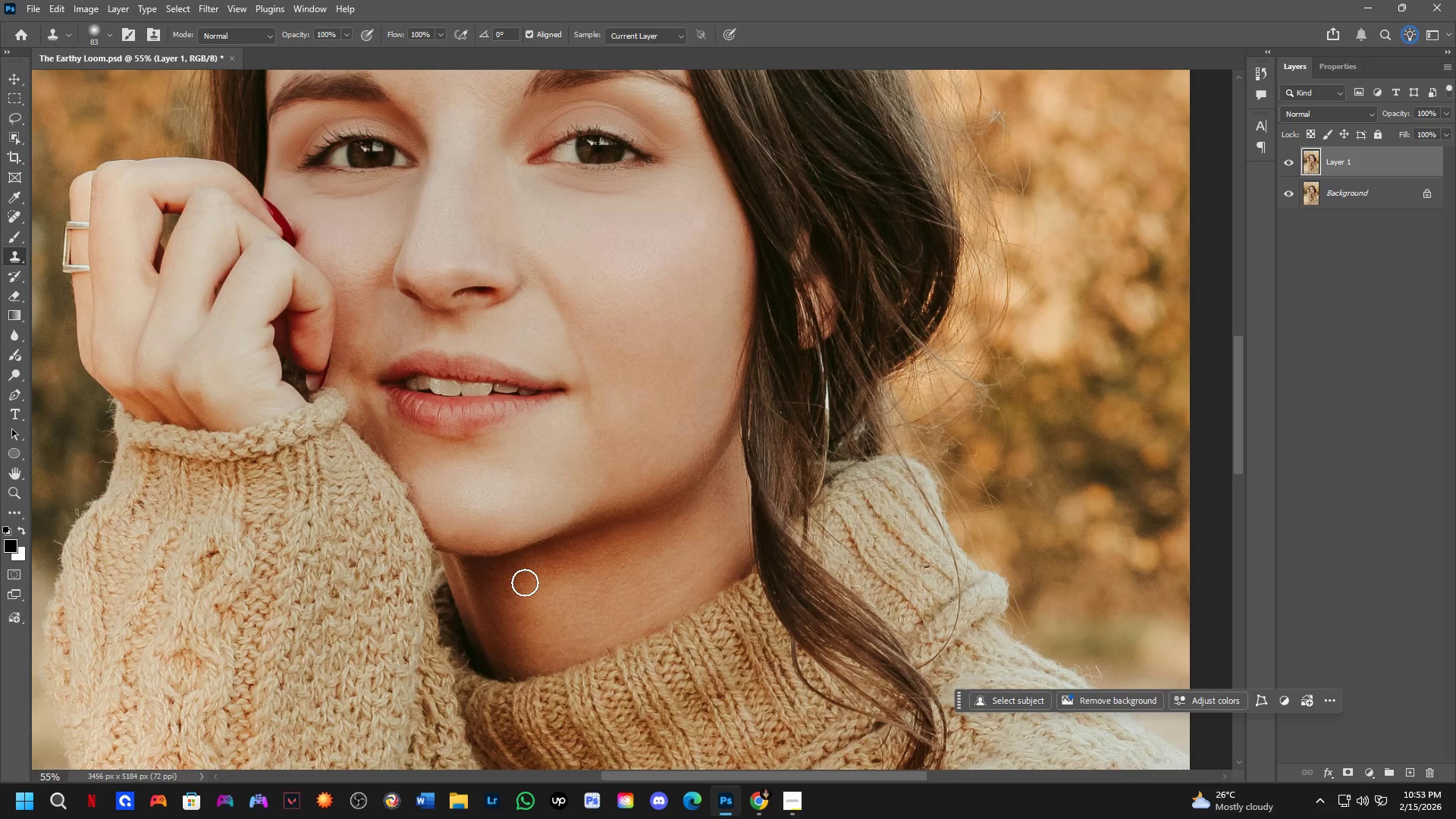 
double_click([525, 582])
 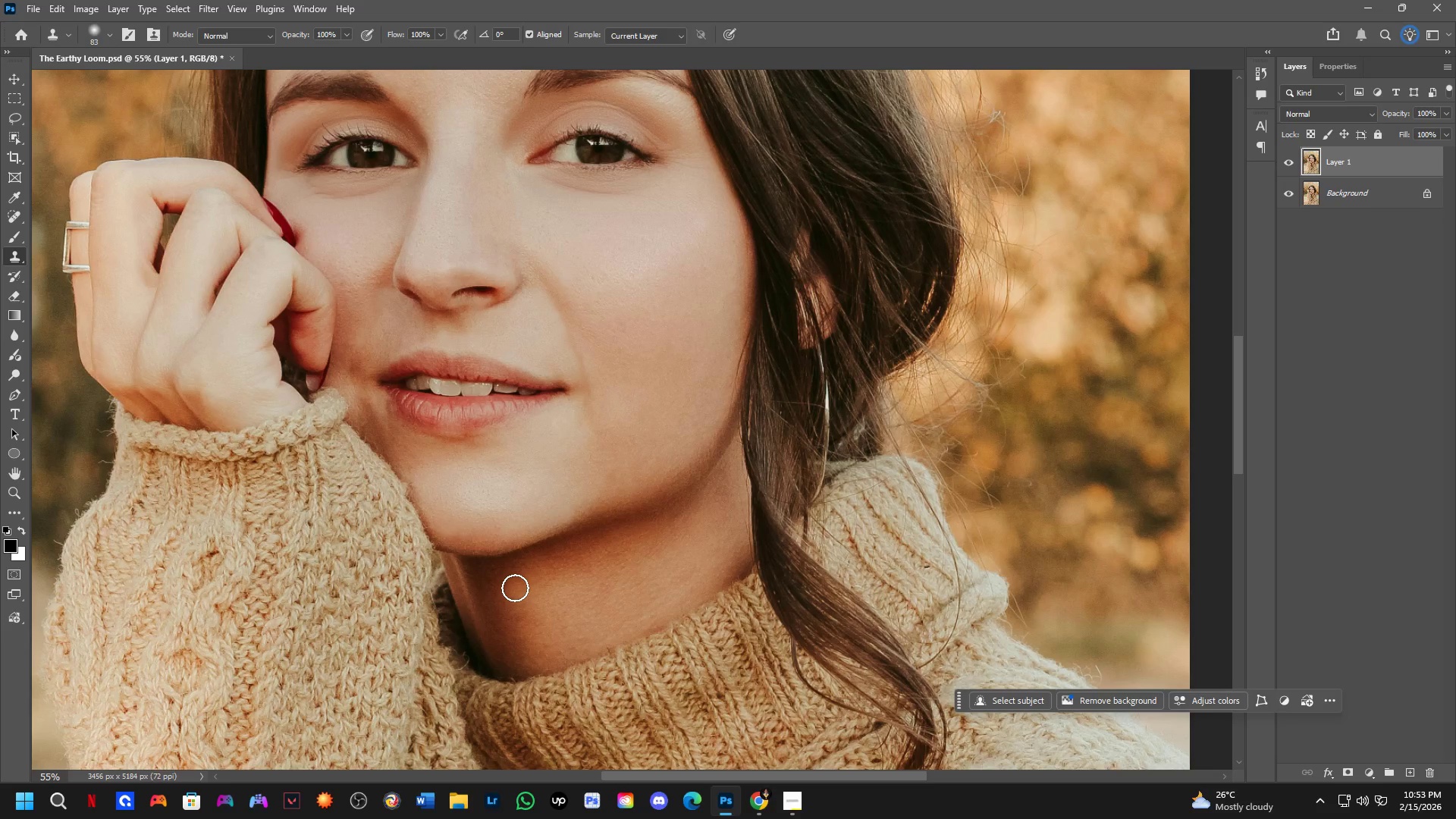 
left_click([515, 588])
 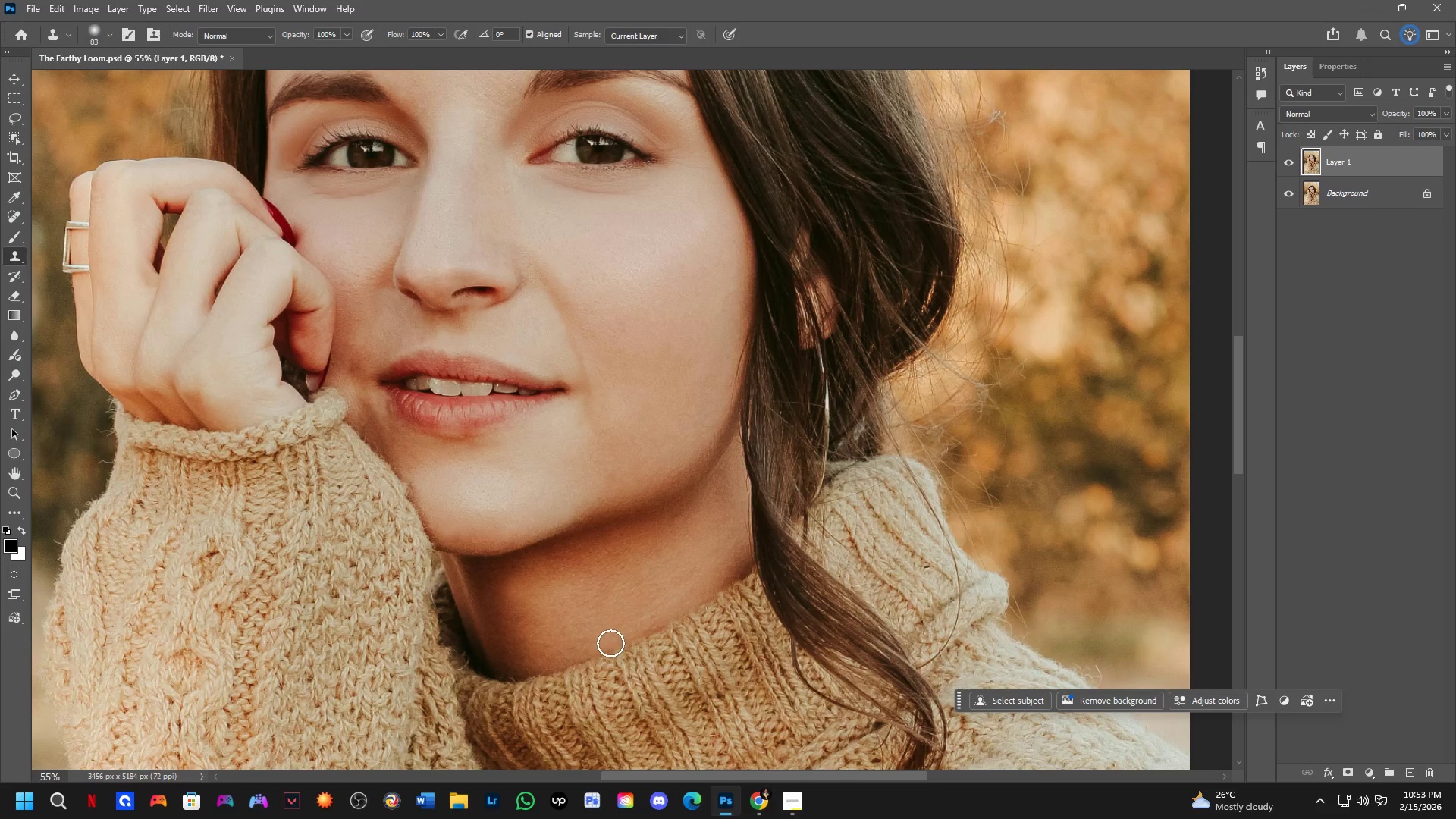 
key(Control+ControlLeft)
 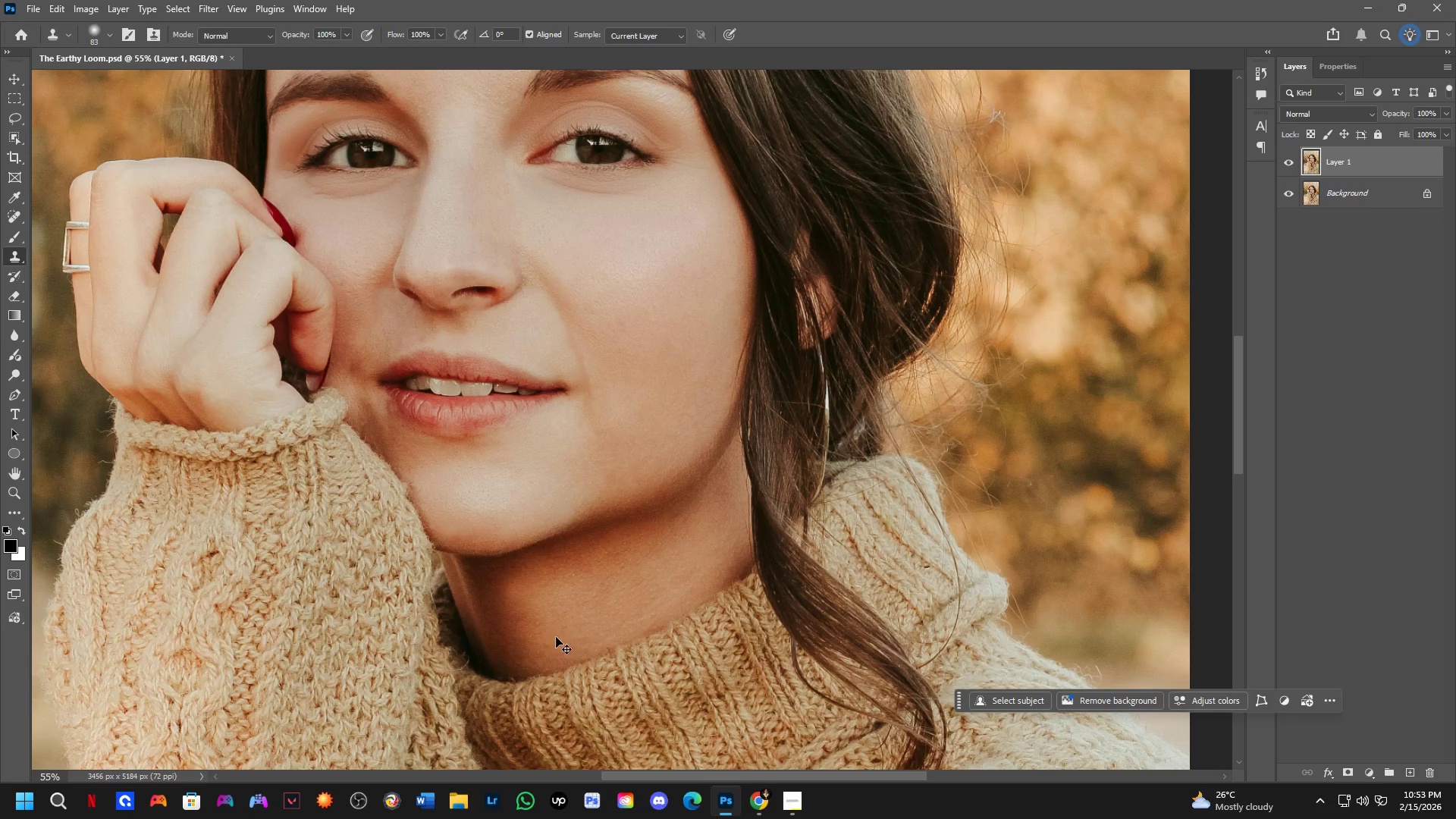 
key(Control+Z)
 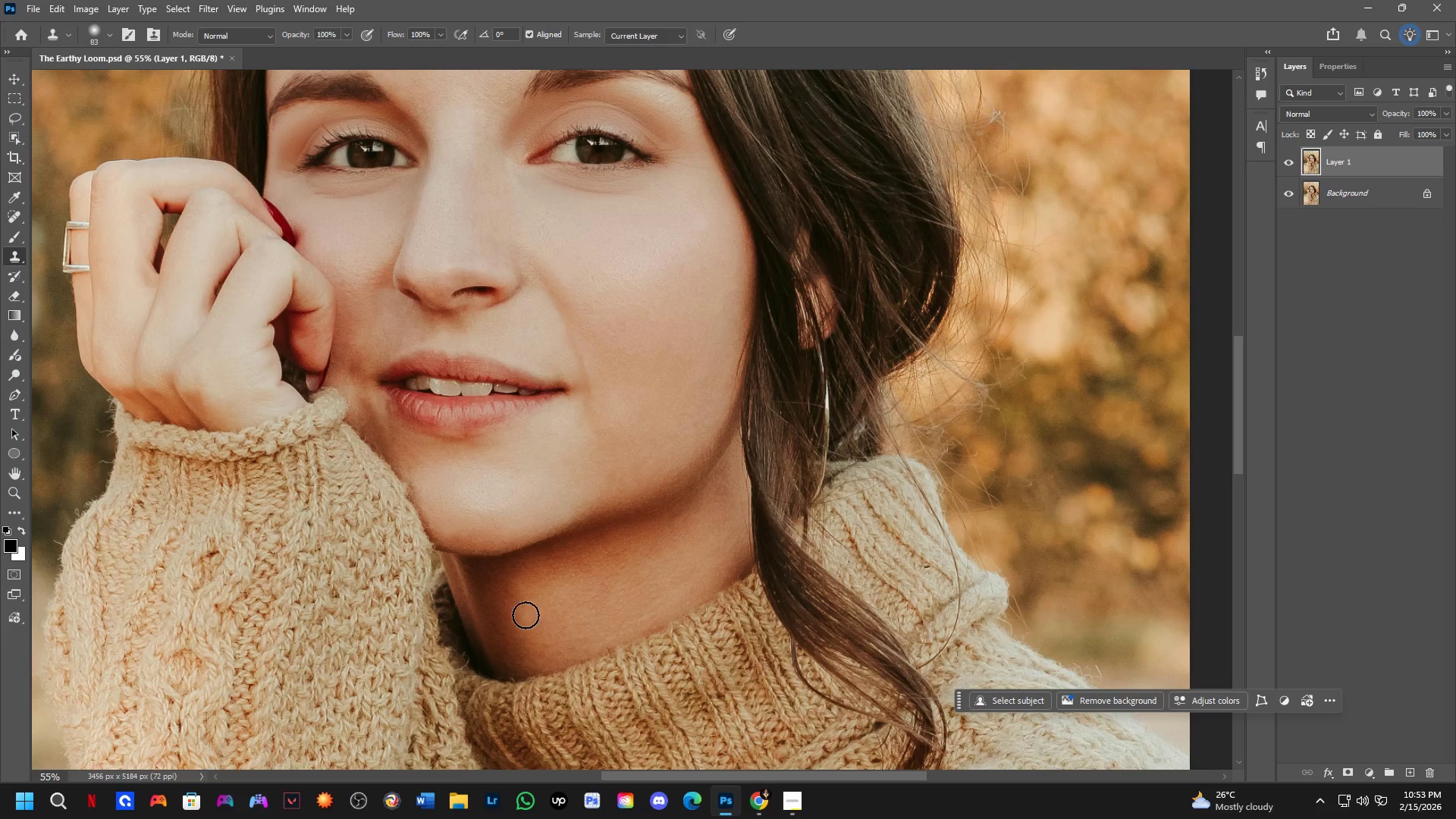 
hold_key(key=AltLeft, duration=0.81)
left_click([505, 576])
 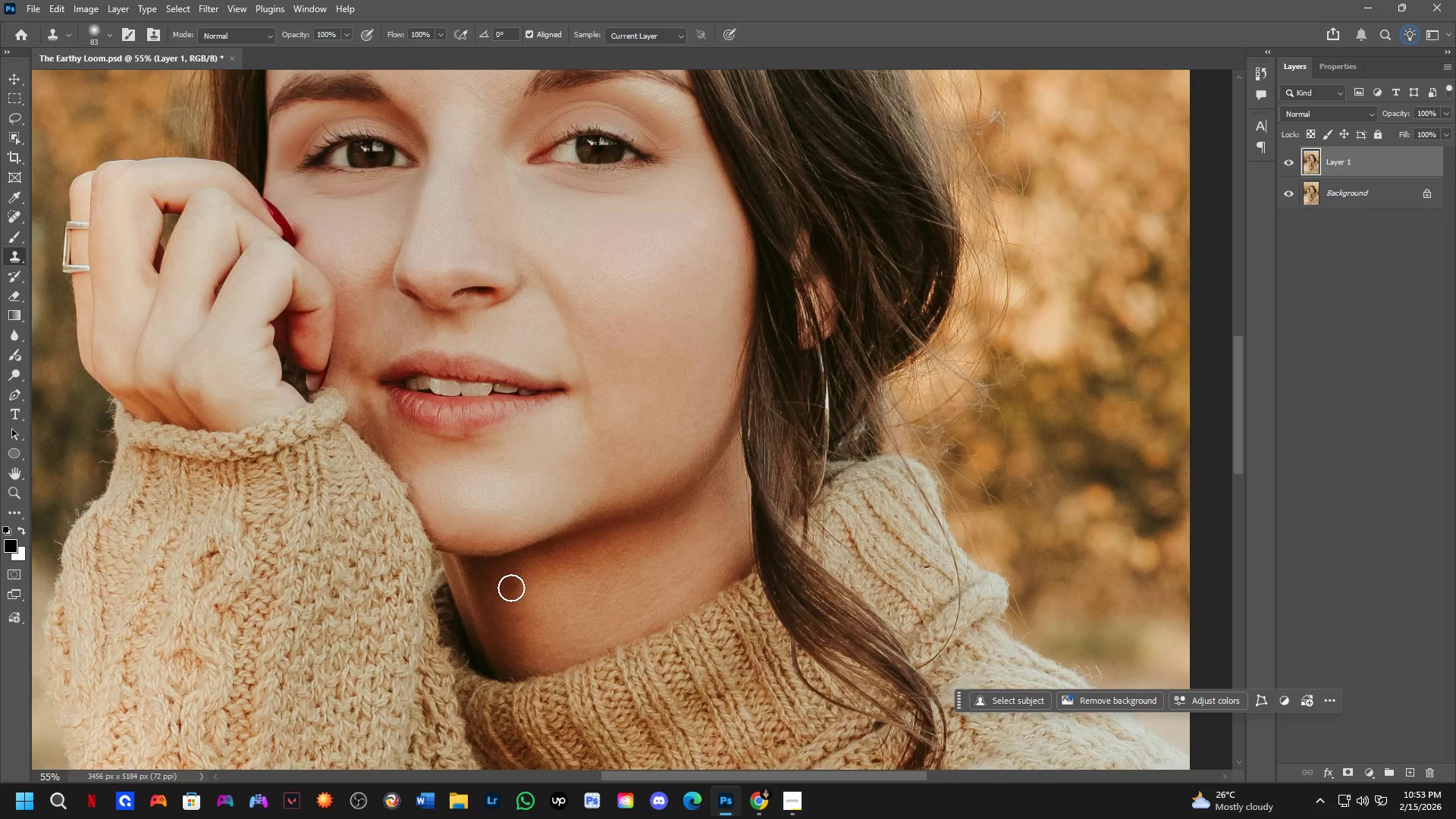 
key(Control+ControlLeft)
 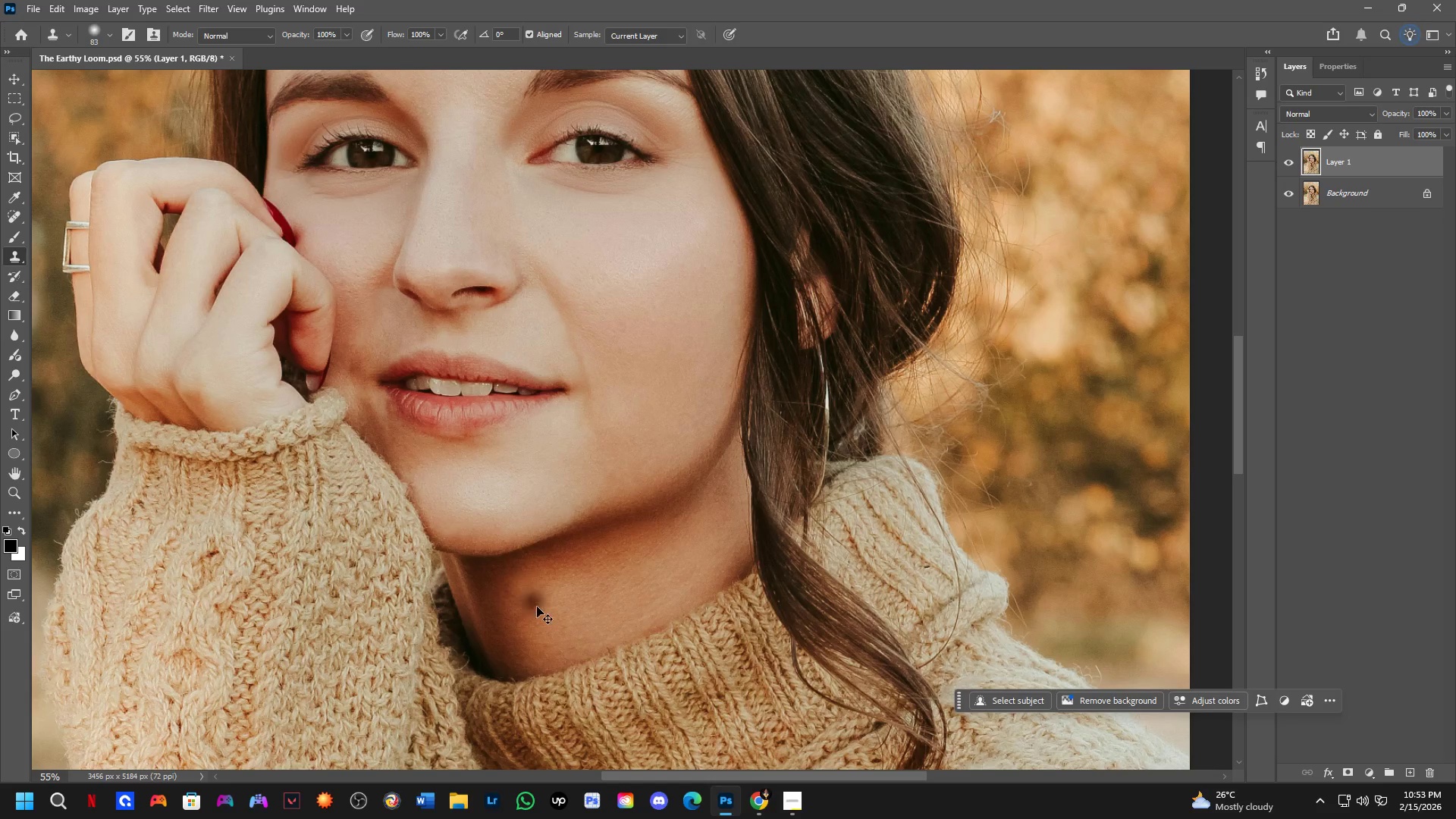 
key(Control+Z)
 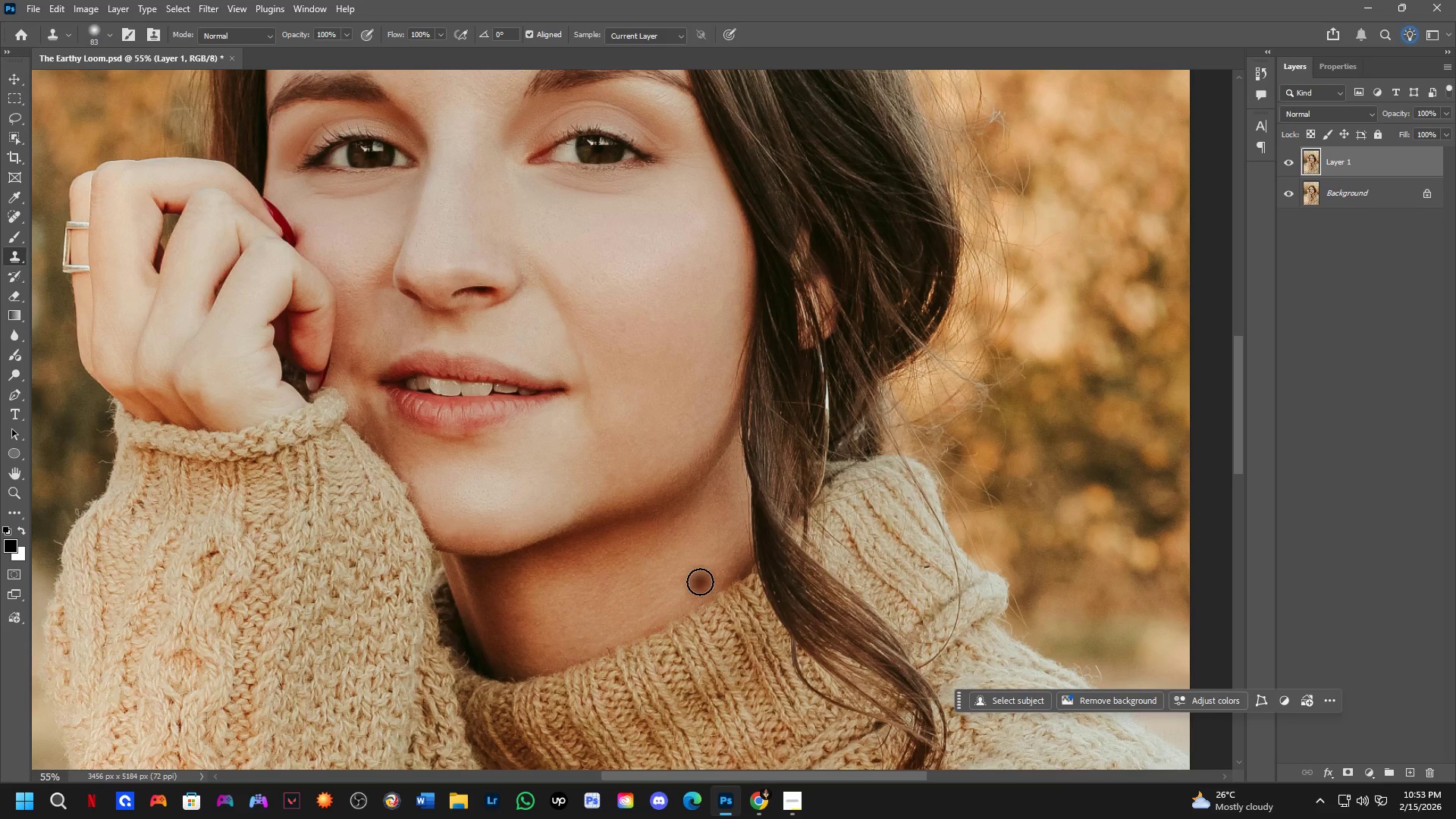 
hold_key(key=AltLeft, duration=0.62)
left_click([658, 526])
 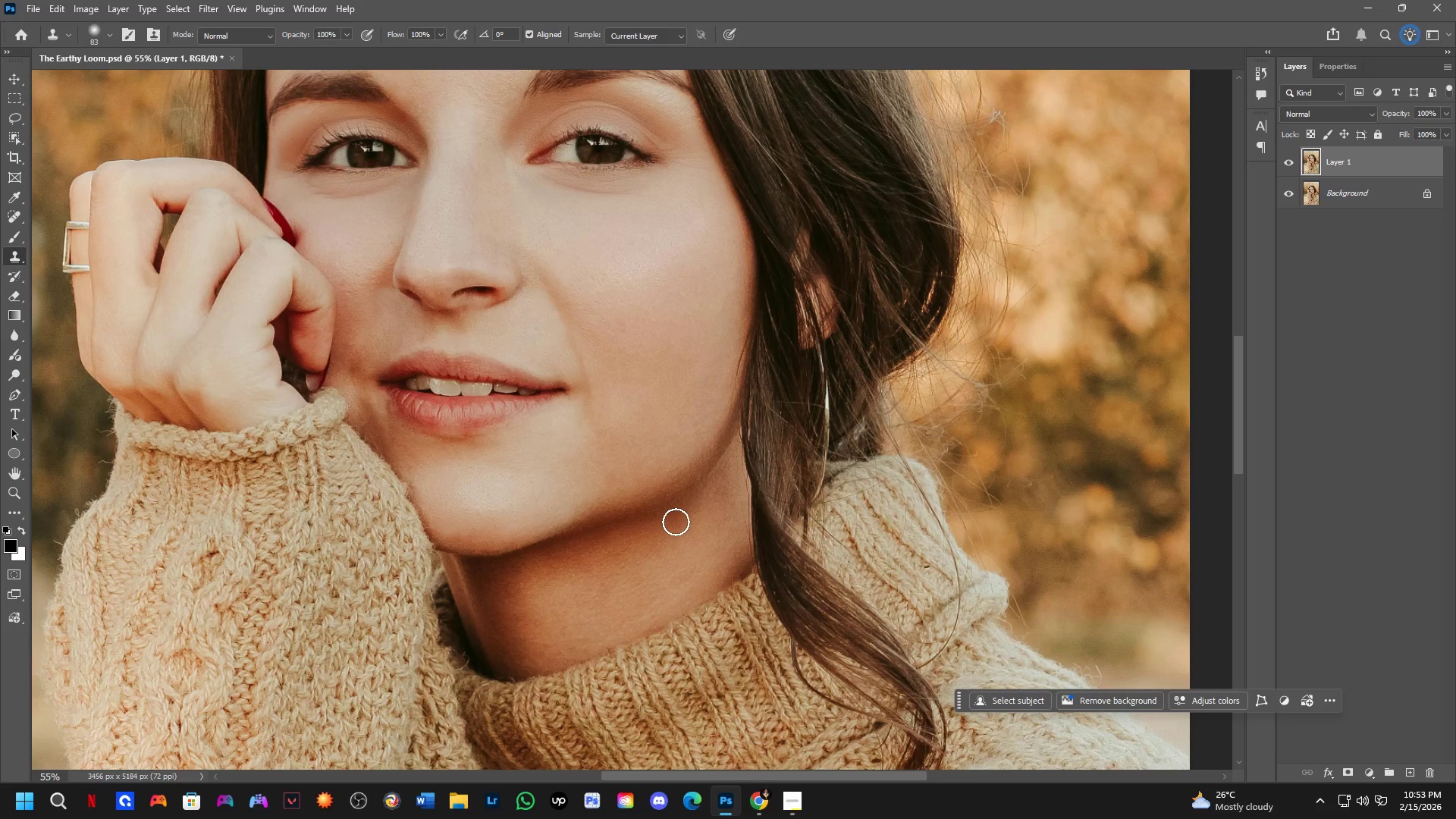 
left_click([677, 519])
 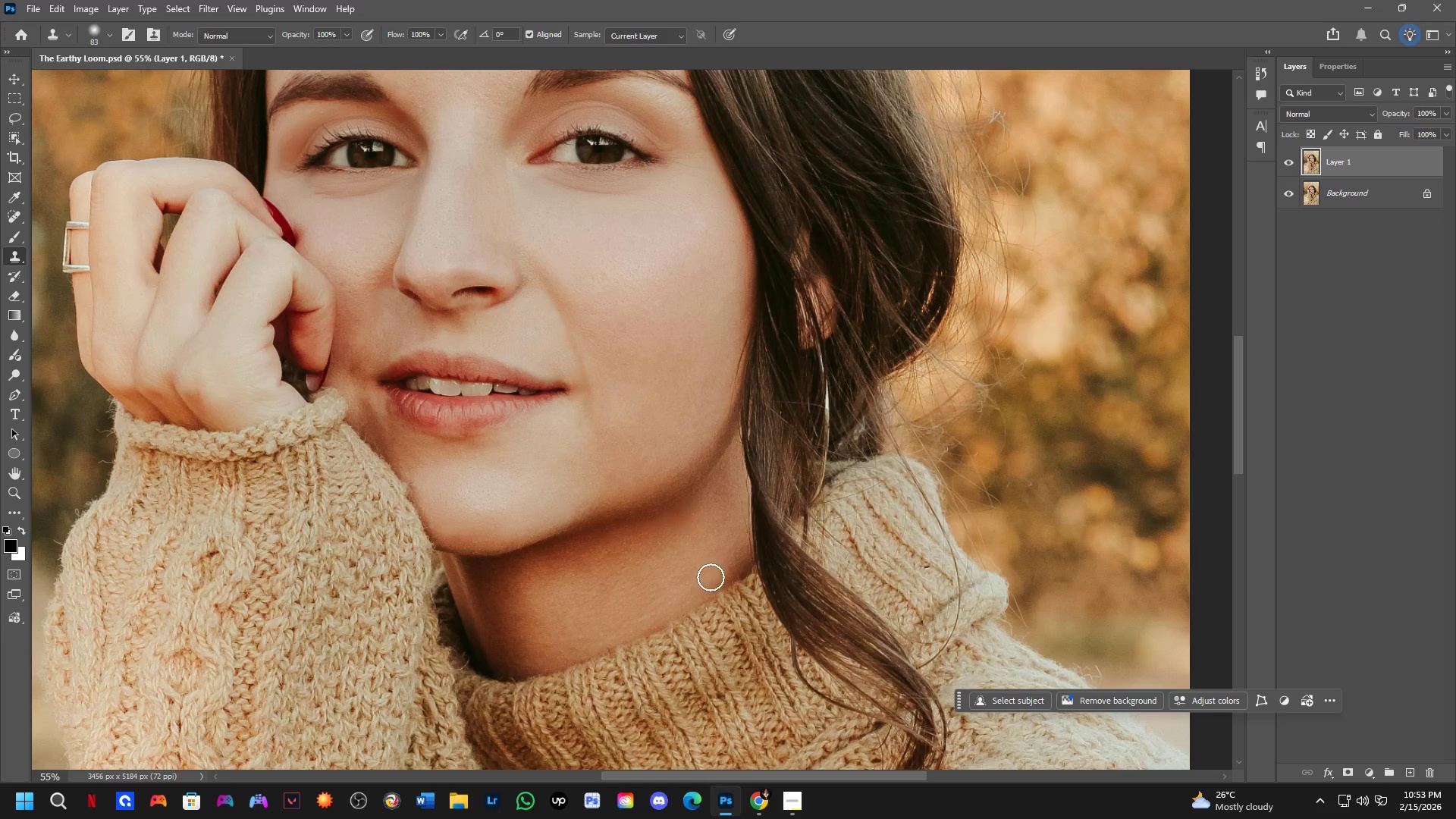 
key(Shift+ShiftLeft)
 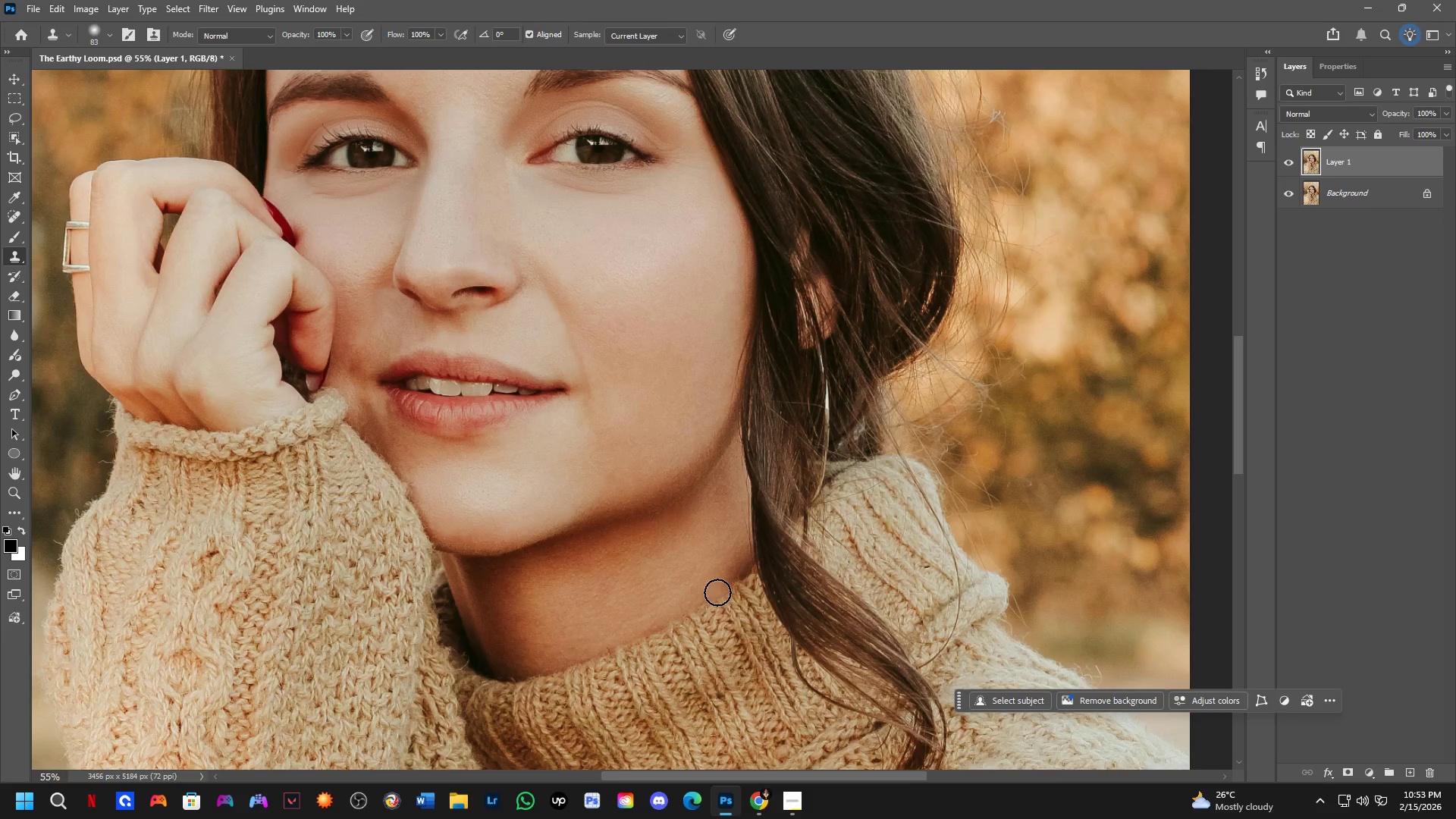 
hold_key(key=Space, duration=0.58)
 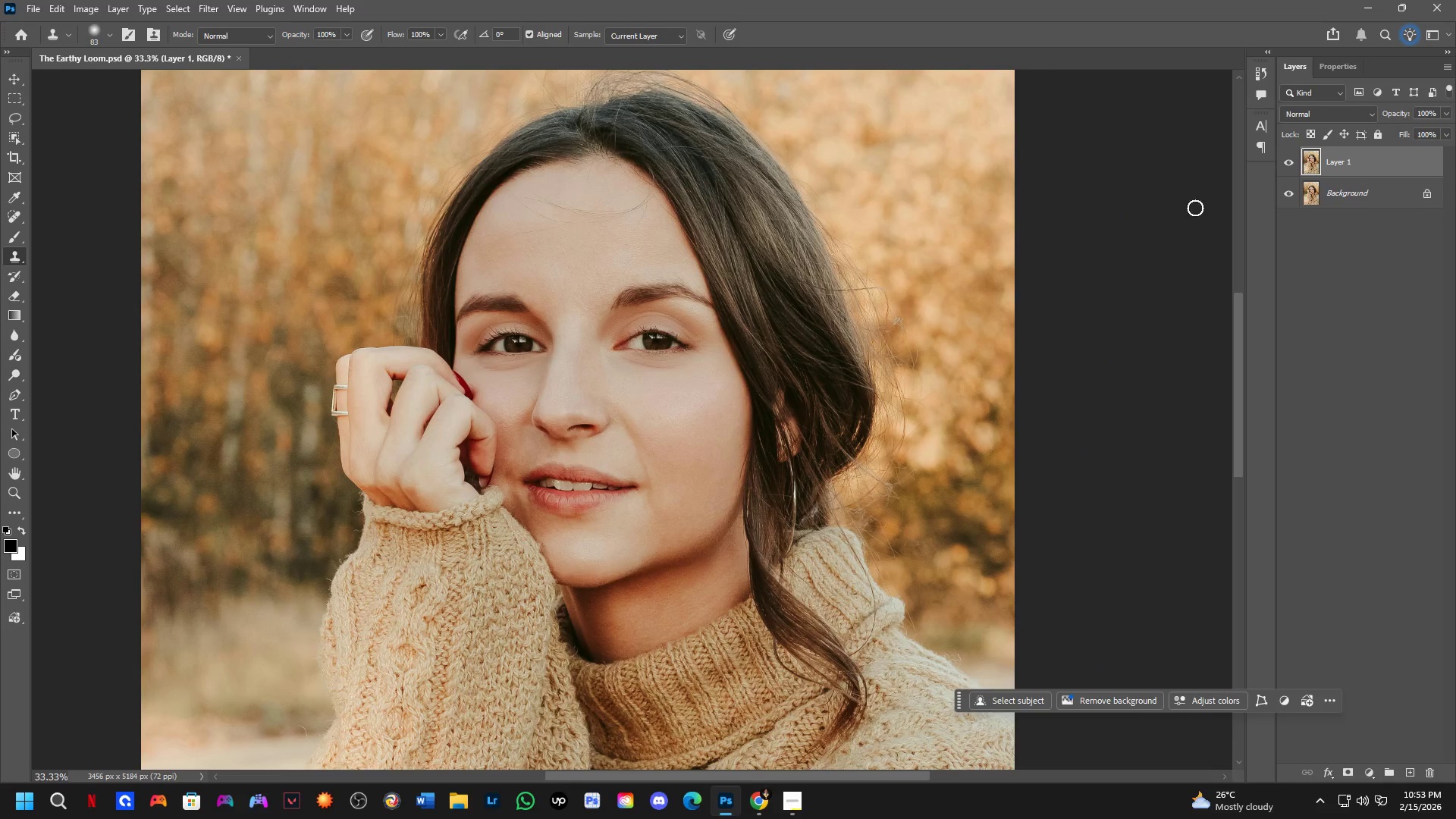 
left_click_drag(start_coordinate=[714, 591], to_coordinate=[726, 608])
 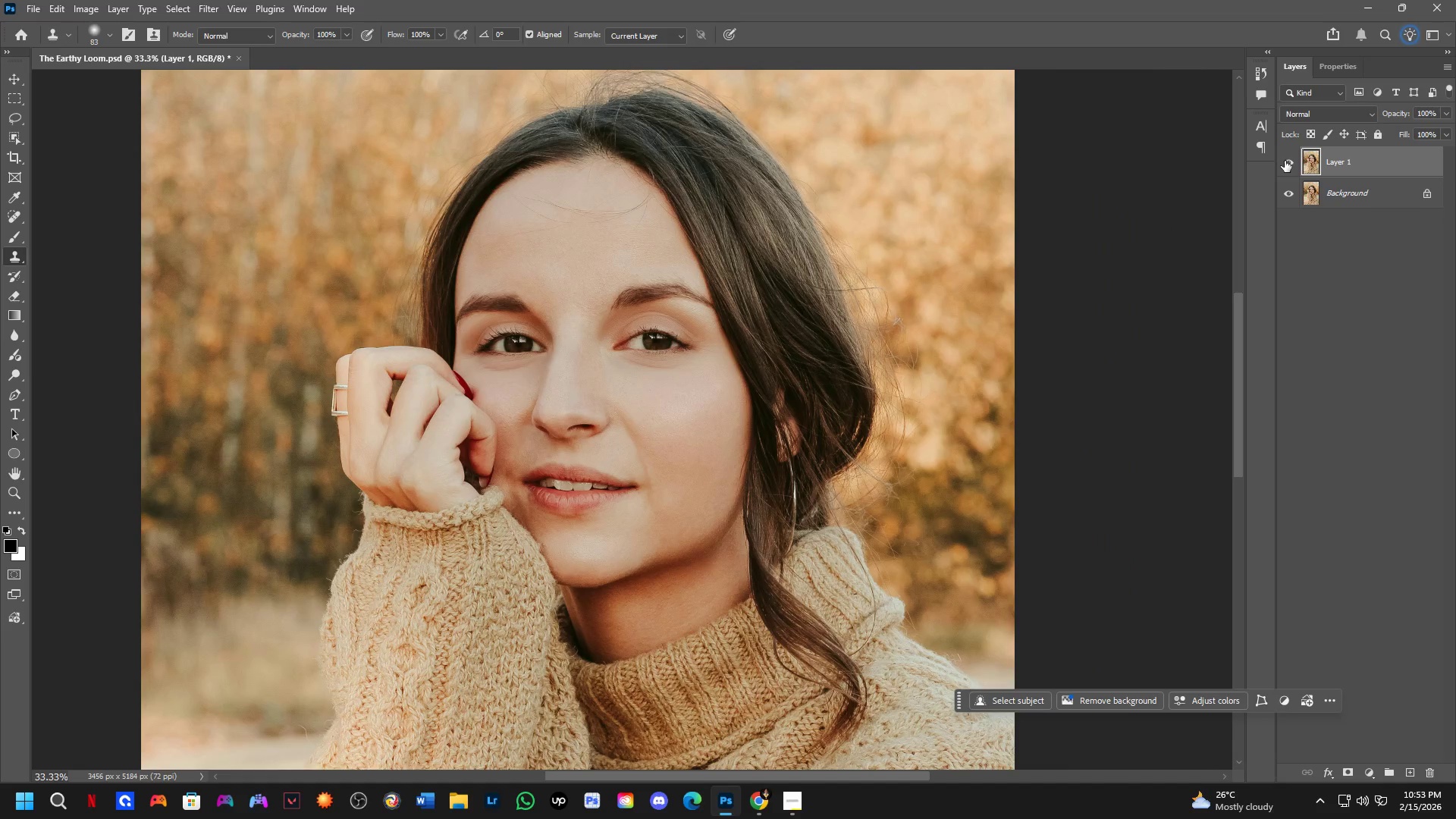 
scroll: coordinate [717, 593], scroll_direction: down, amount: 2.0
 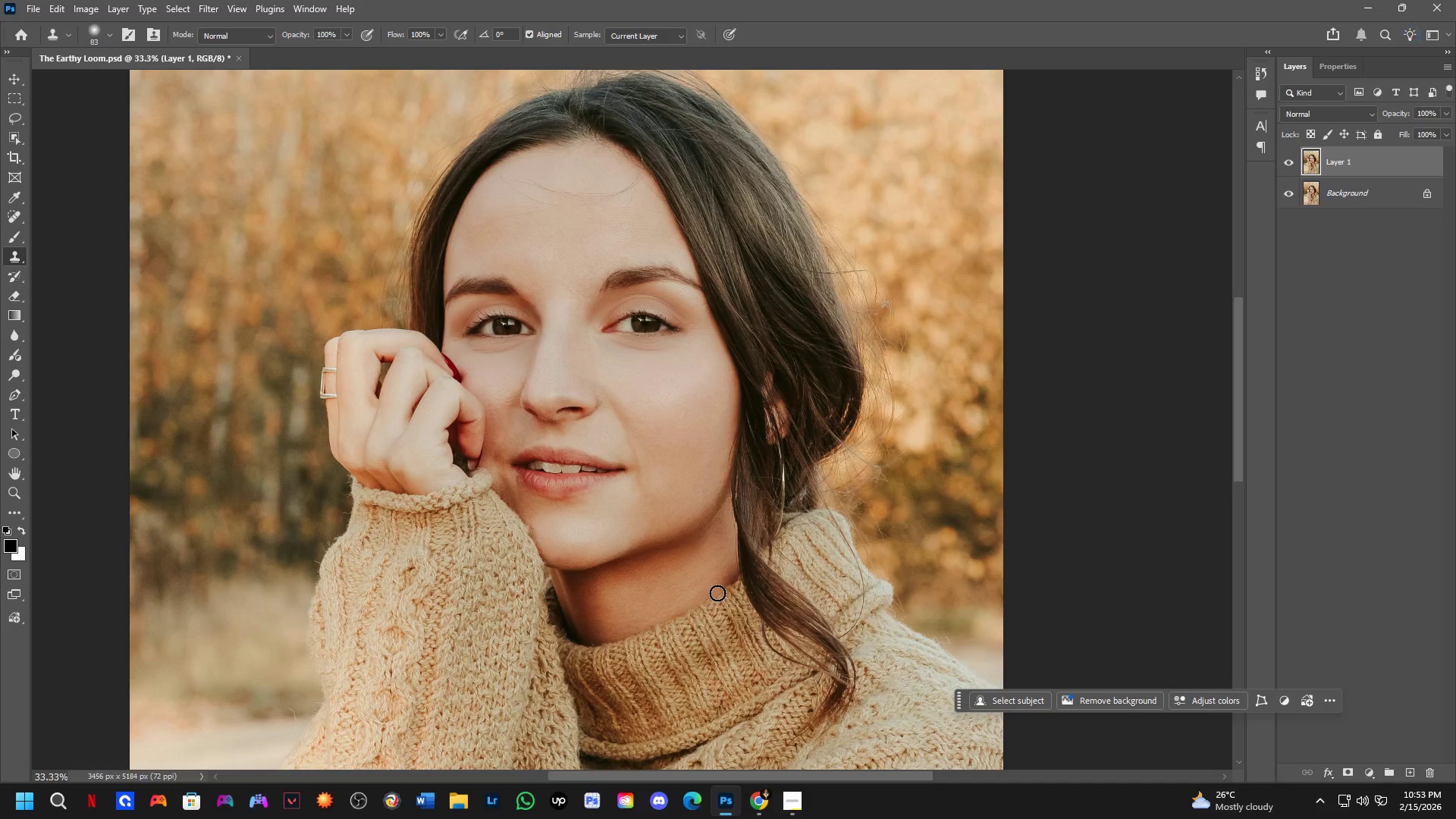 
double_click([1285, 161])
 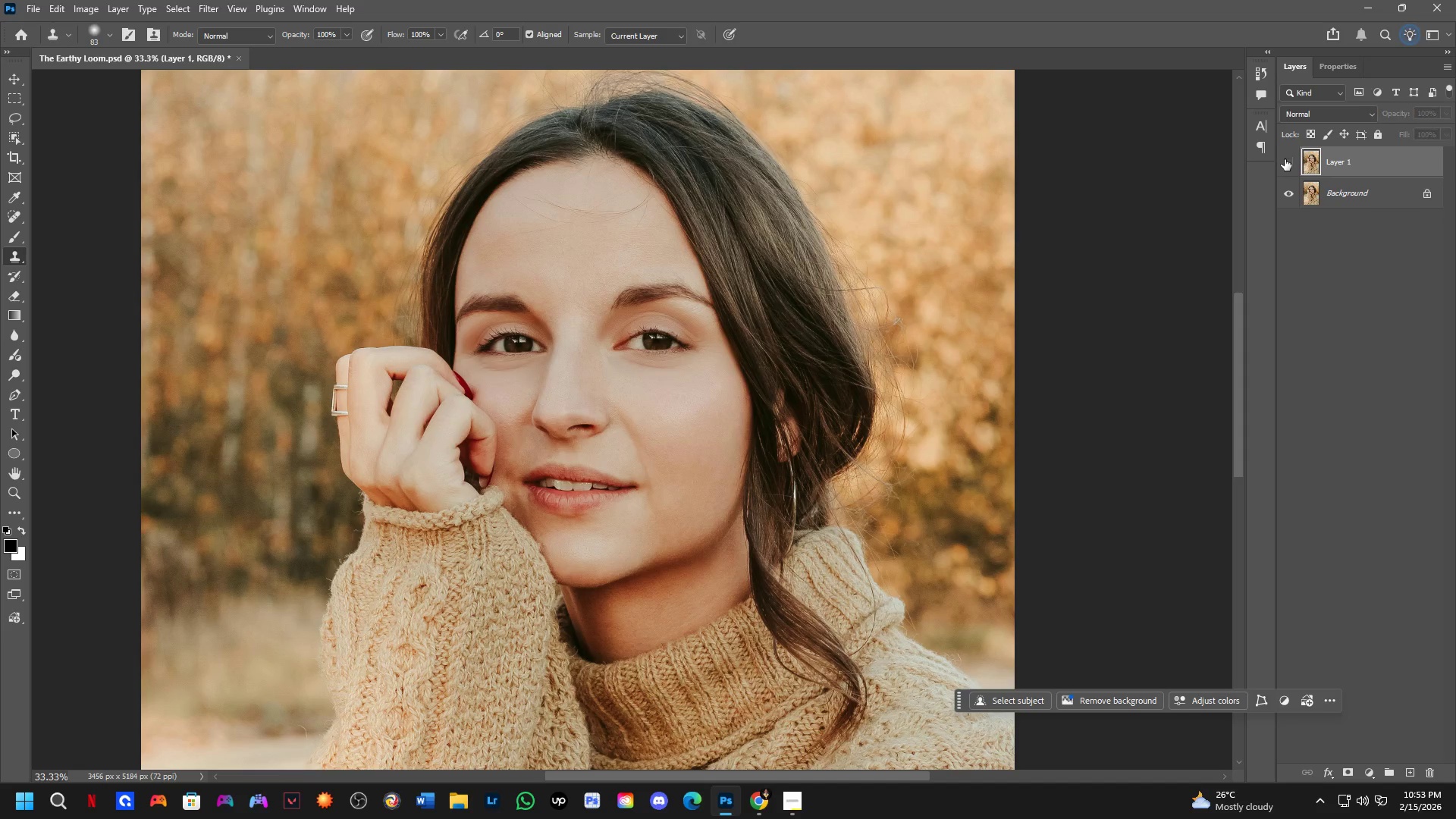 
triple_click([1285, 159])
 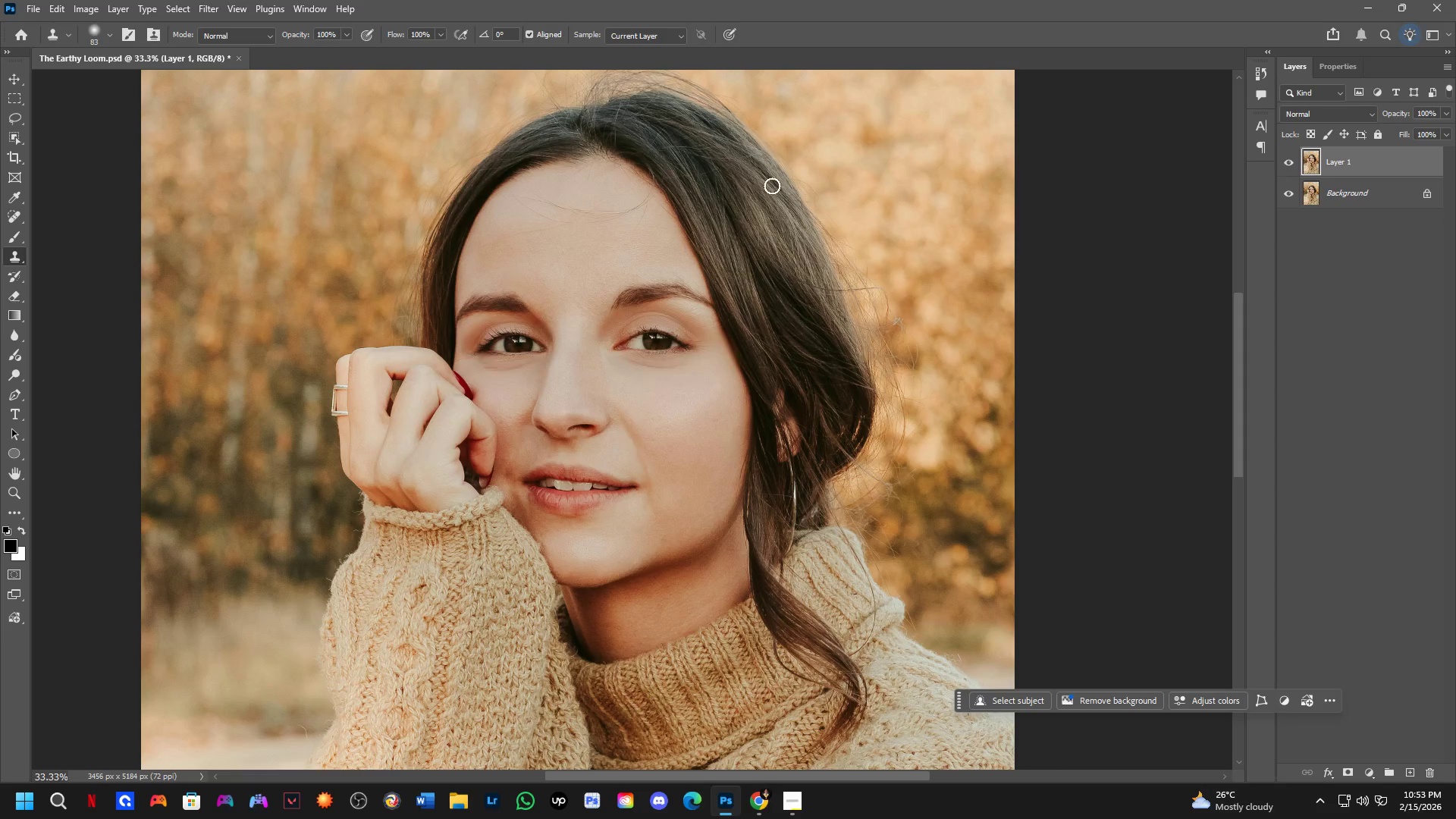 
hold_key(key=Space, duration=0.64)
 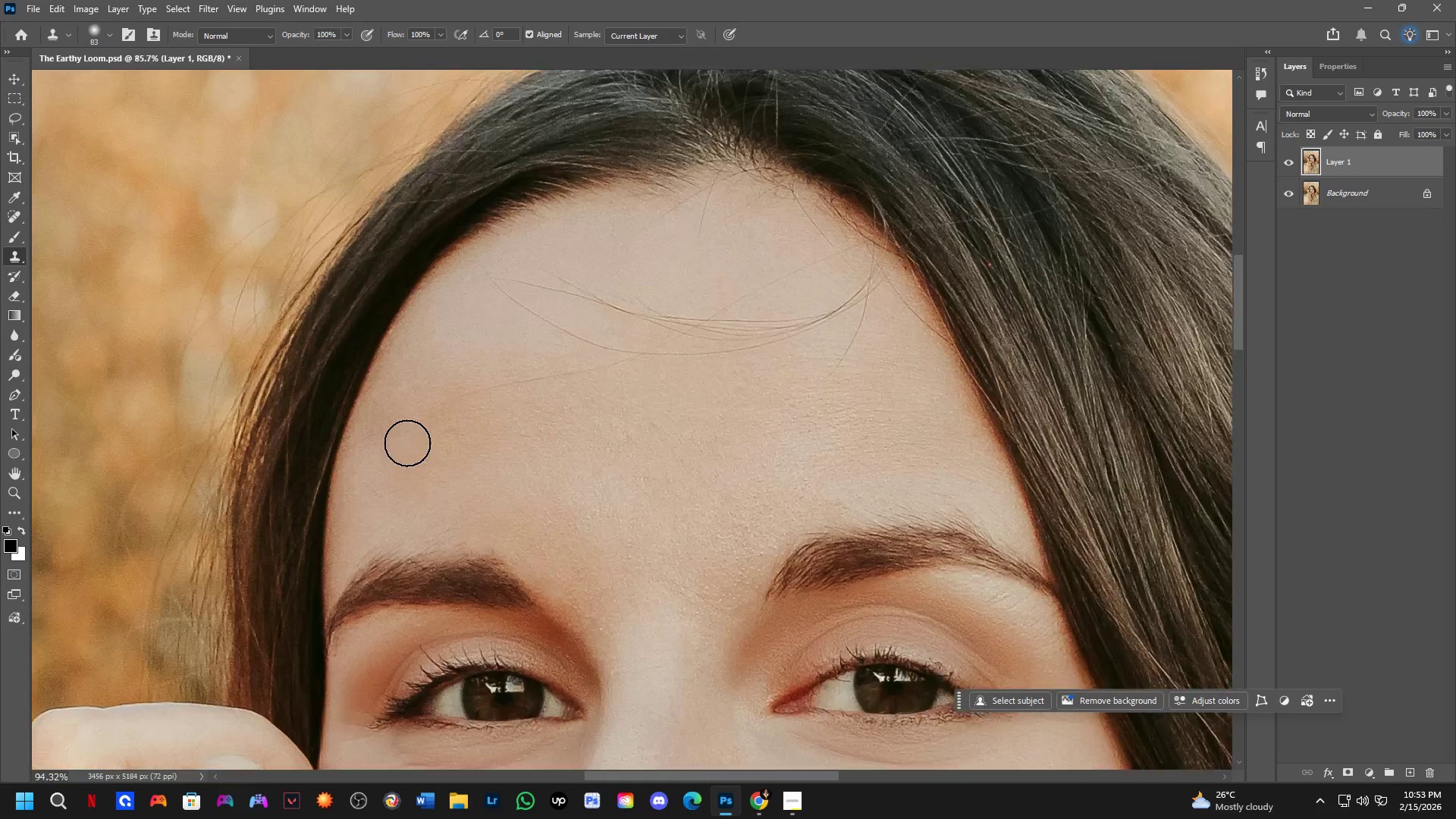 
left_click_drag(start_coordinate=[561, 256], to_coordinate=[686, 388])
 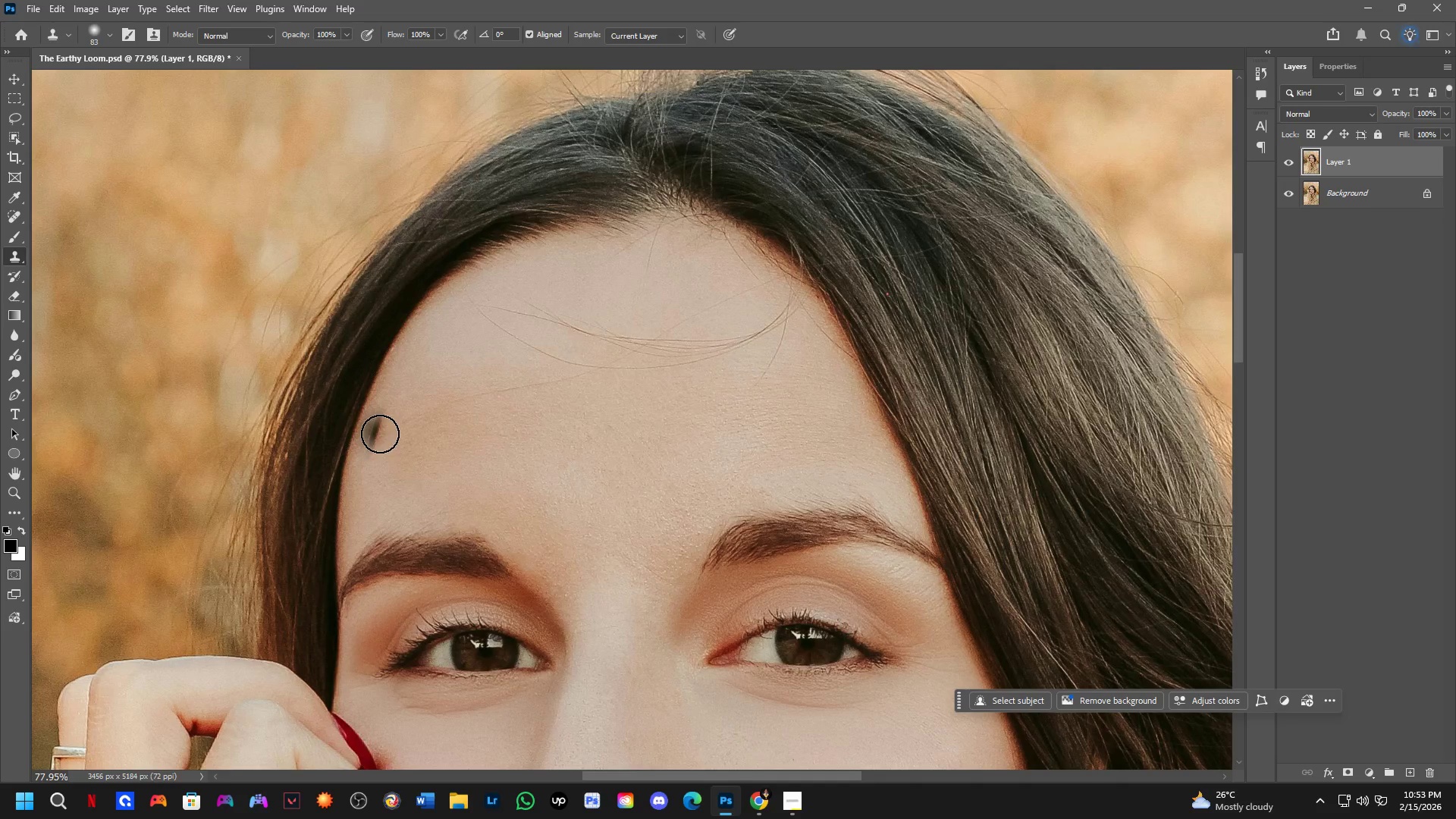 
scroll: coordinate [566, 261], scroll_direction: up, amount: 9.0
 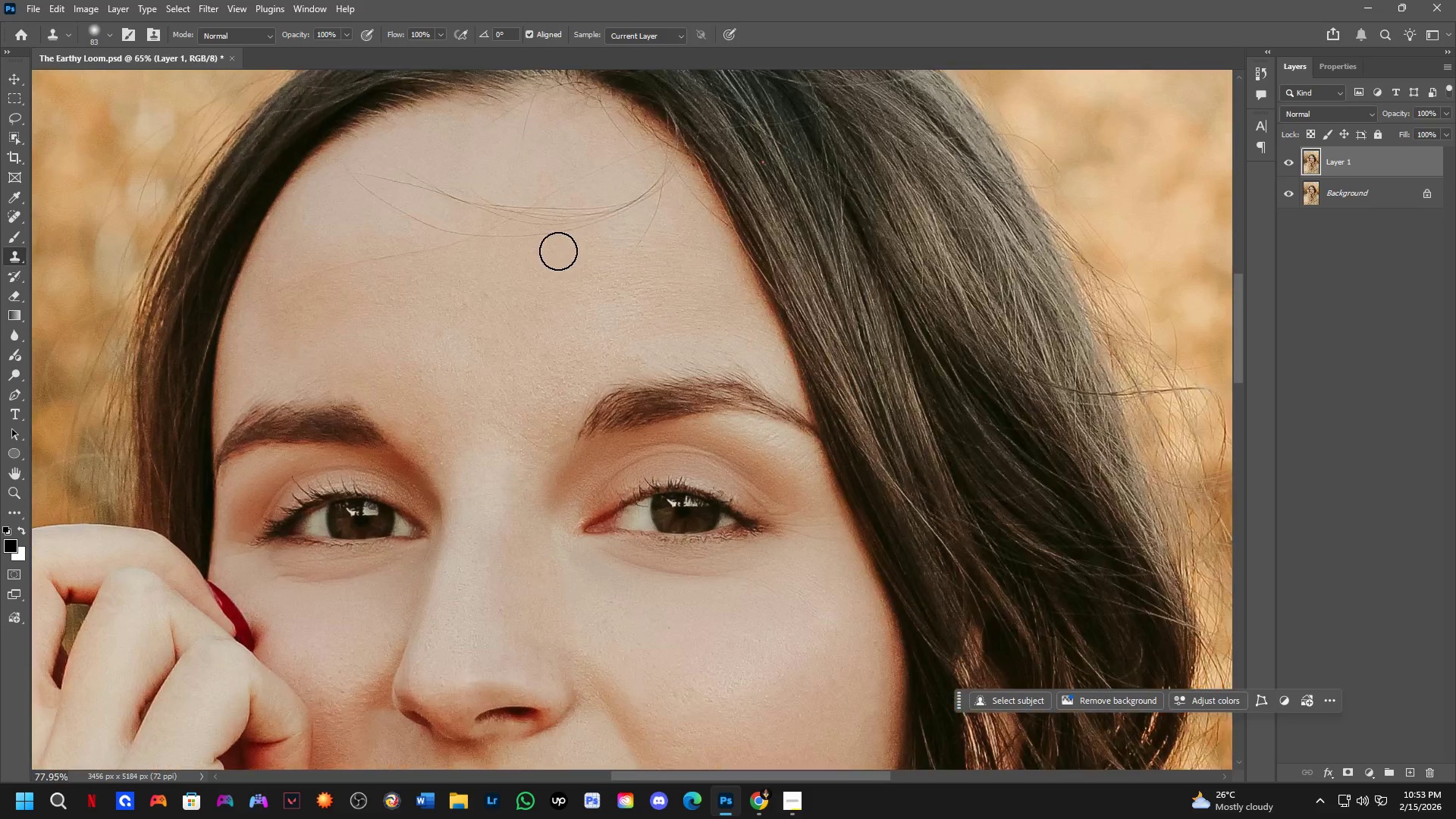 
hold_key(key=AltLeft, duration=0.73)
 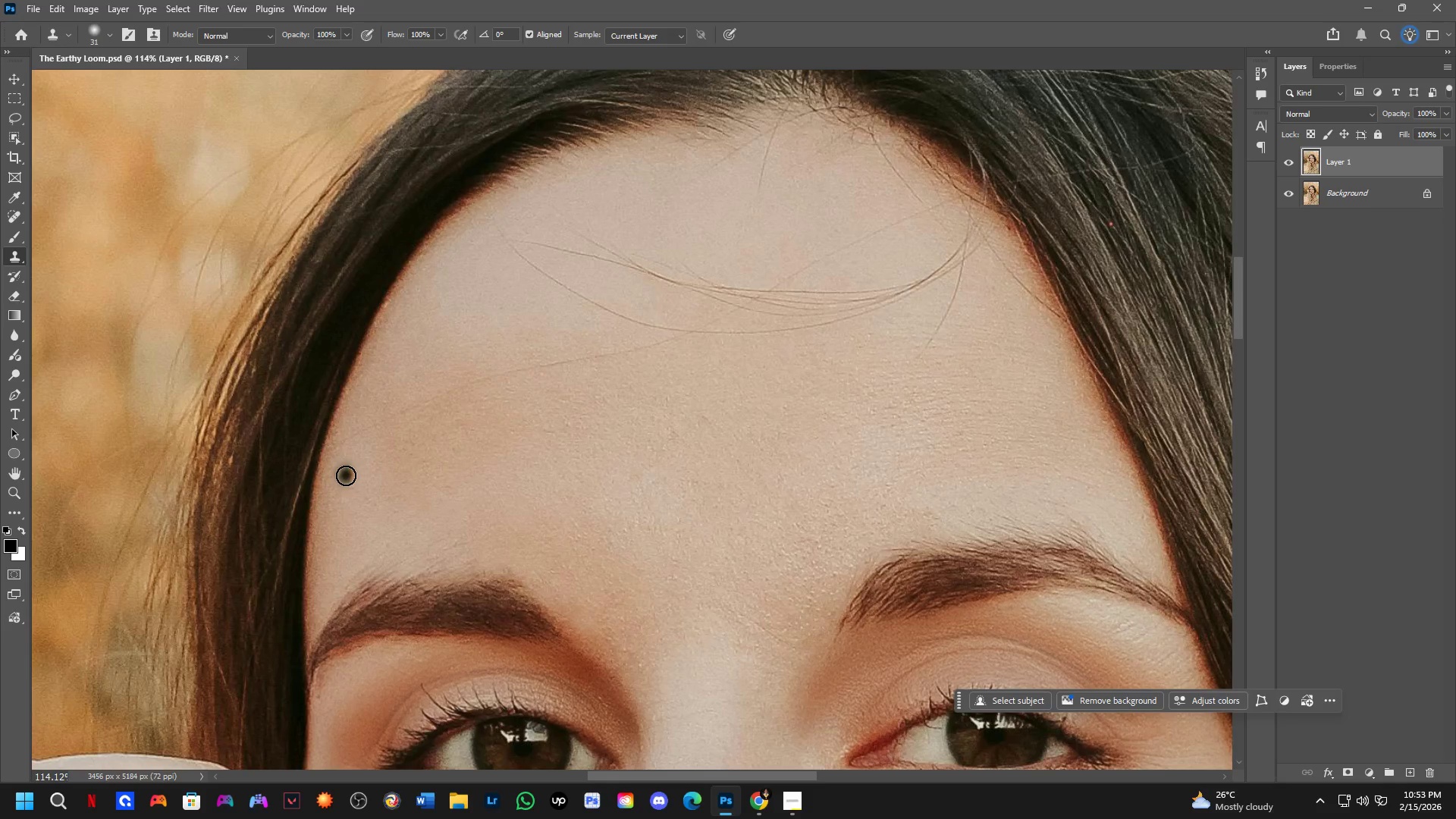 
scroll: coordinate [415, 467], scroll_direction: up, amount: 4.0
 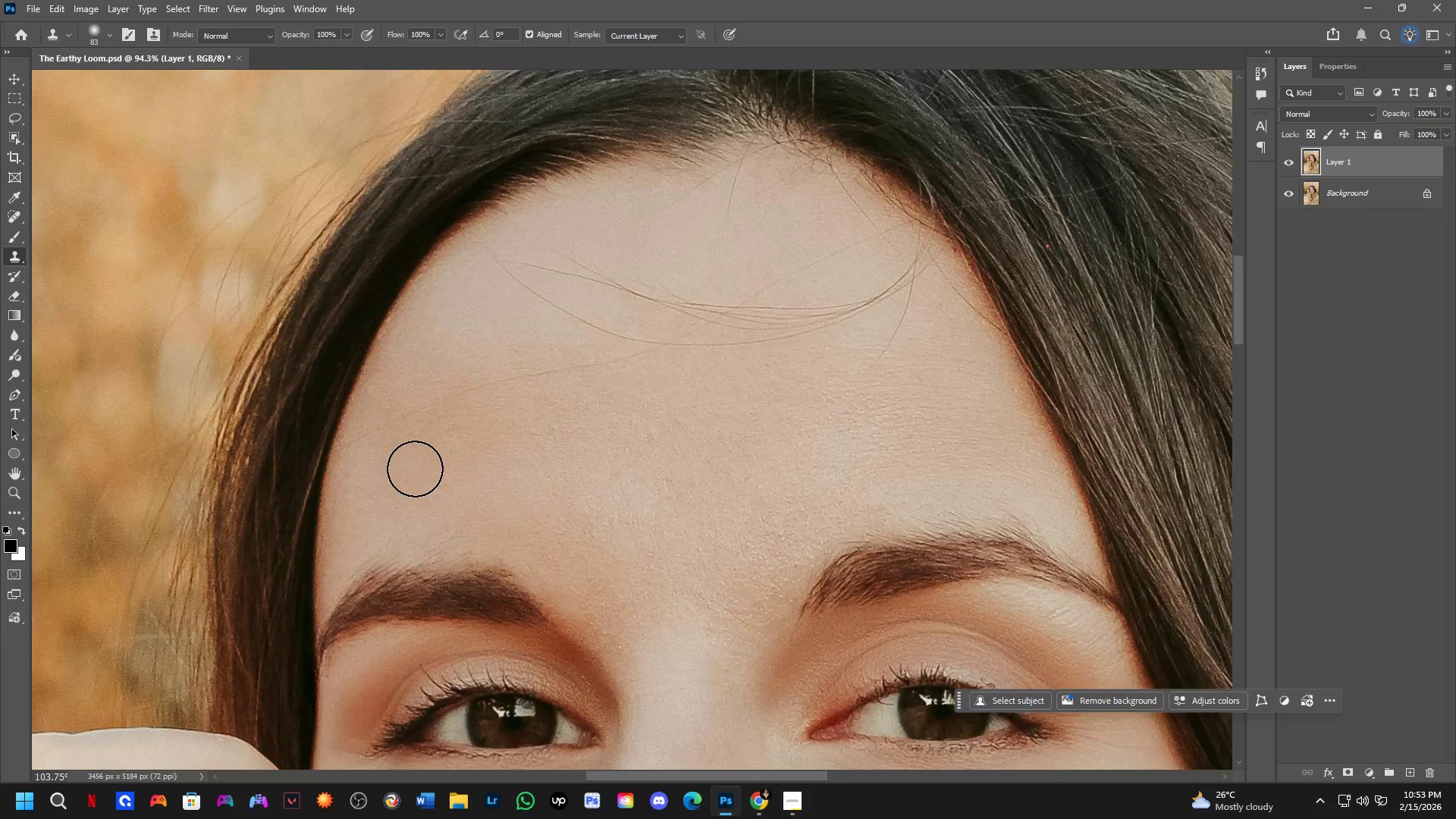 
hold_key(key=AltLeft, duration=1.12)
left_click([348, 466])
 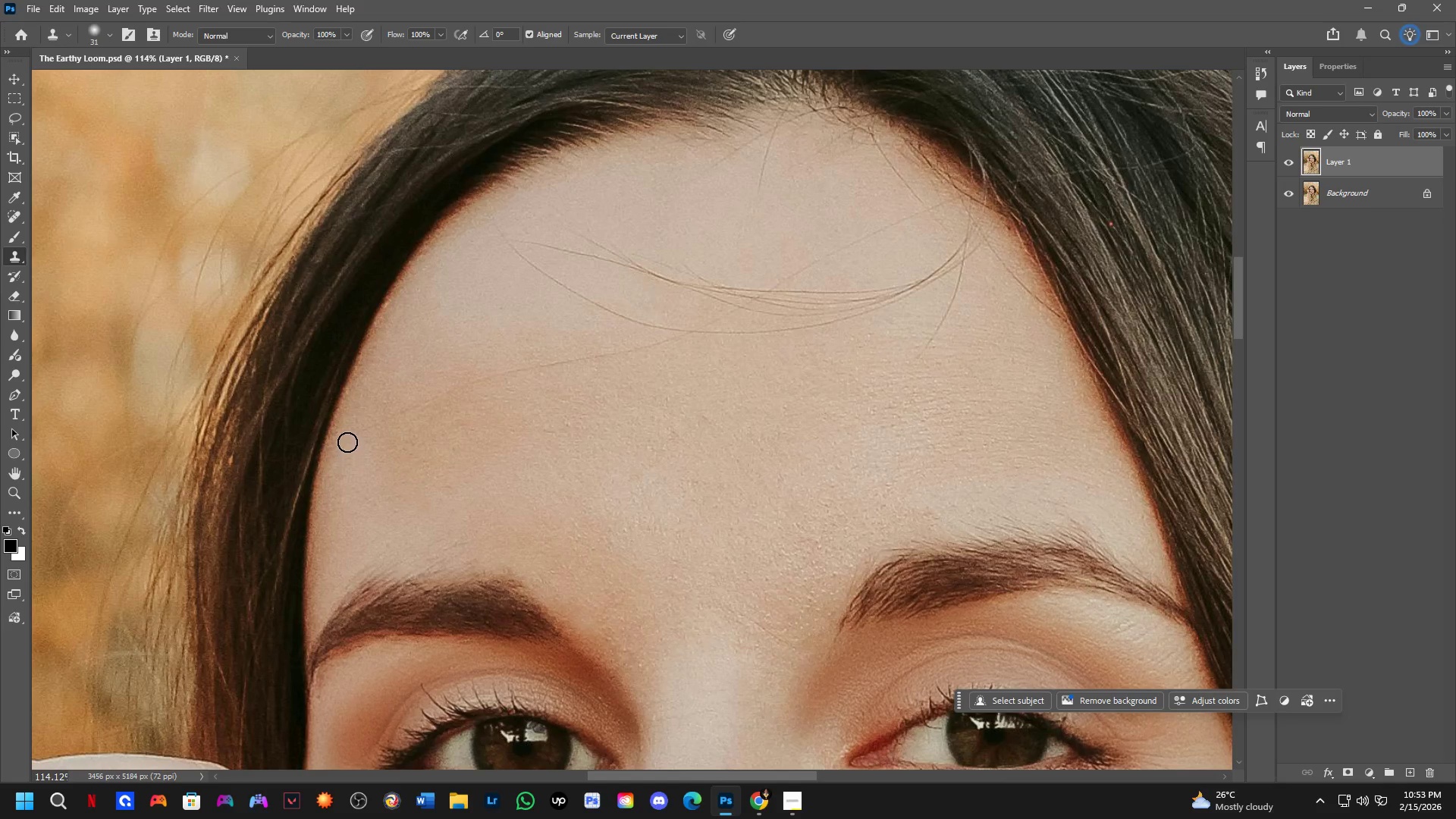 
left_click([347, 441])
 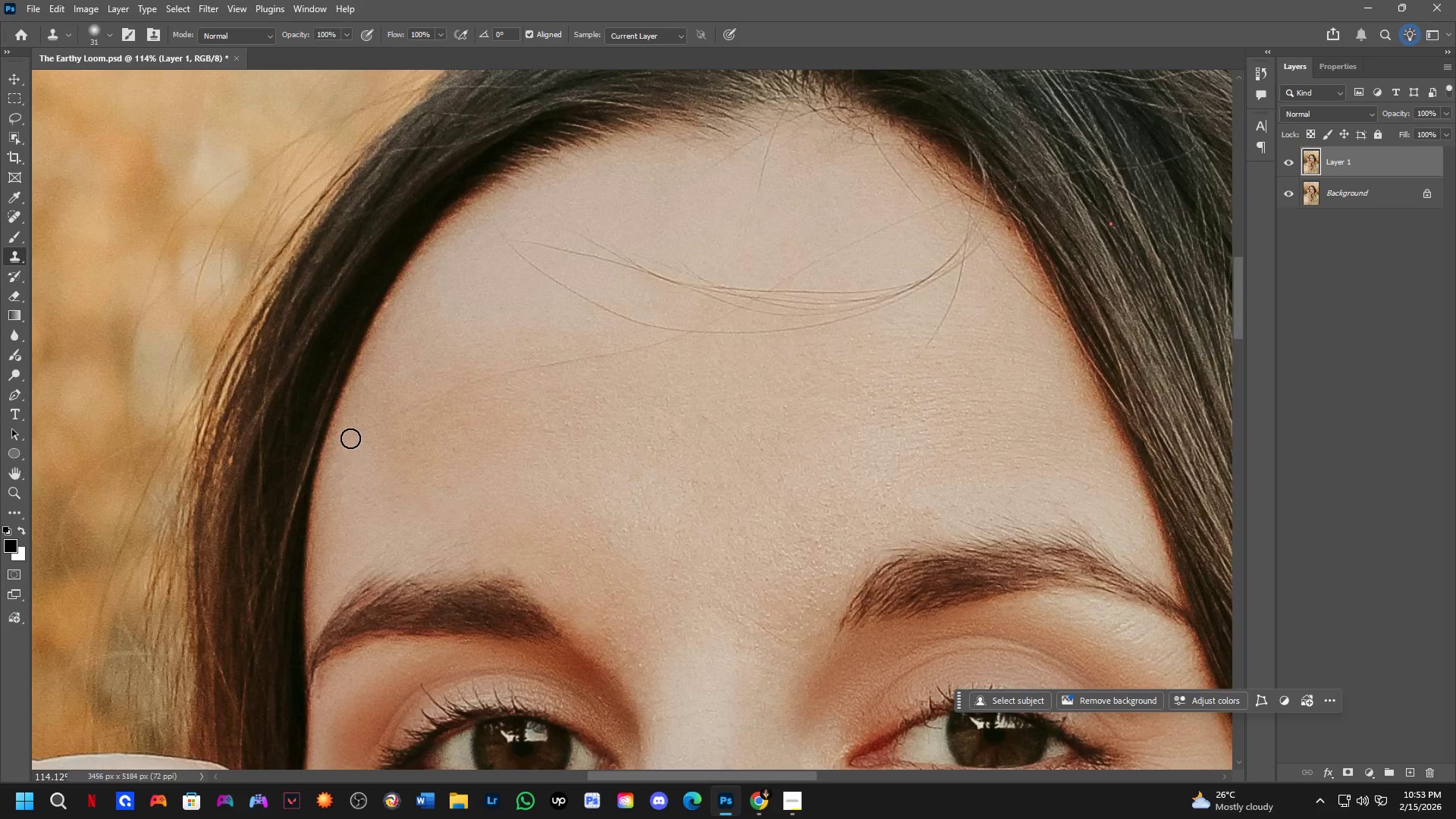 
left_click_drag(start_coordinate=[350, 438], to_coordinate=[664, 341])
 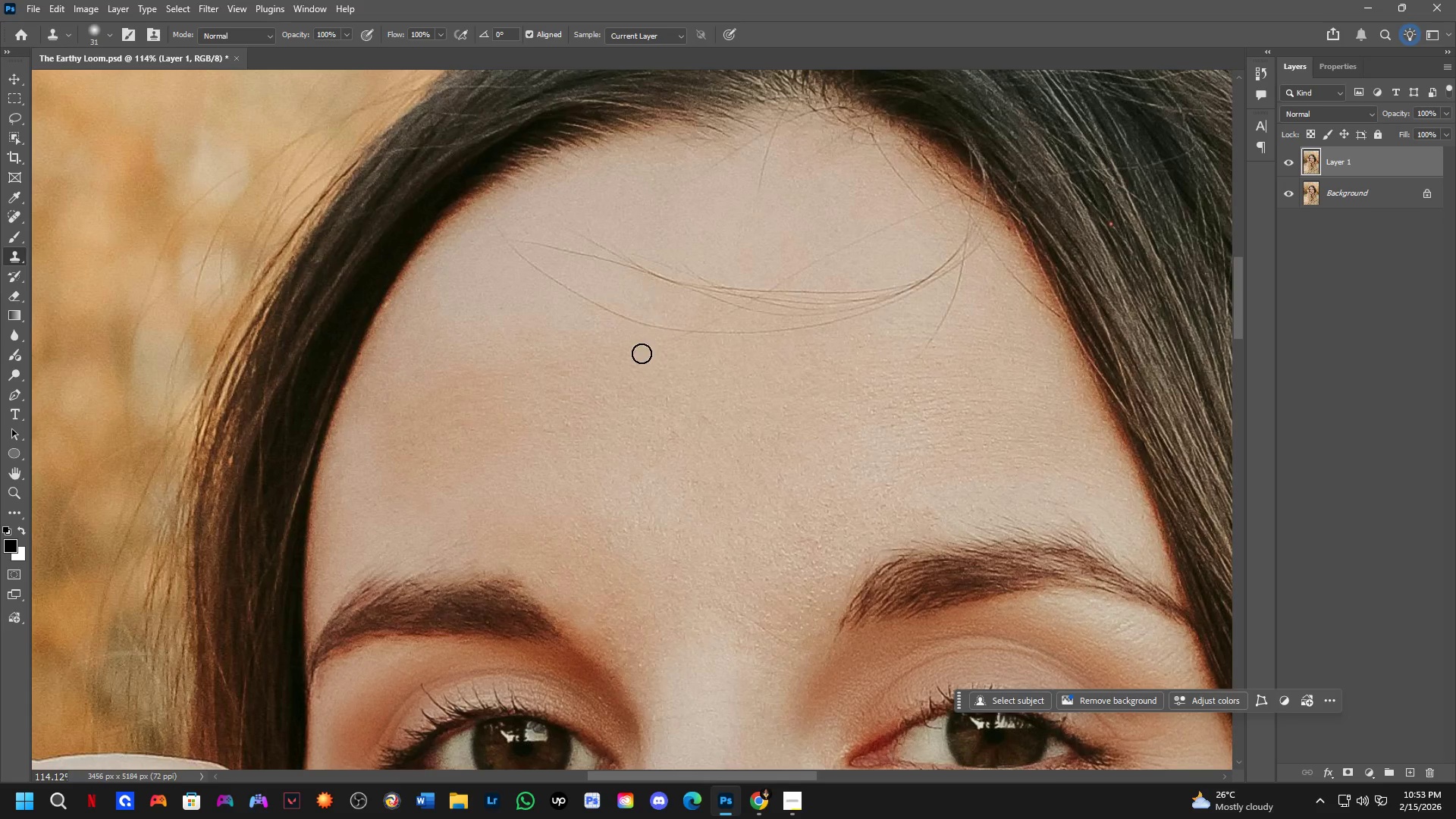 
left_click_drag(start_coordinate=[629, 356], to_coordinate=[529, 378])
 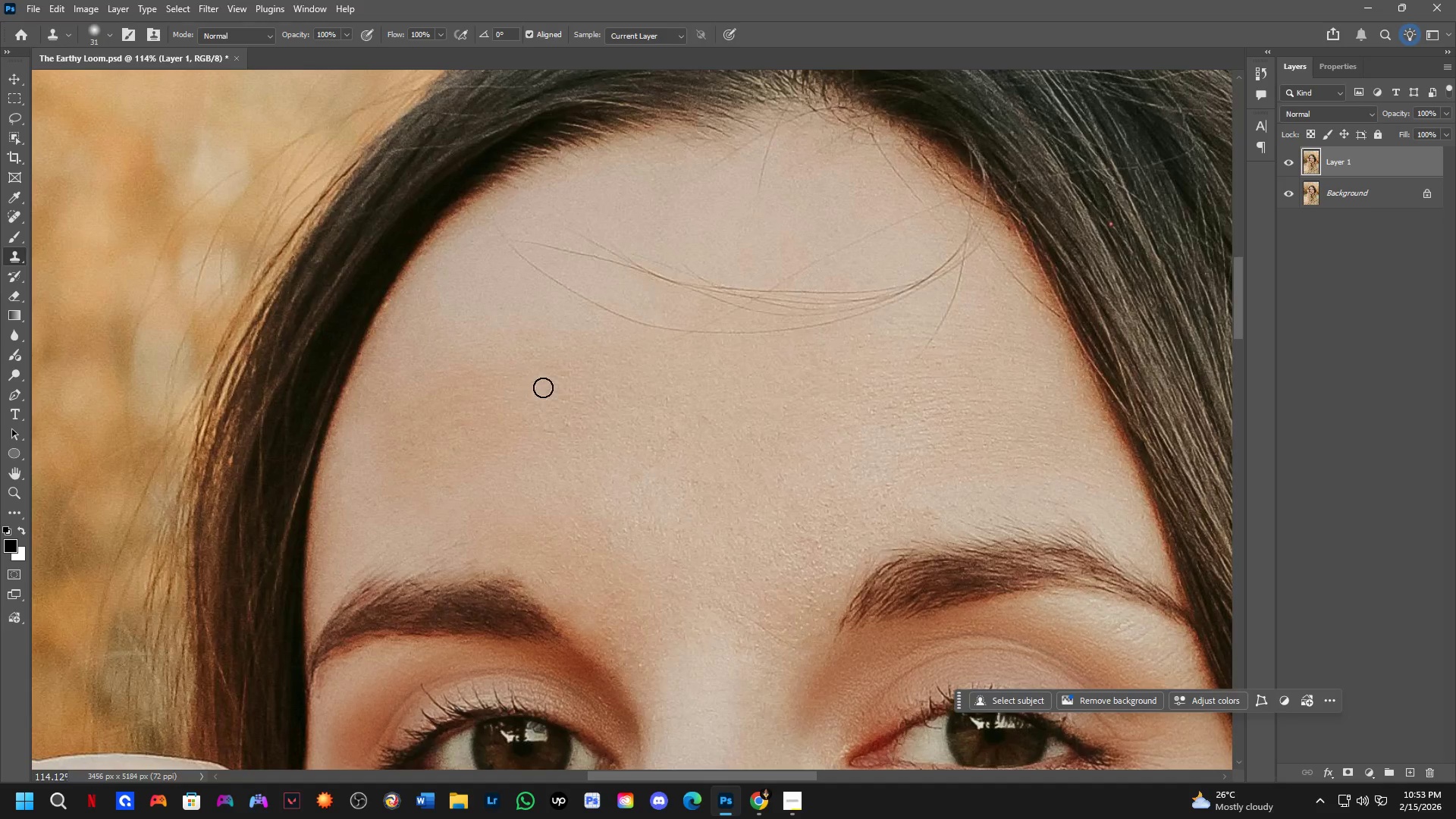 
hold_key(key=AltLeft, duration=1.02)
 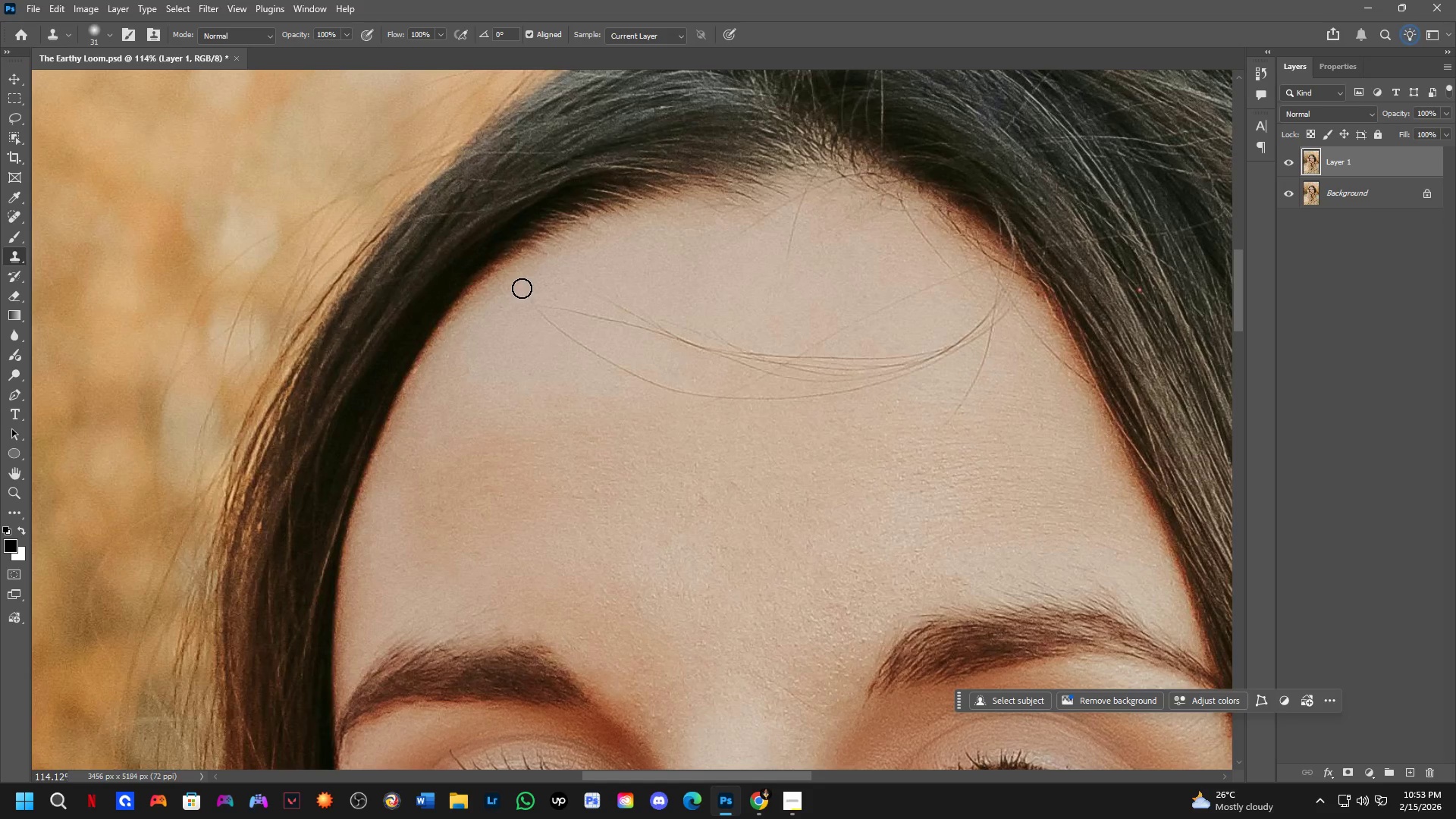 
scroll: coordinate [494, 335], scroll_direction: none, amount: 0.0
 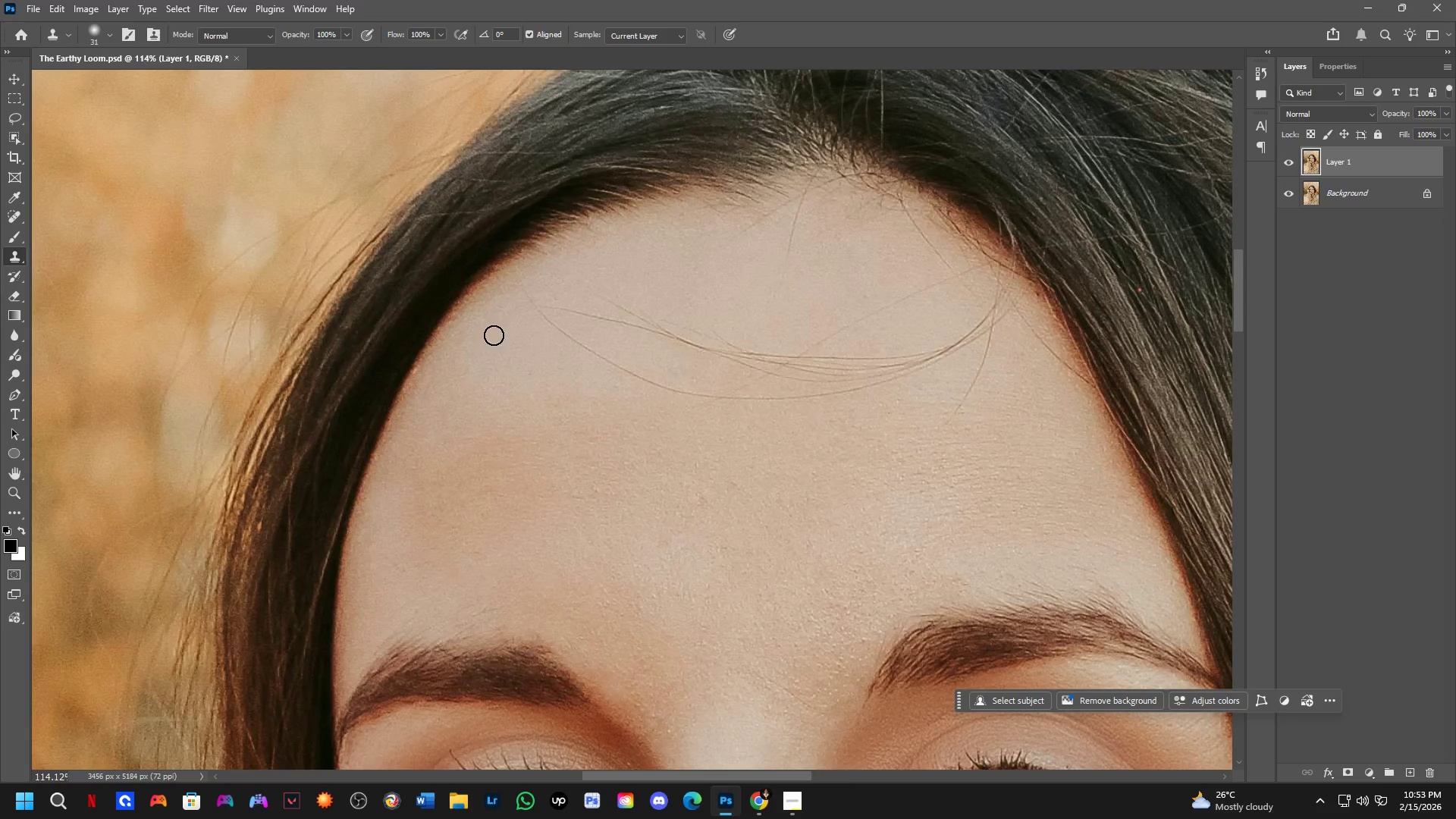 
left_click([510, 310])
 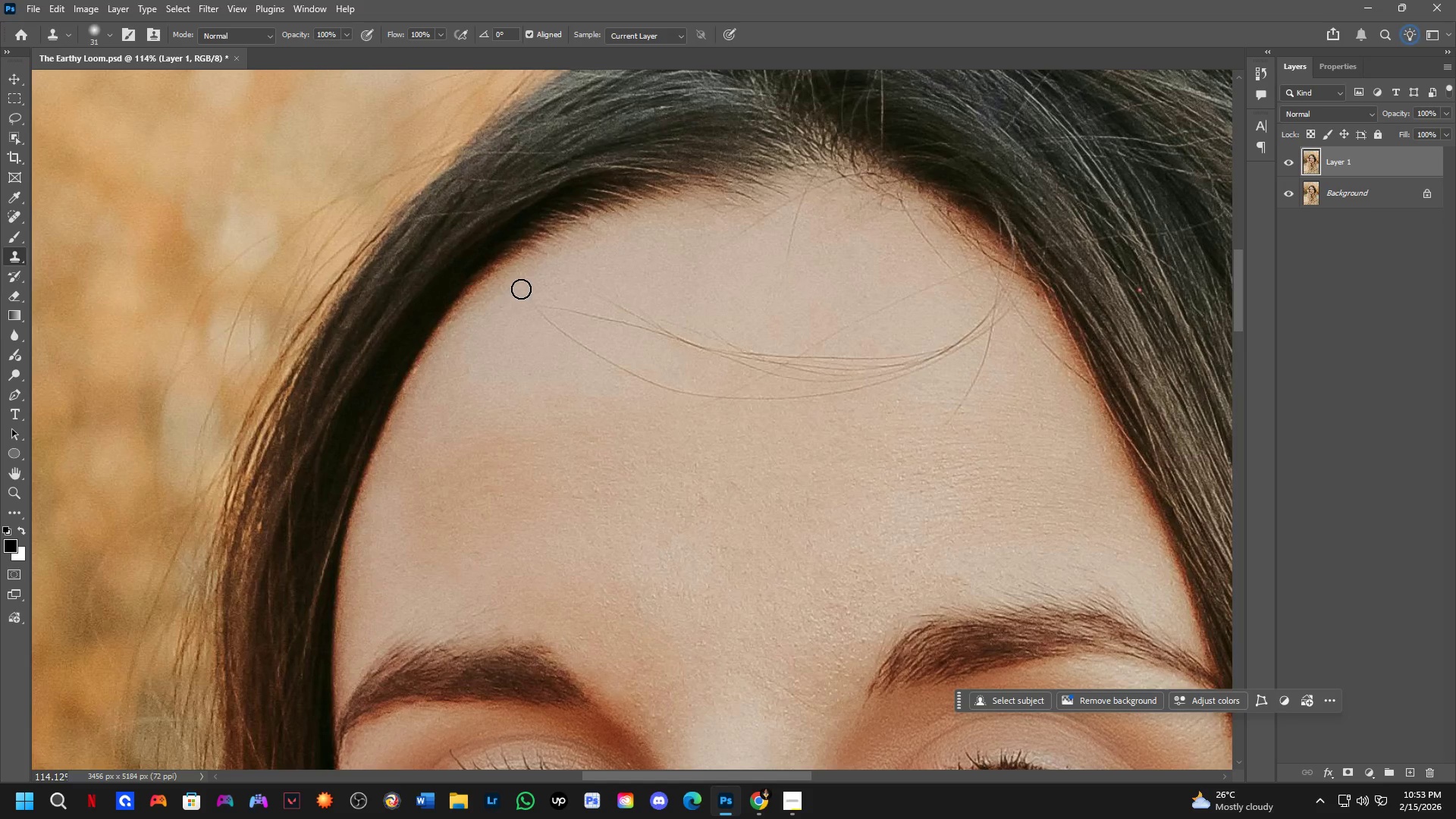 
left_click_drag(start_coordinate=[522, 287], to_coordinate=[555, 330])
 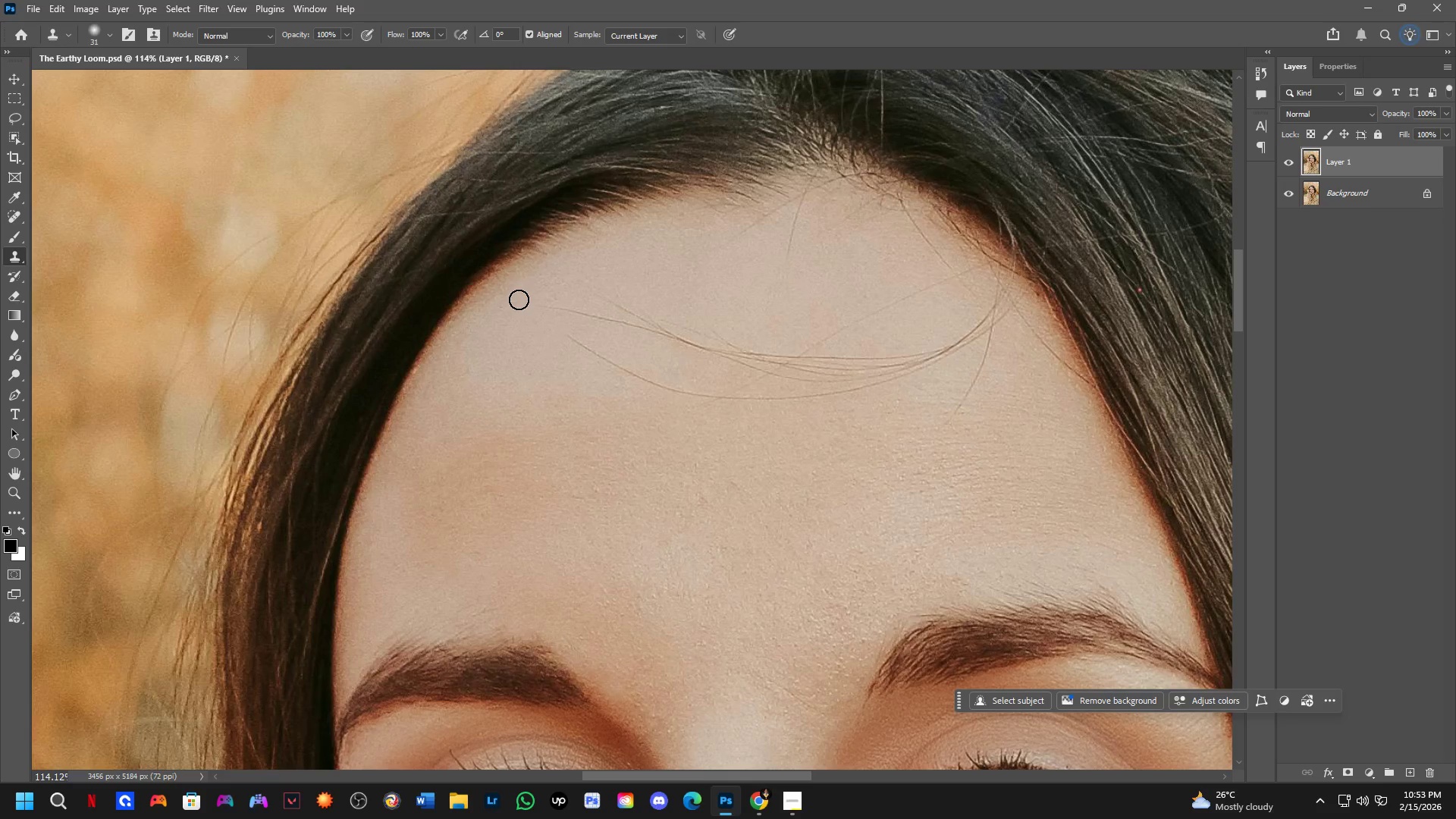 
left_click_drag(start_coordinate=[521, 302], to_coordinate=[702, 404])
 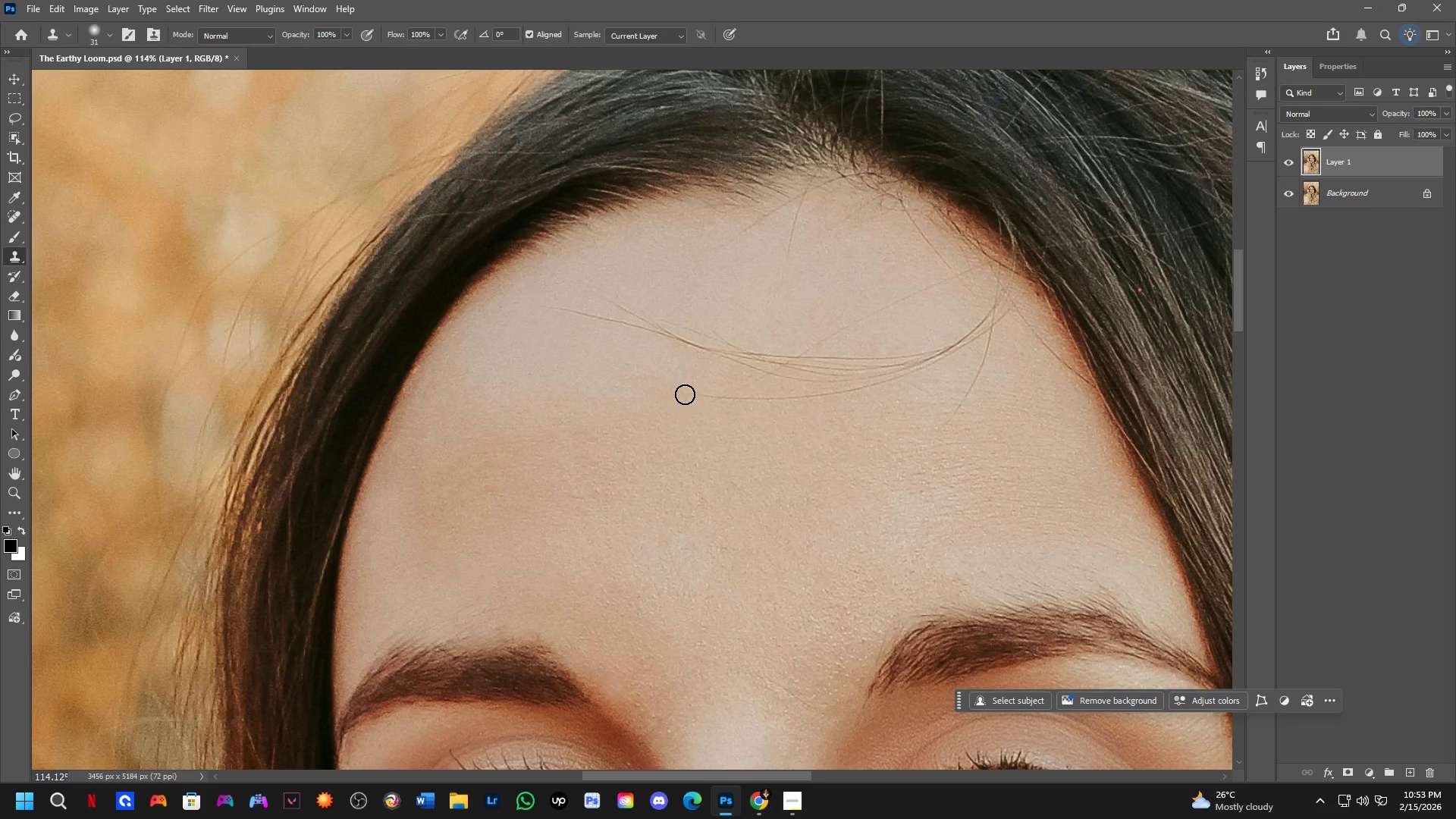 
left_click_drag(start_coordinate=[685, 394], to_coordinate=[720, 396])
 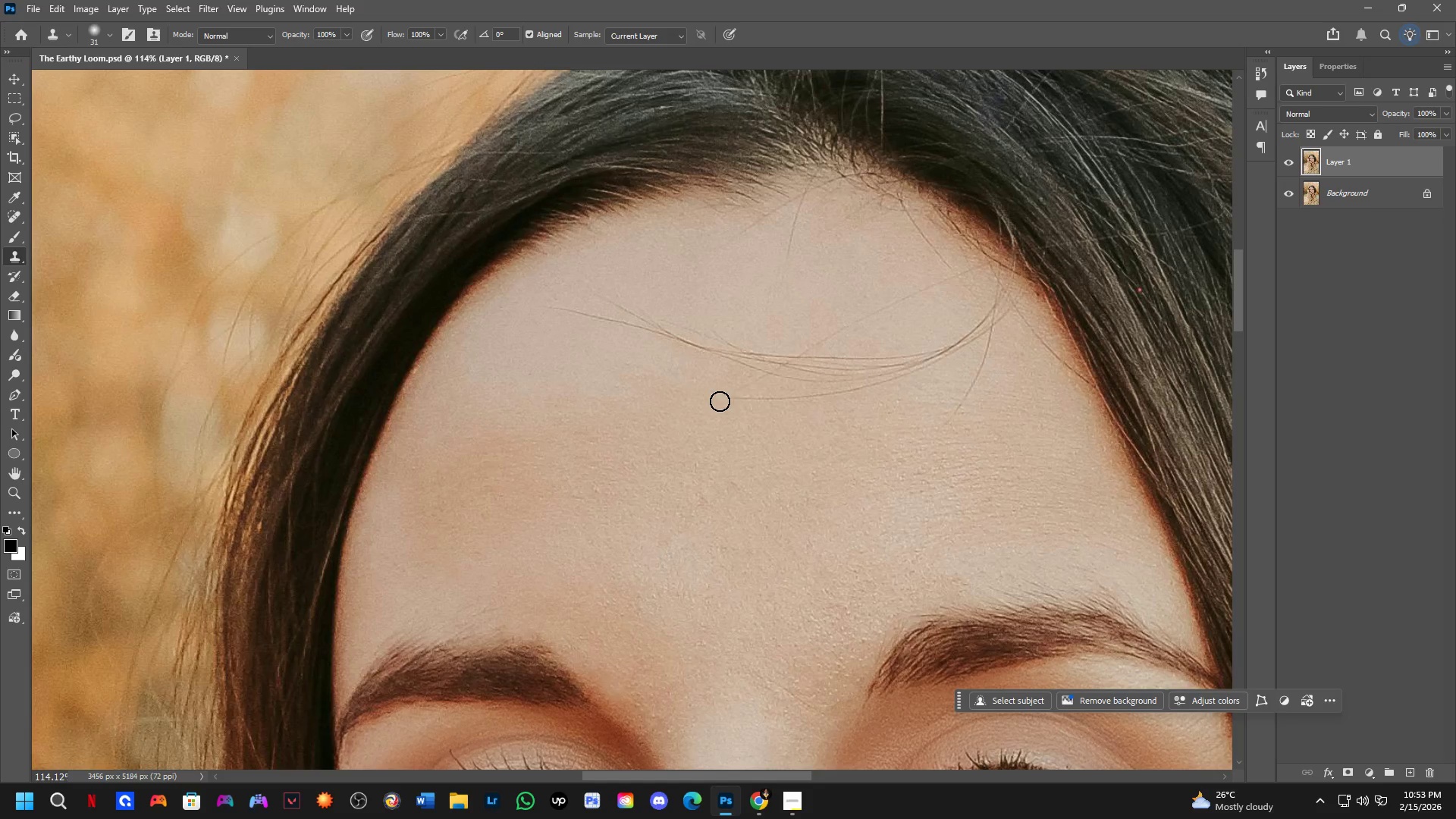 
left_click_drag(start_coordinate=[722, 402], to_coordinate=[899, 379])
 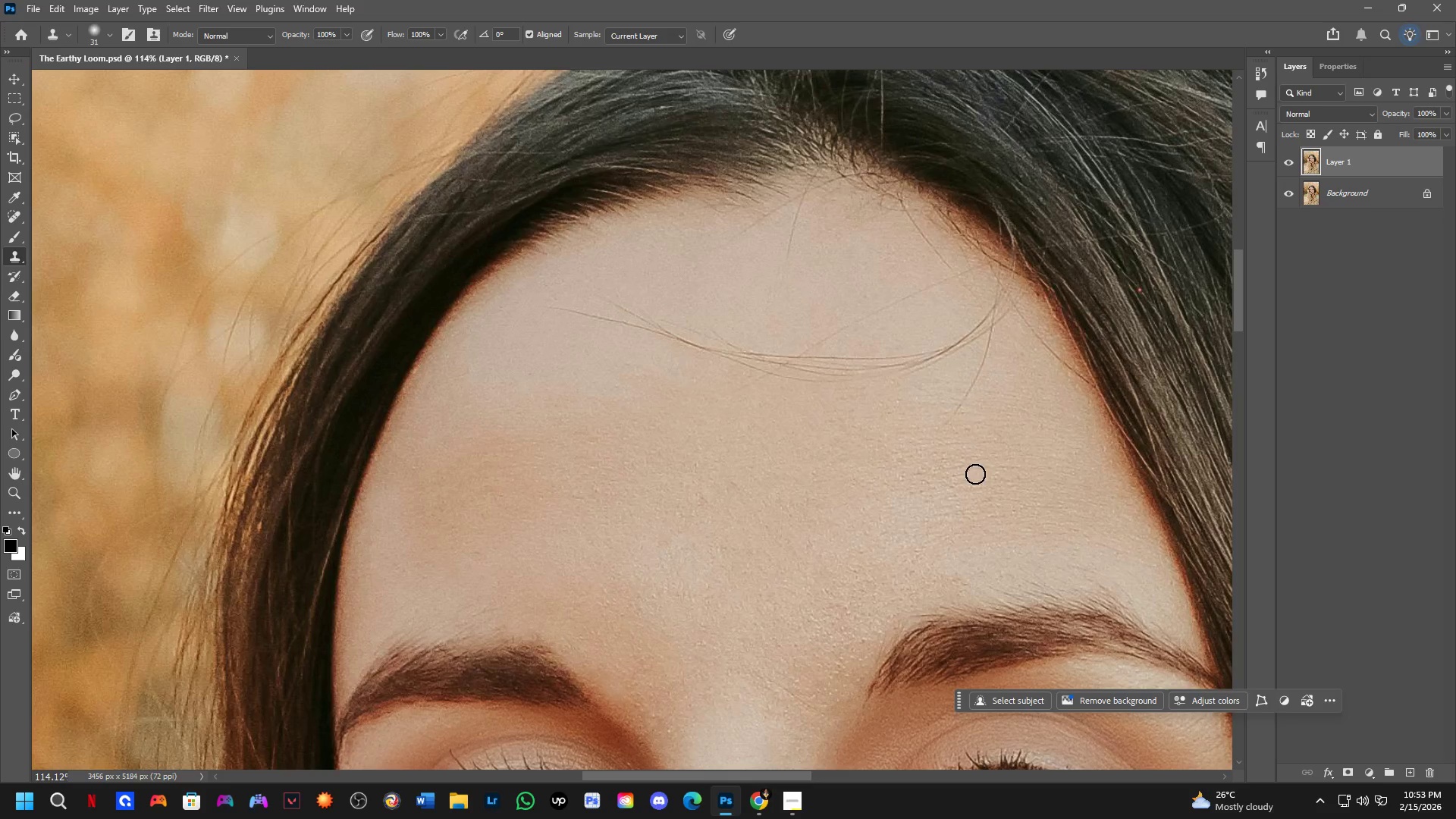 
hold_key(key=AltLeft, duration=0.61)
left_click([981, 425])
 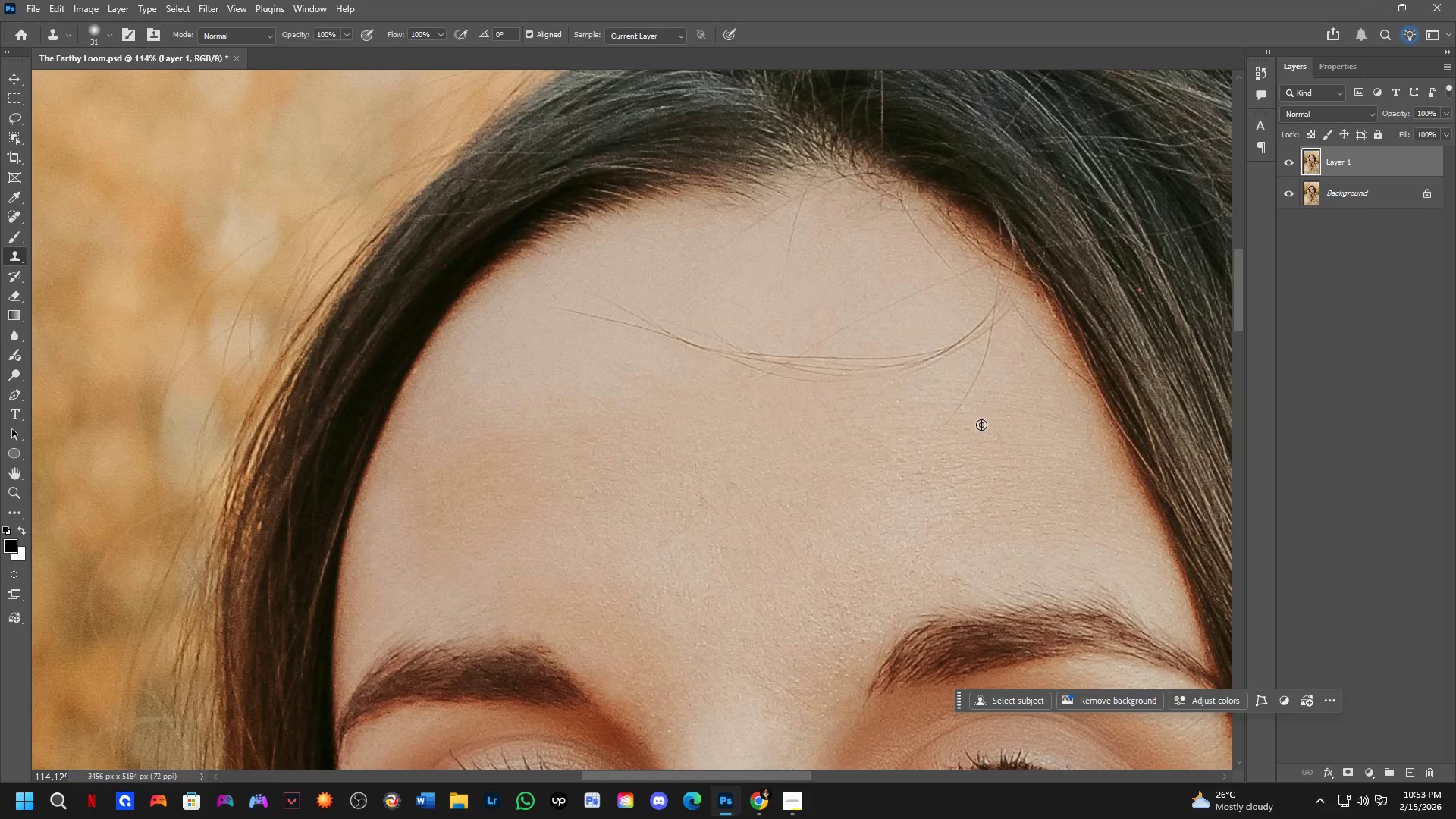 
hold_key(key=AltLeft, duration=2.3)
left_click_drag(start_coordinate=[953, 422], to_coordinate=[994, 355])
 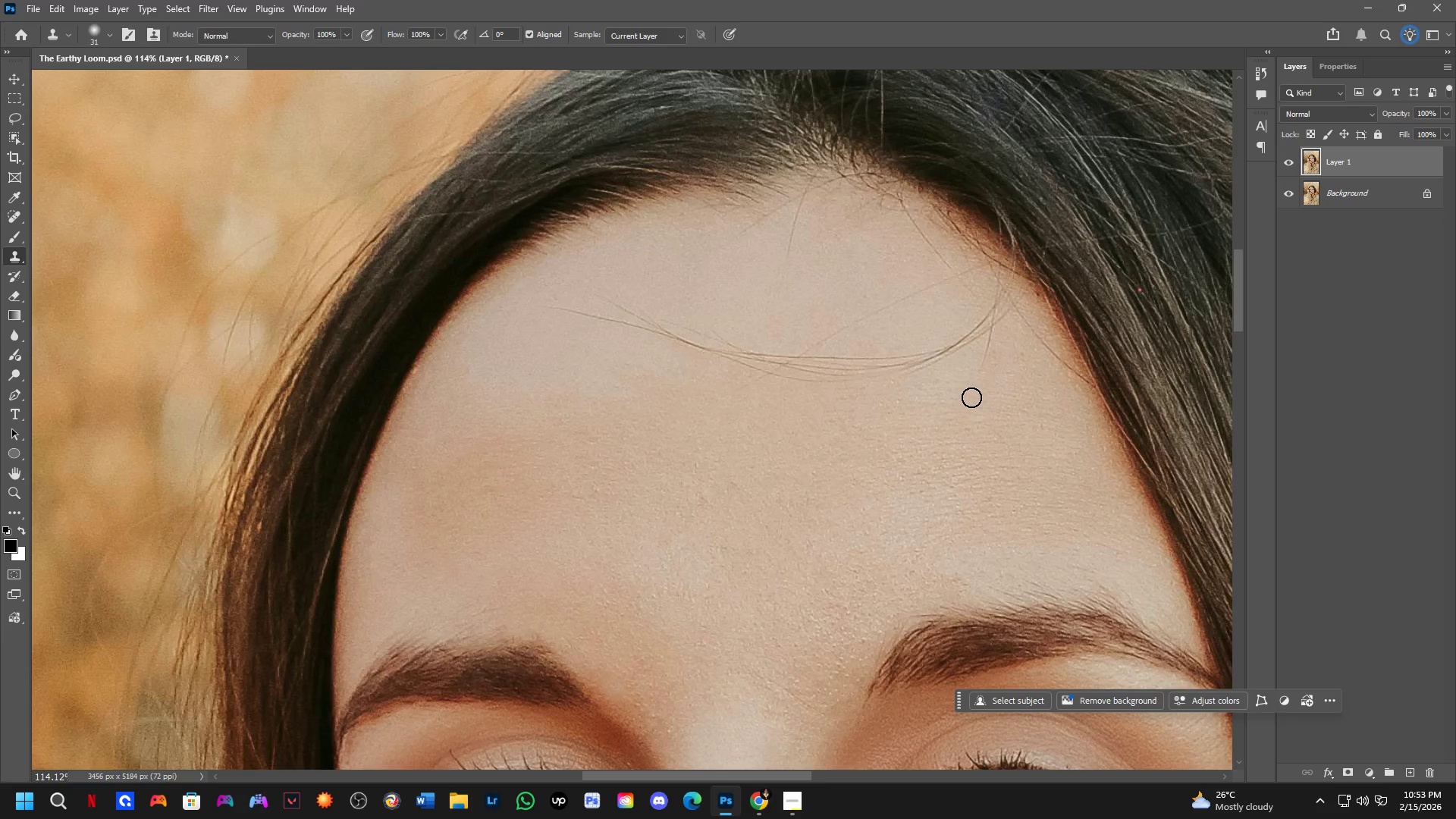 
left_click_drag(start_coordinate=[971, 397], to_coordinate=[983, 368])
 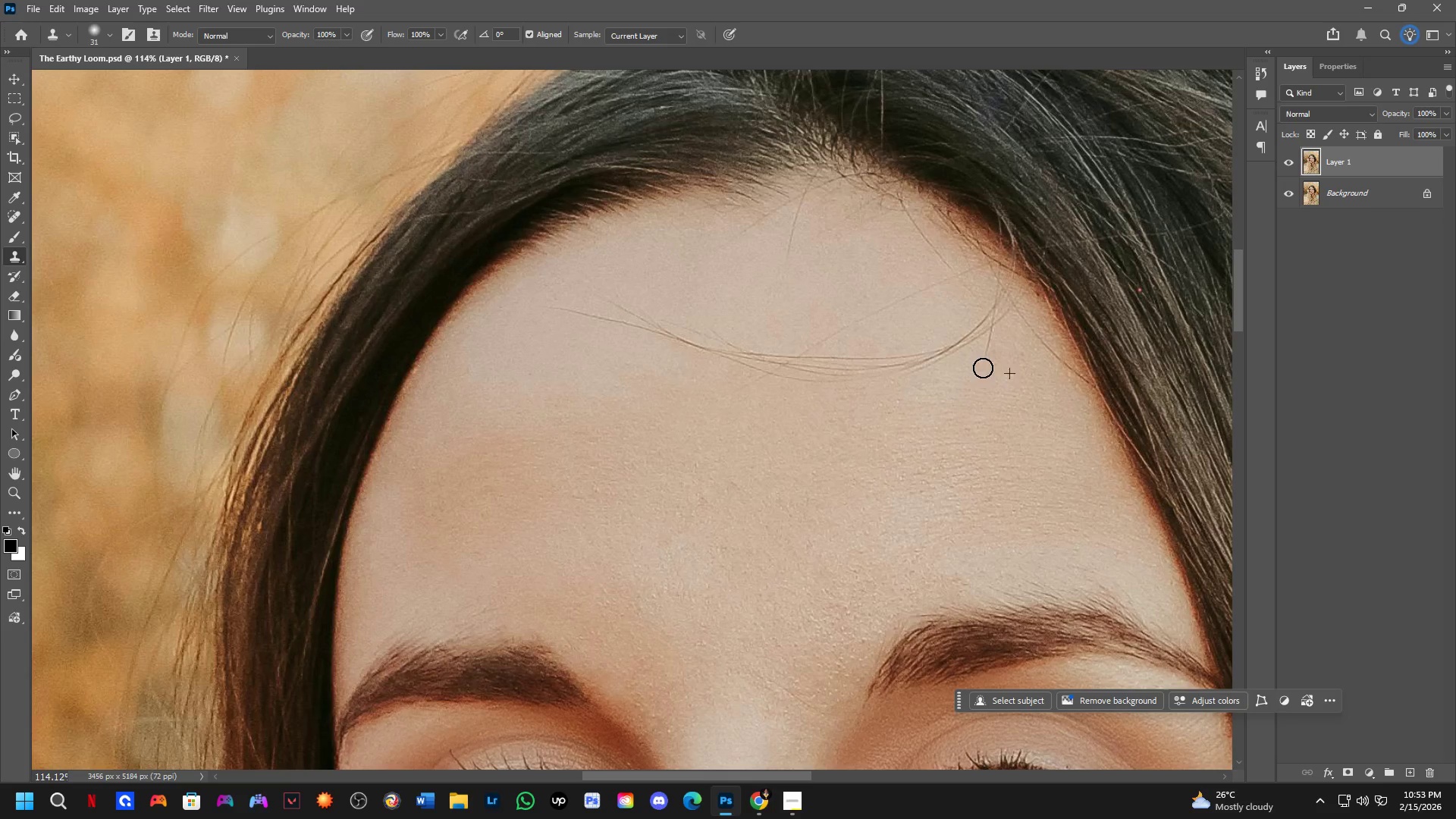 
hold_key(key=AltLeft, duration=0.41)
left_click([982, 393])
 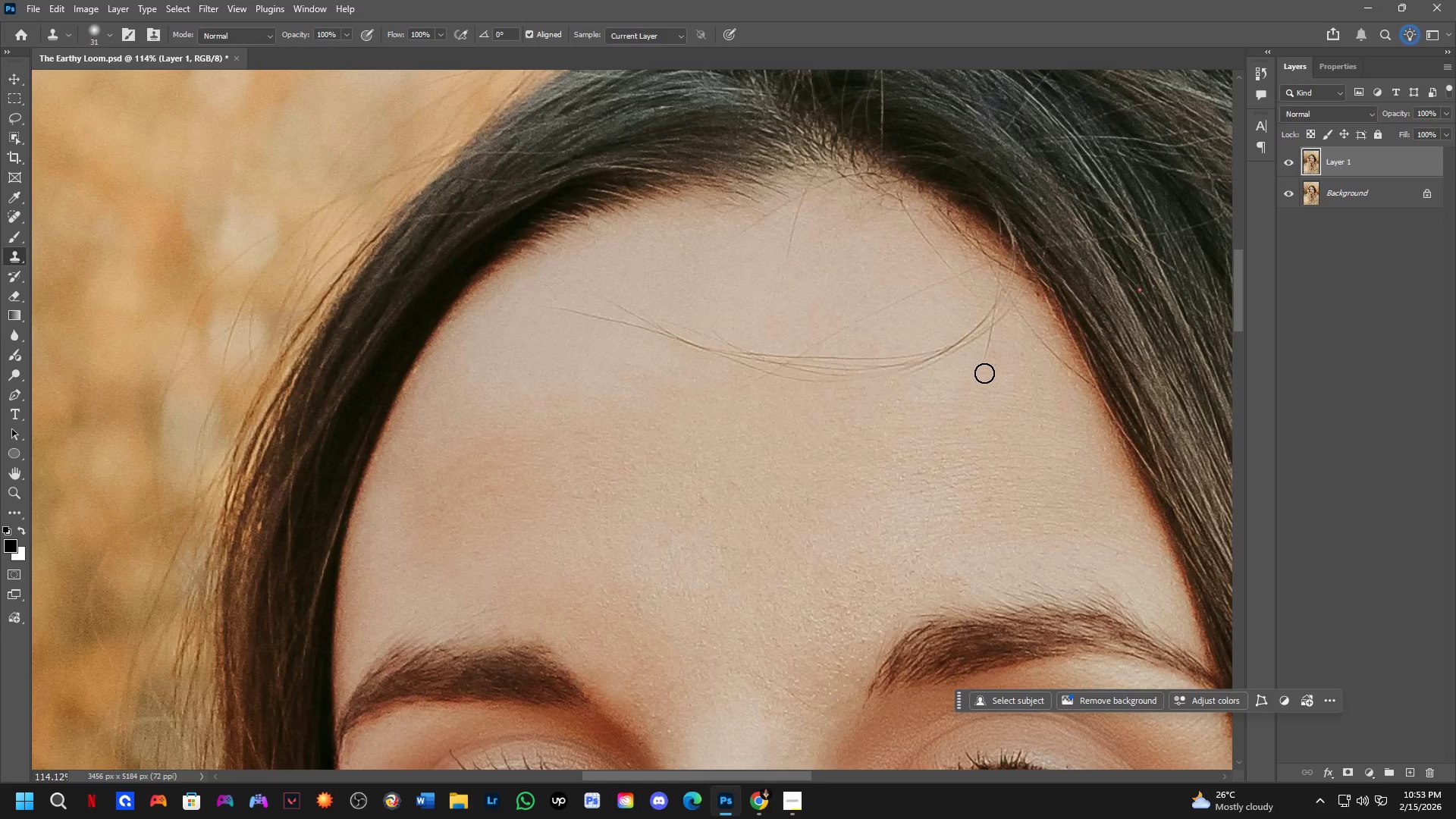 
left_click_drag(start_coordinate=[985, 368], to_coordinate=[993, 340])
 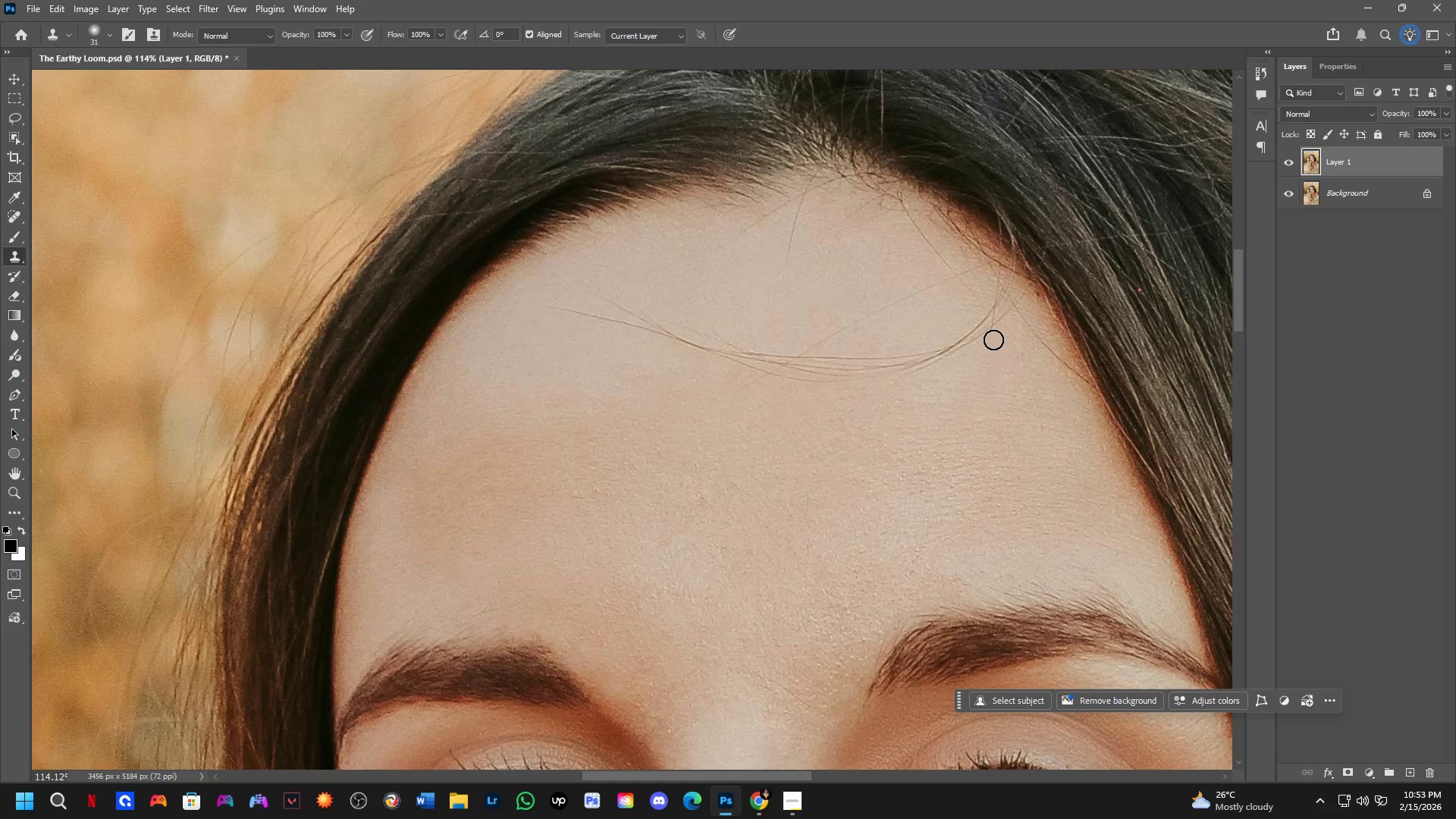 
double_click([993, 340])
 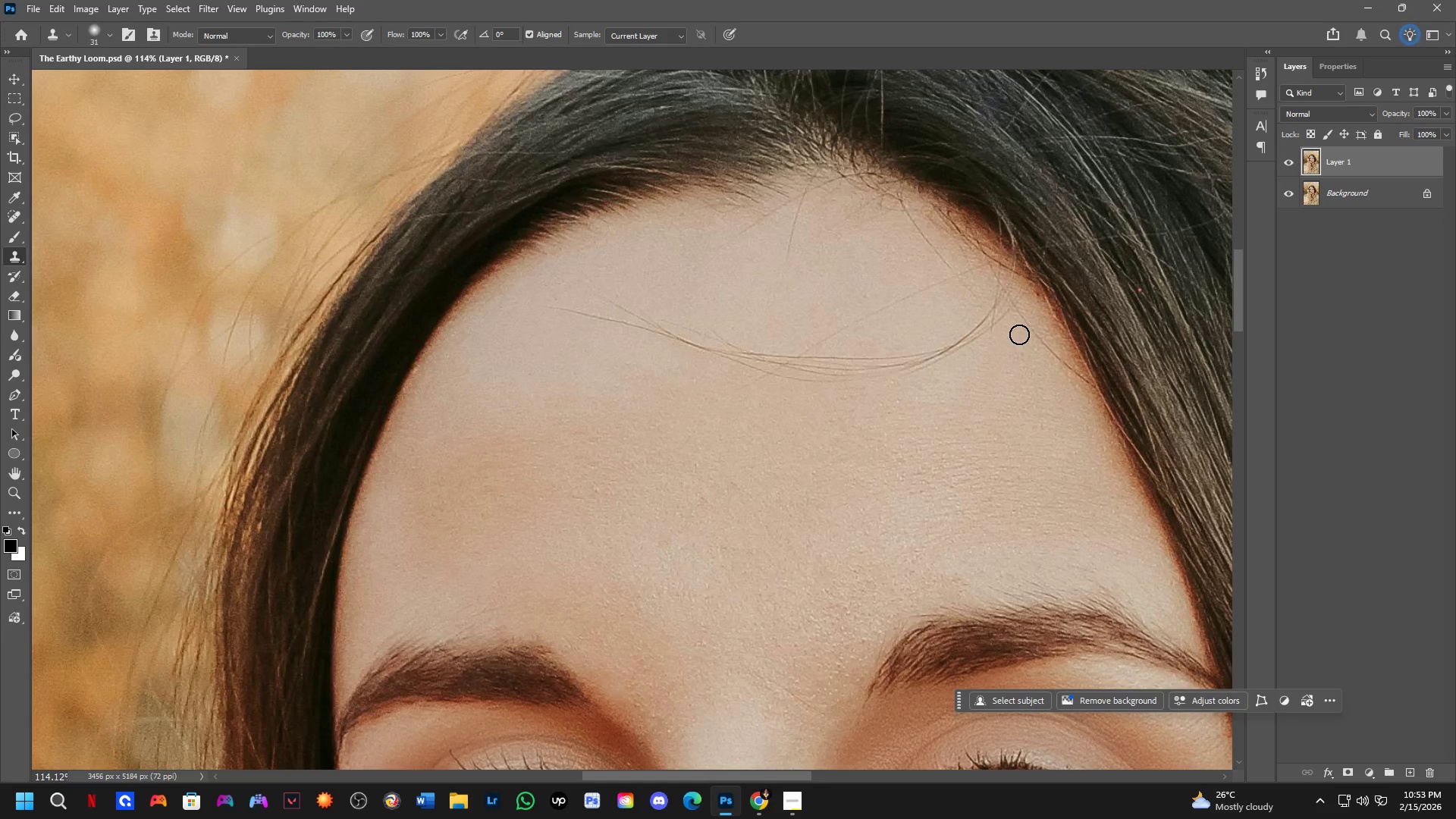 
hold_key(key=AltLeft, duration=0.38)
left_click([1017, 344])
 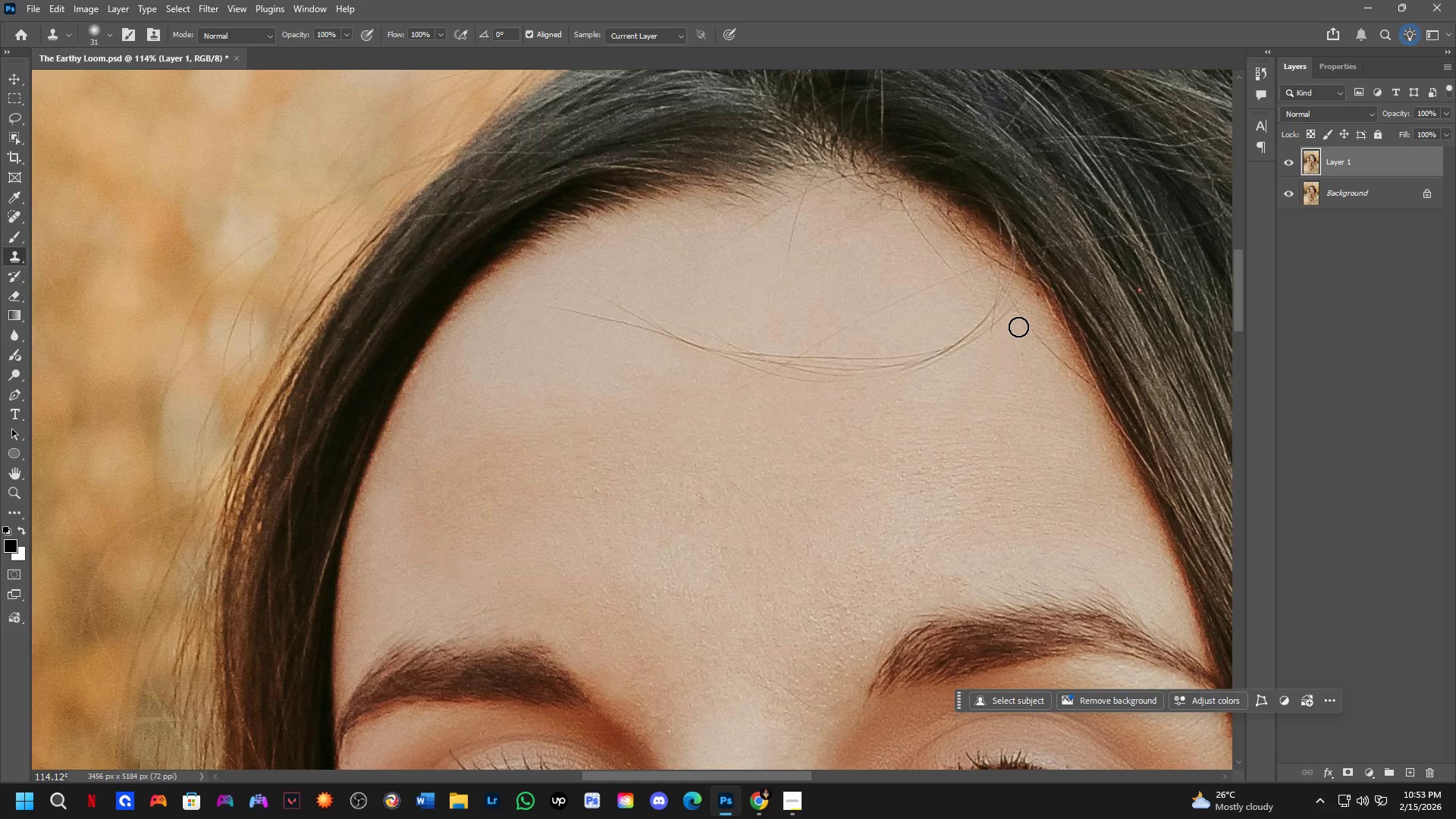 
left_click_drag(start_coordinate=[1019, 325], to_coordinate=[1074, 375])
 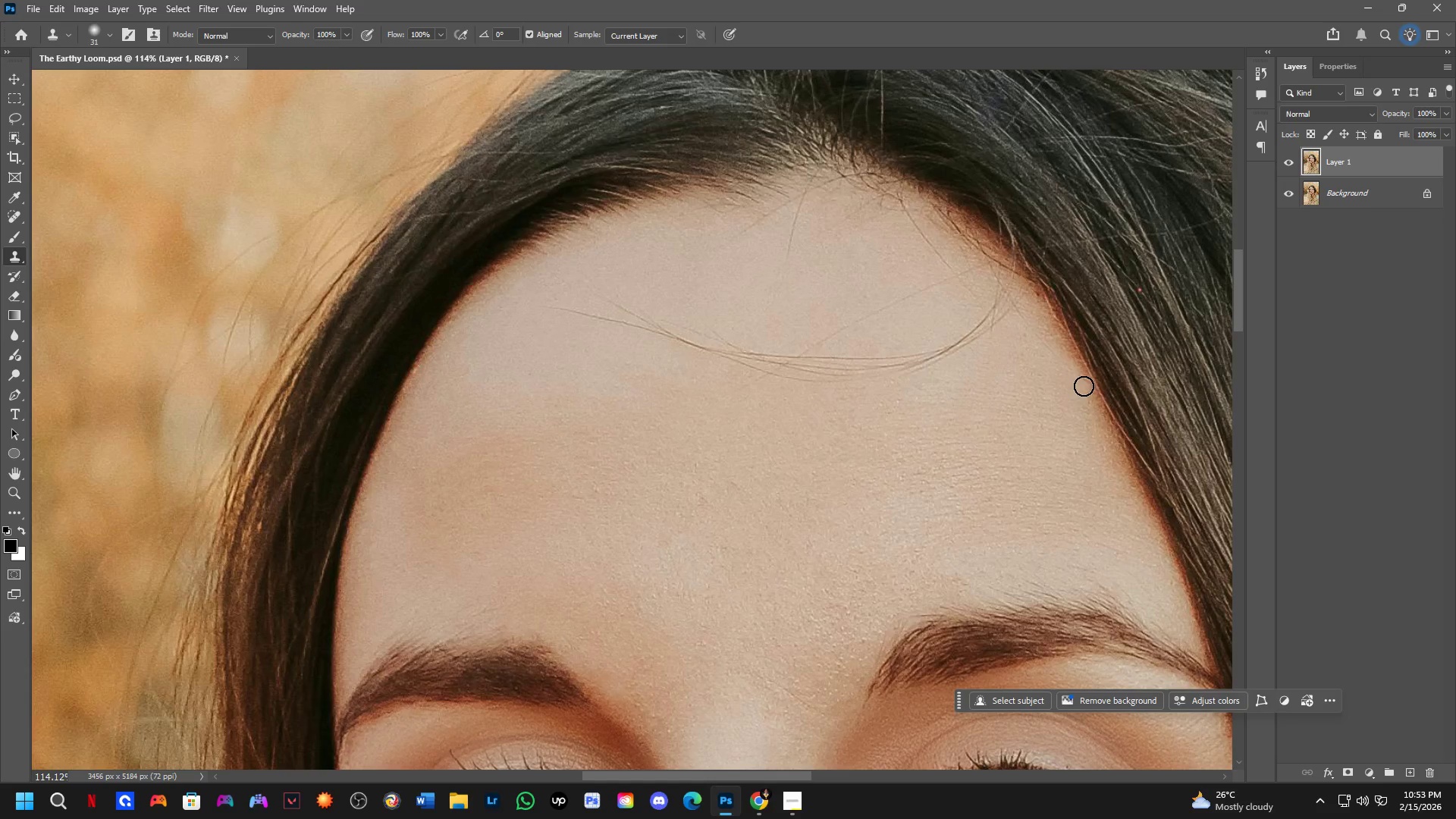 
left_click_drag(start_coordinate=[1084, 386], to_coordinate=[1024, 334])
 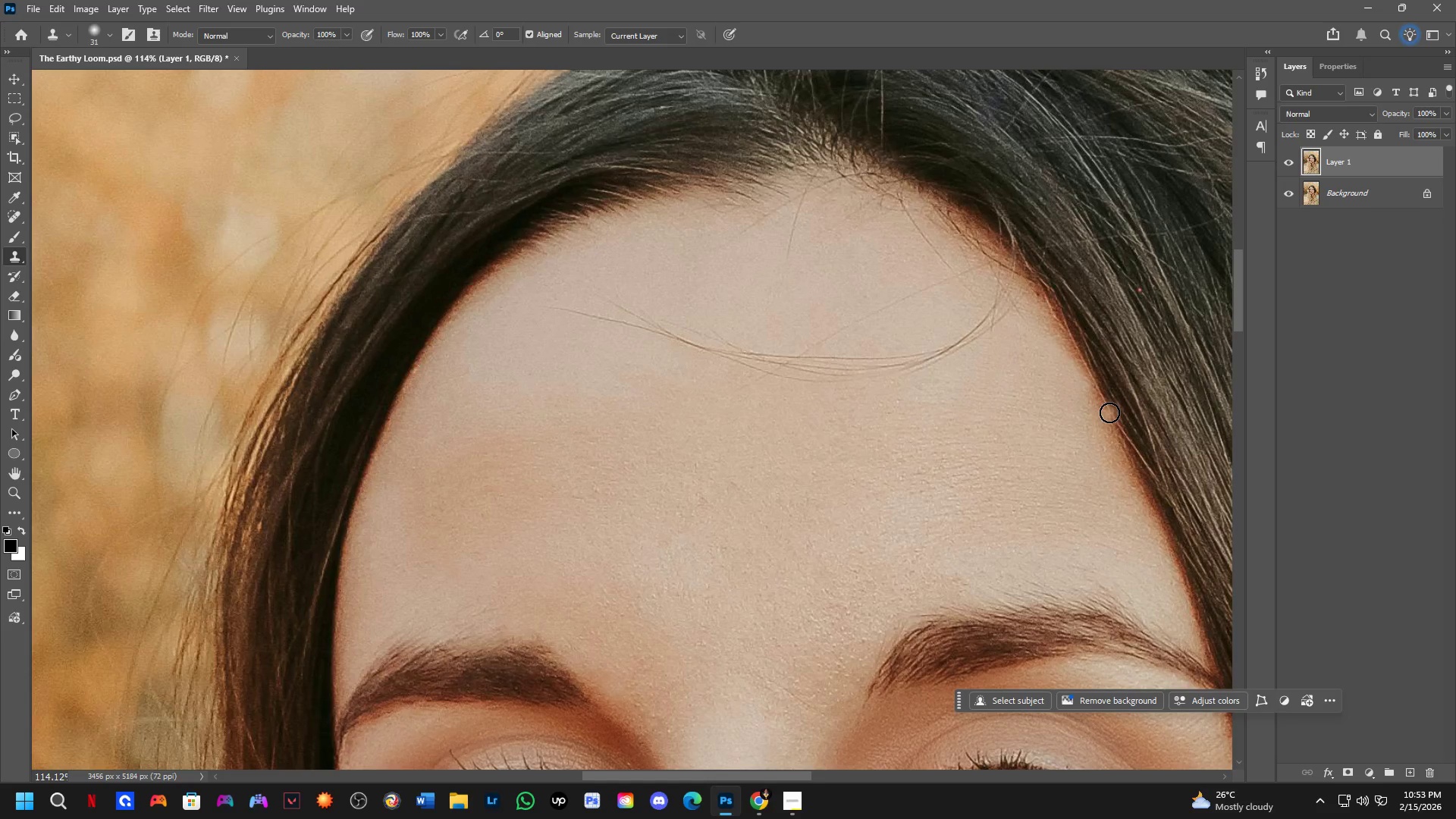 
hold_key(key=AltLeft, duration=0.77)
 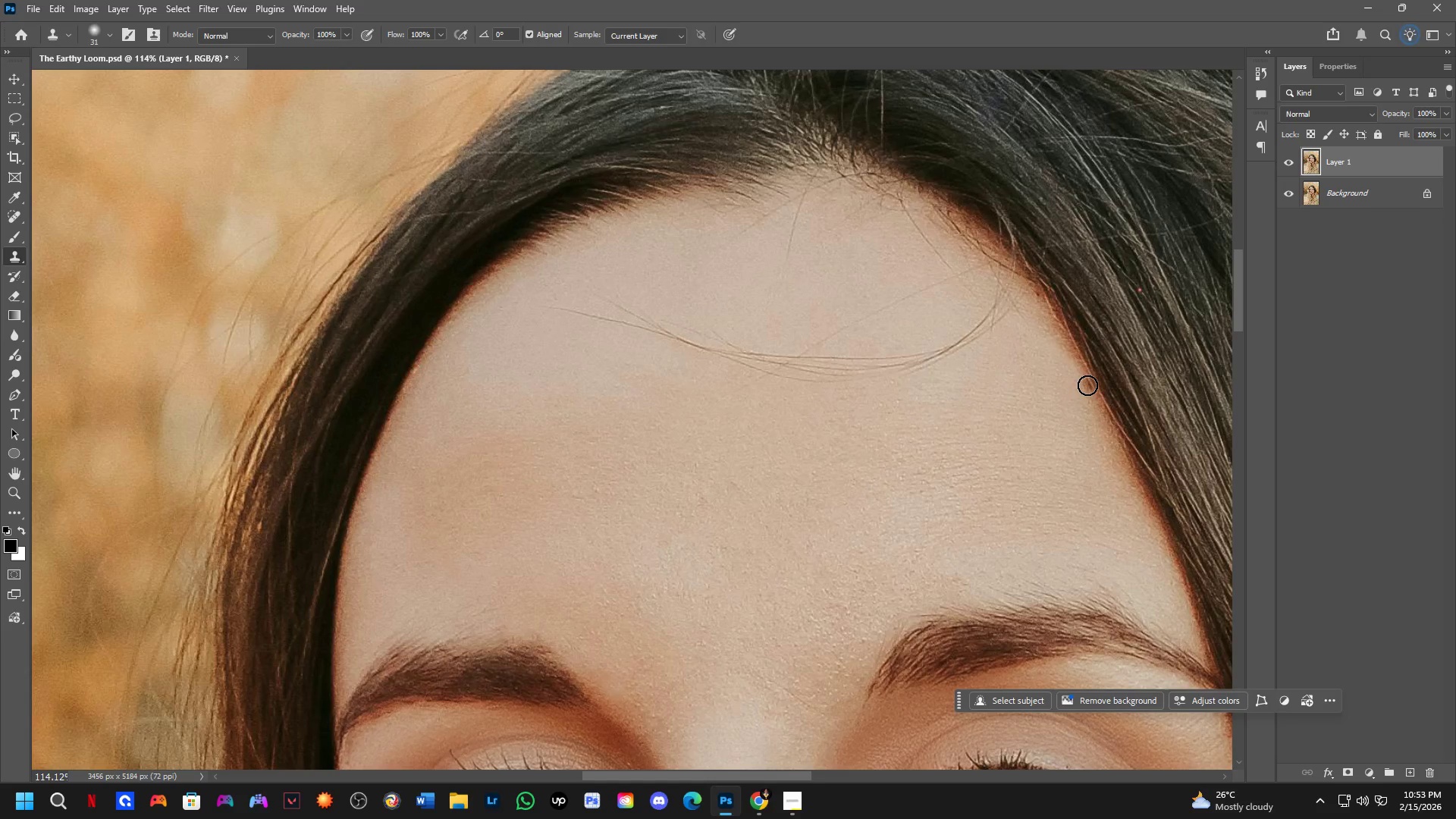 
hold_key(key=AltLeft, duration=1.53)
left_click([1087, 385])
 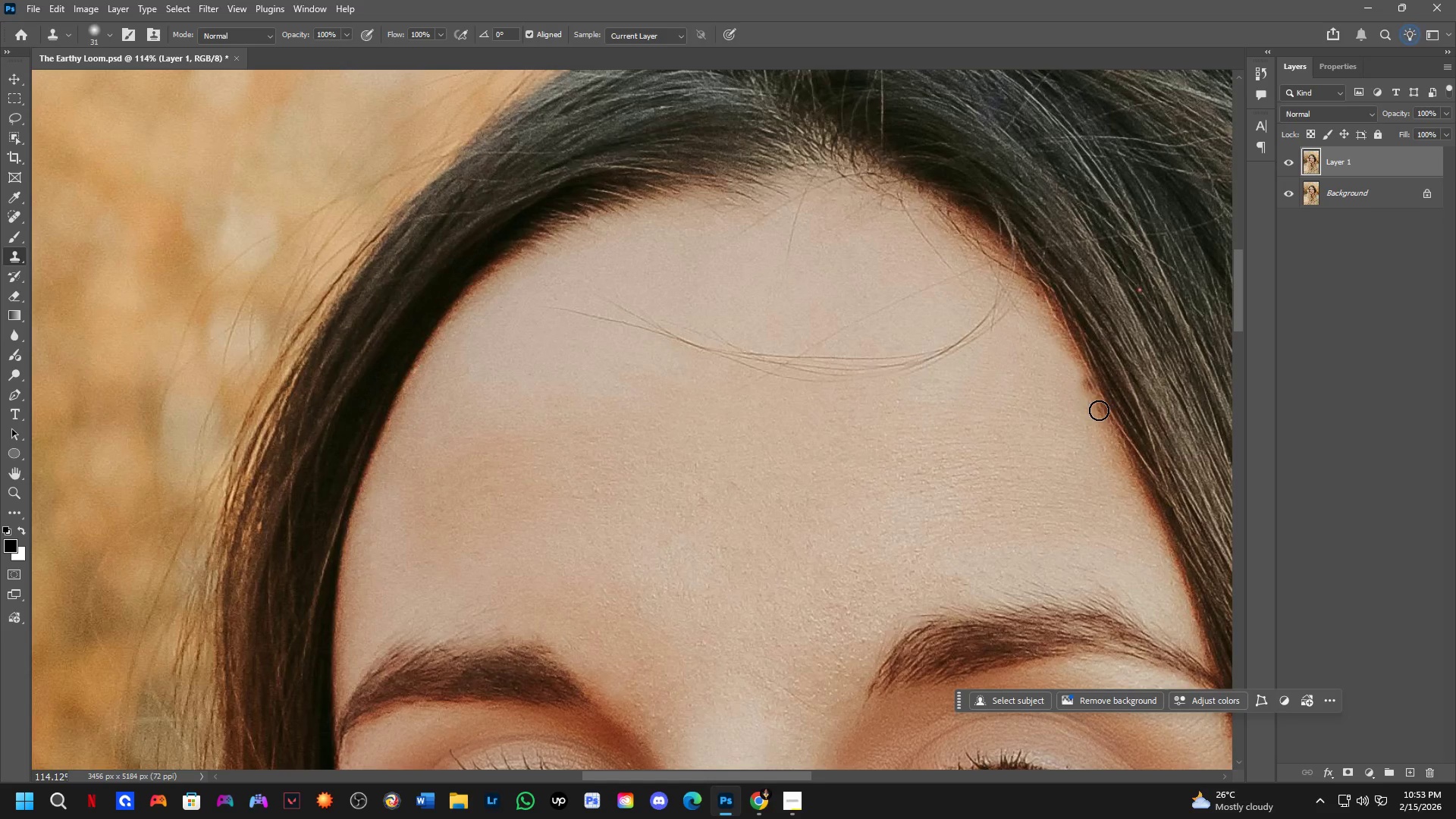 
key(Control+ControlLeft)
 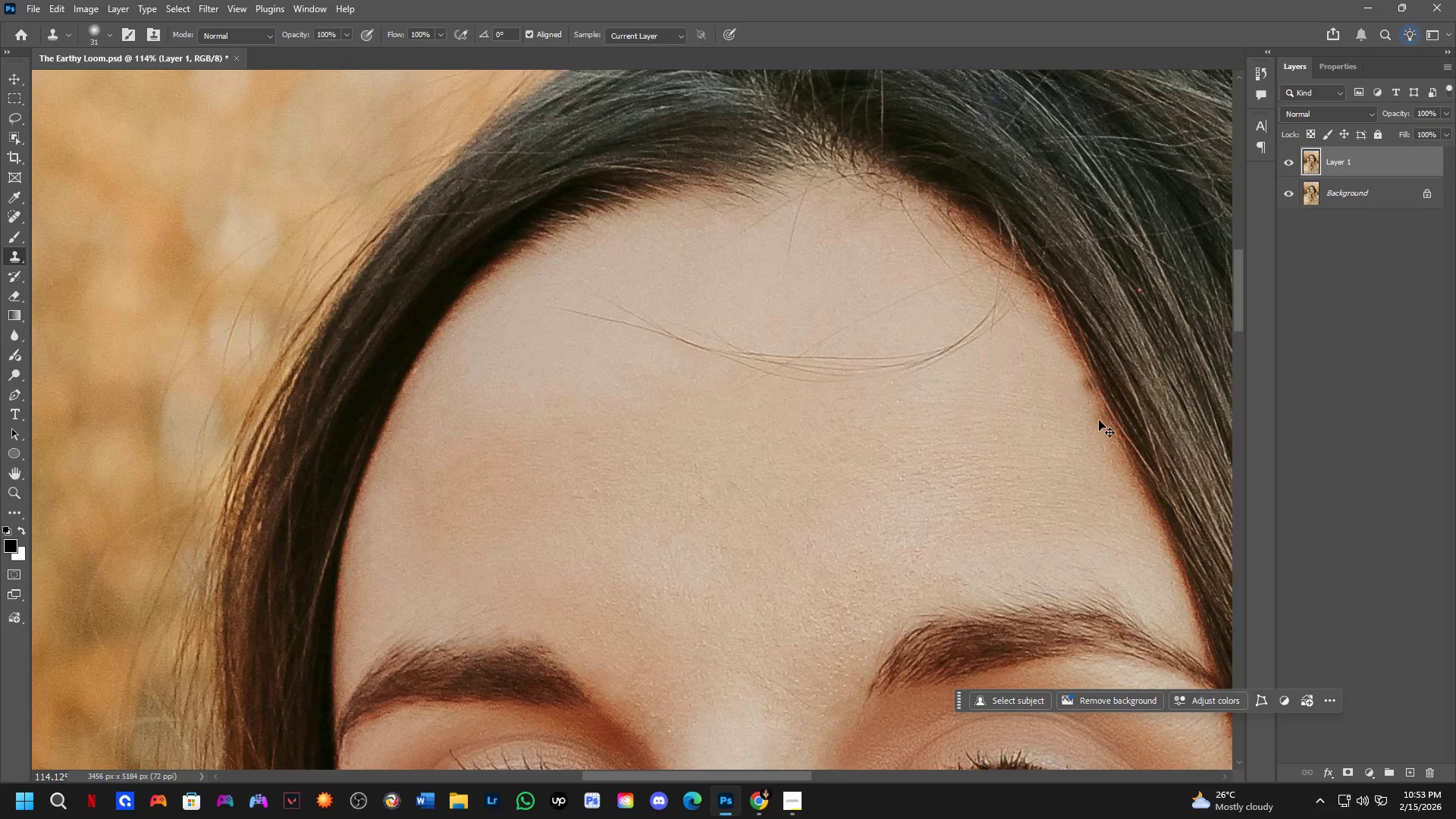 
key(Control+Z)
 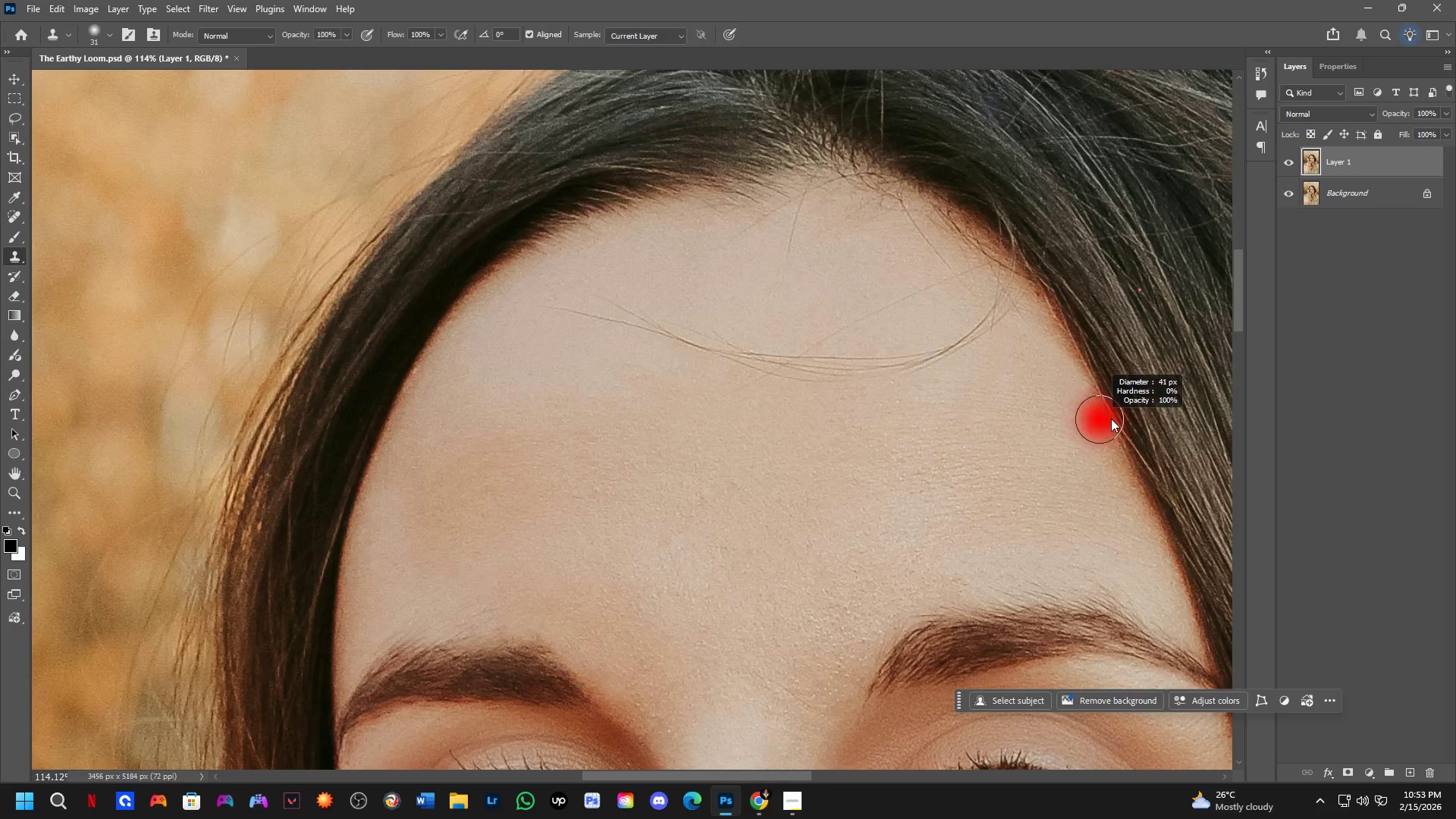 
hold_key(key=AltLeft, duration=0.5)
left_click([1107, 409])
 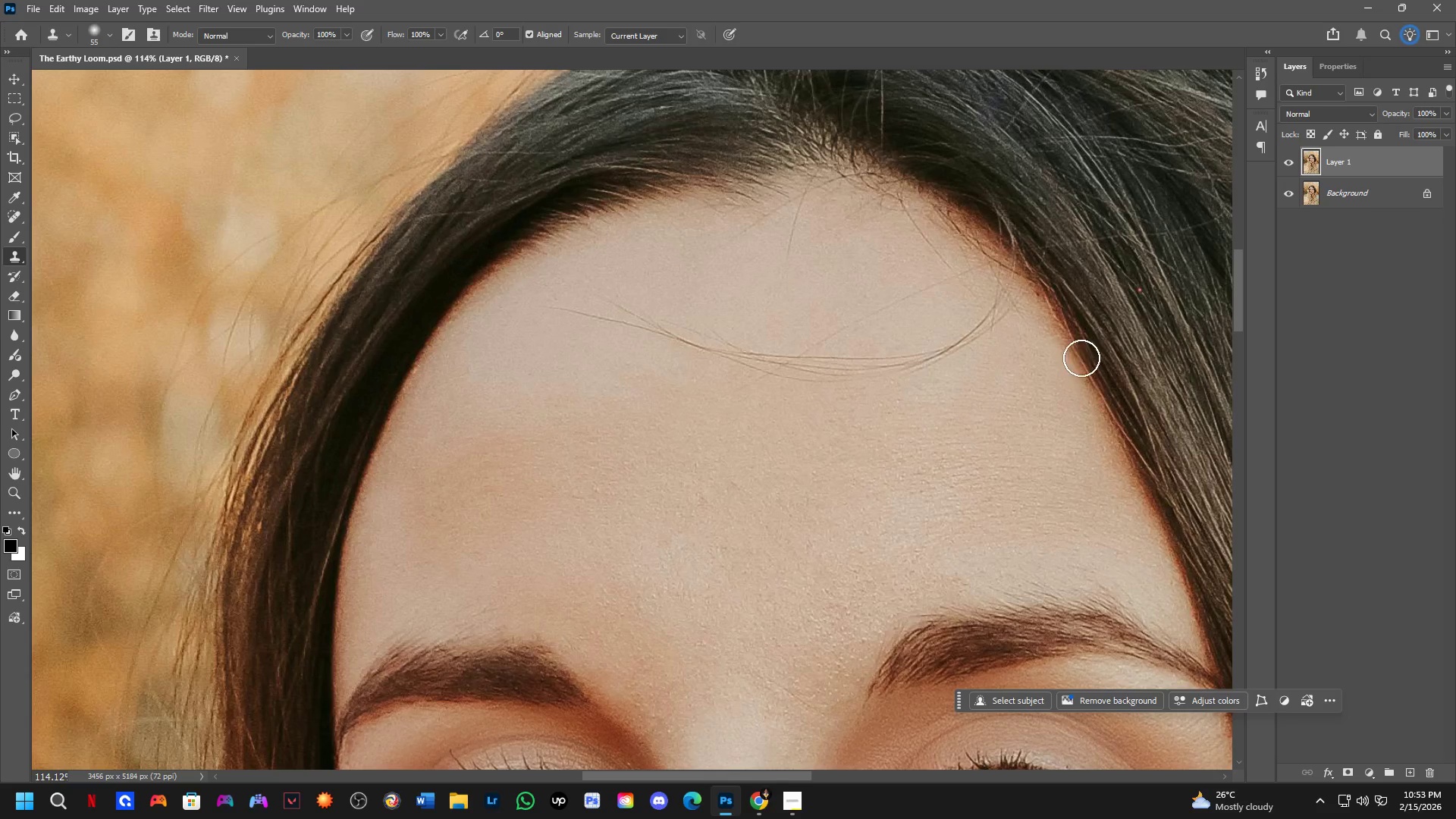 
hold_key(key=Space, duration=0.52)
 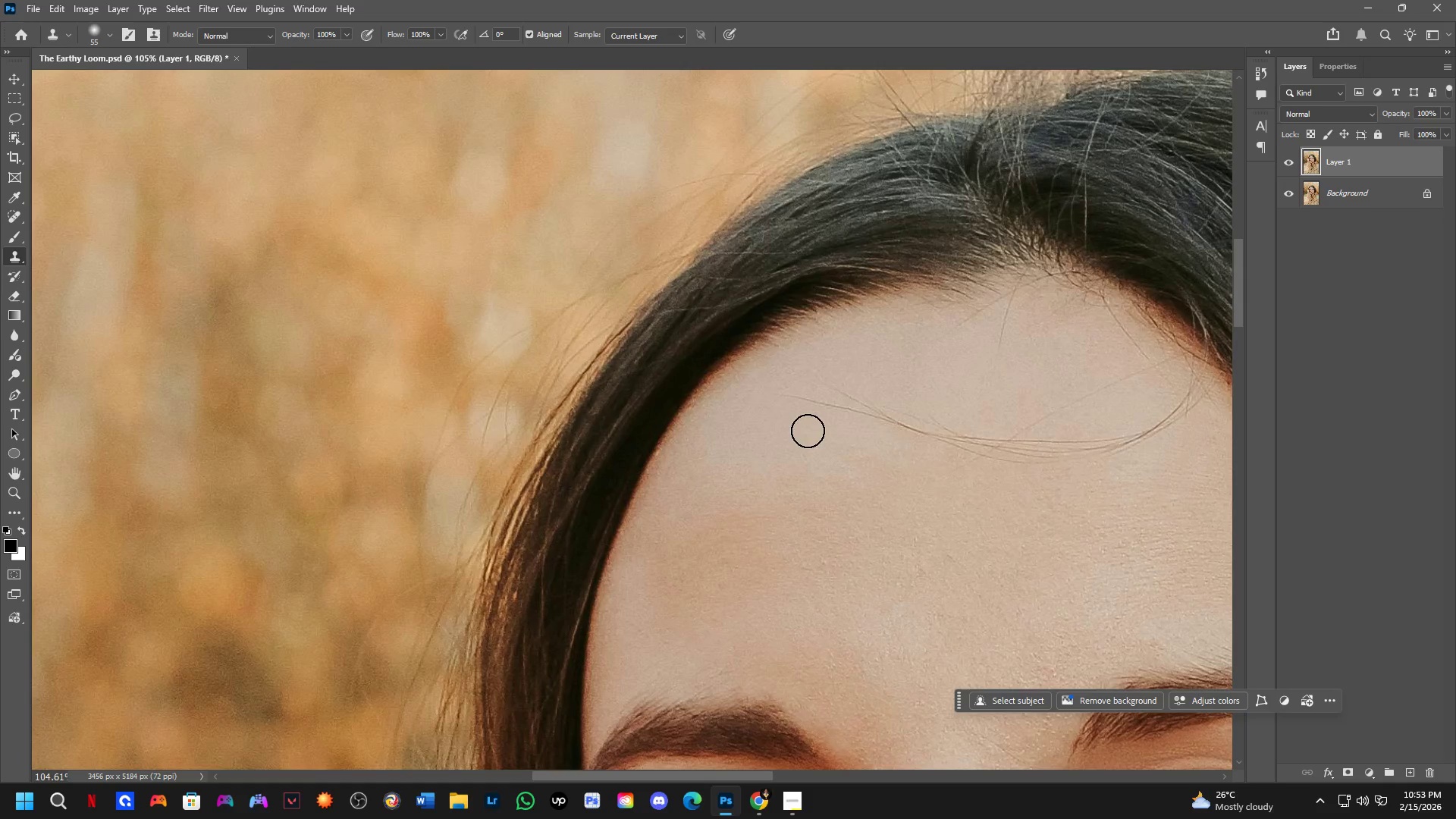 
left_click_drag(start_coordinate=[1043, 477], to_coordinate=[1018, 484])
 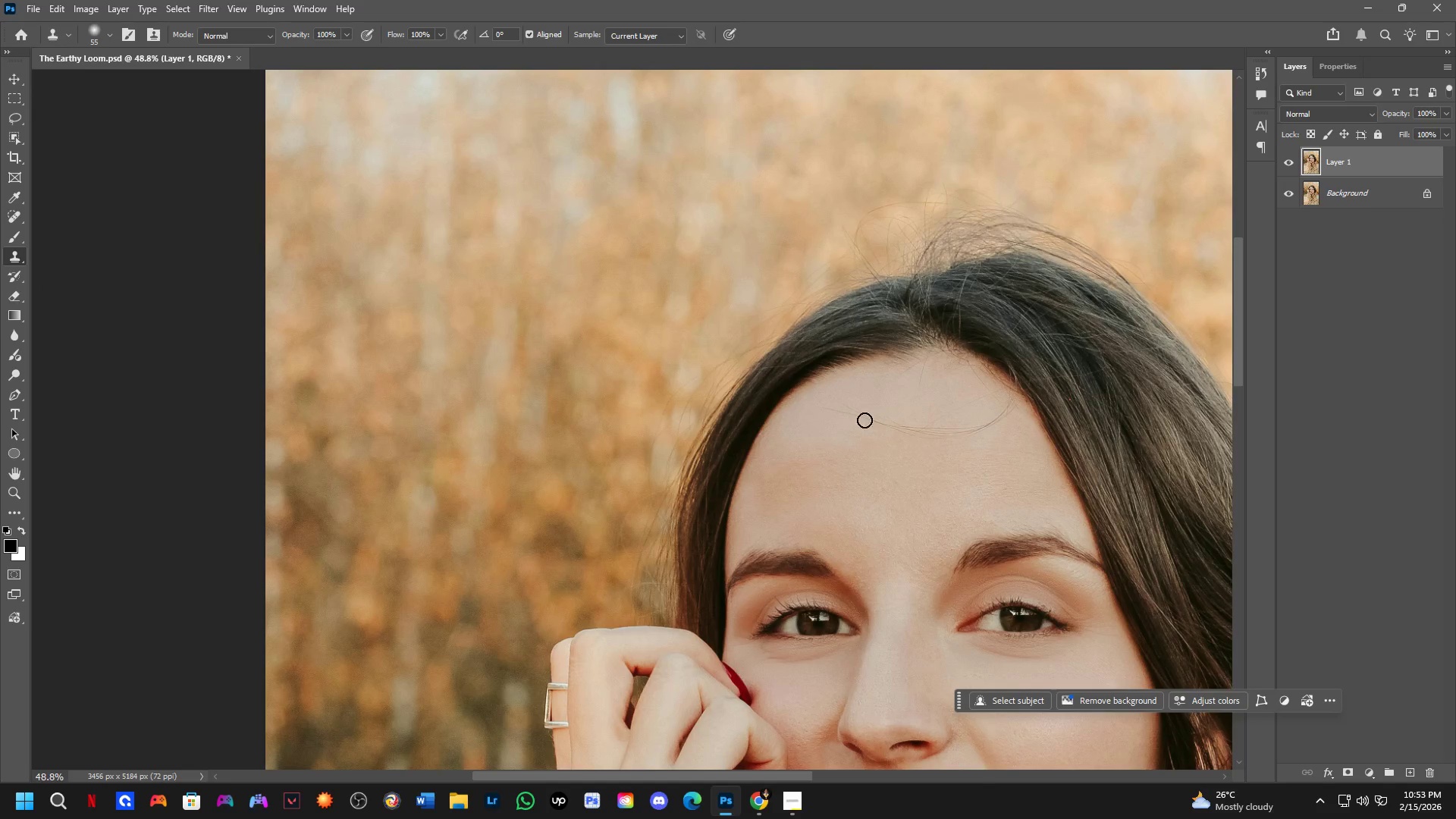 
scroll: coordinate [1046, 471], scroll_direction: down, amount: 9.0
 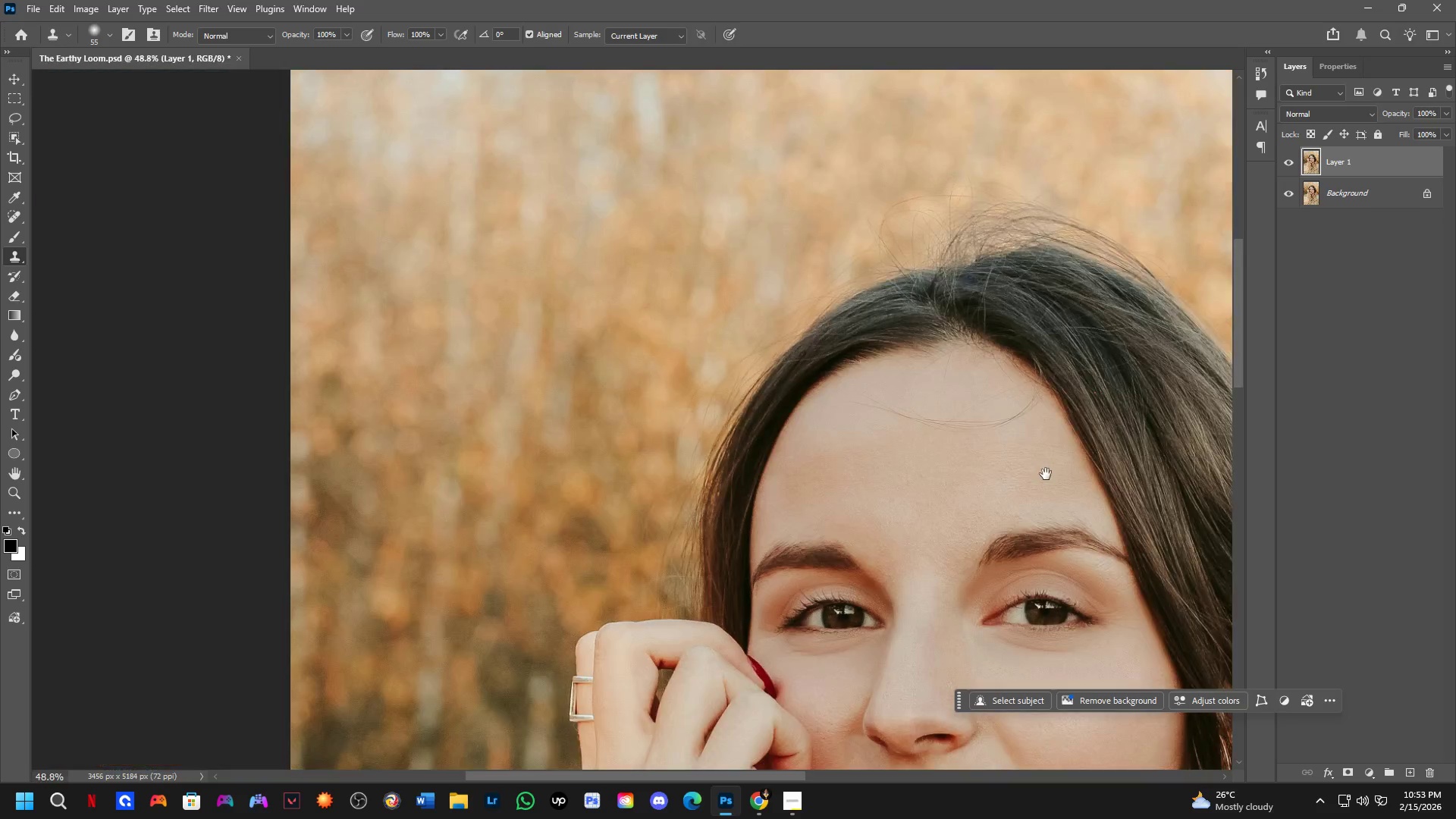 
hold_key(key=AltLeft, duration=0.73)
 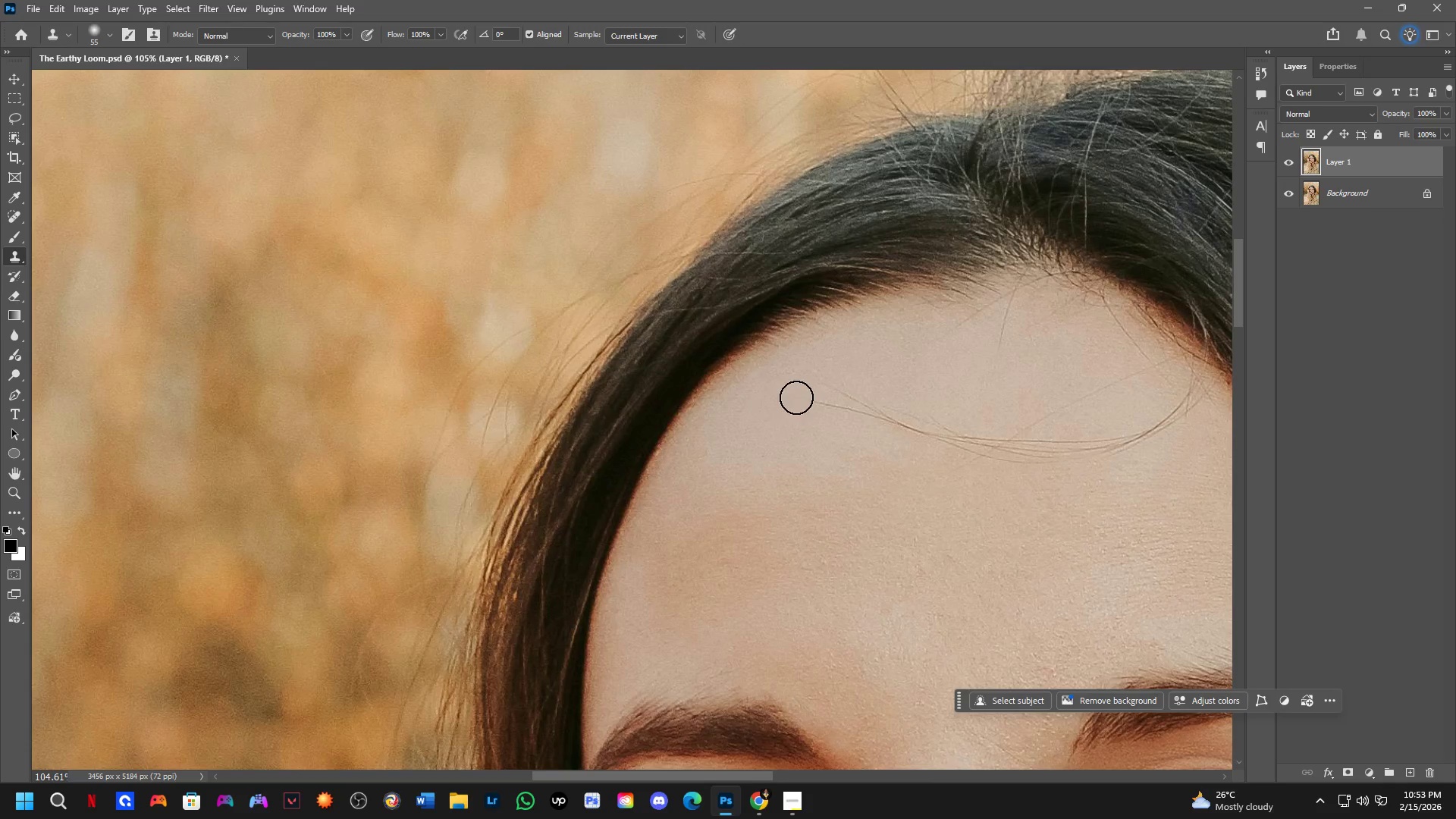 
scroll: coordinate [820, 424], scroll_direction: up, amount: 8.0
 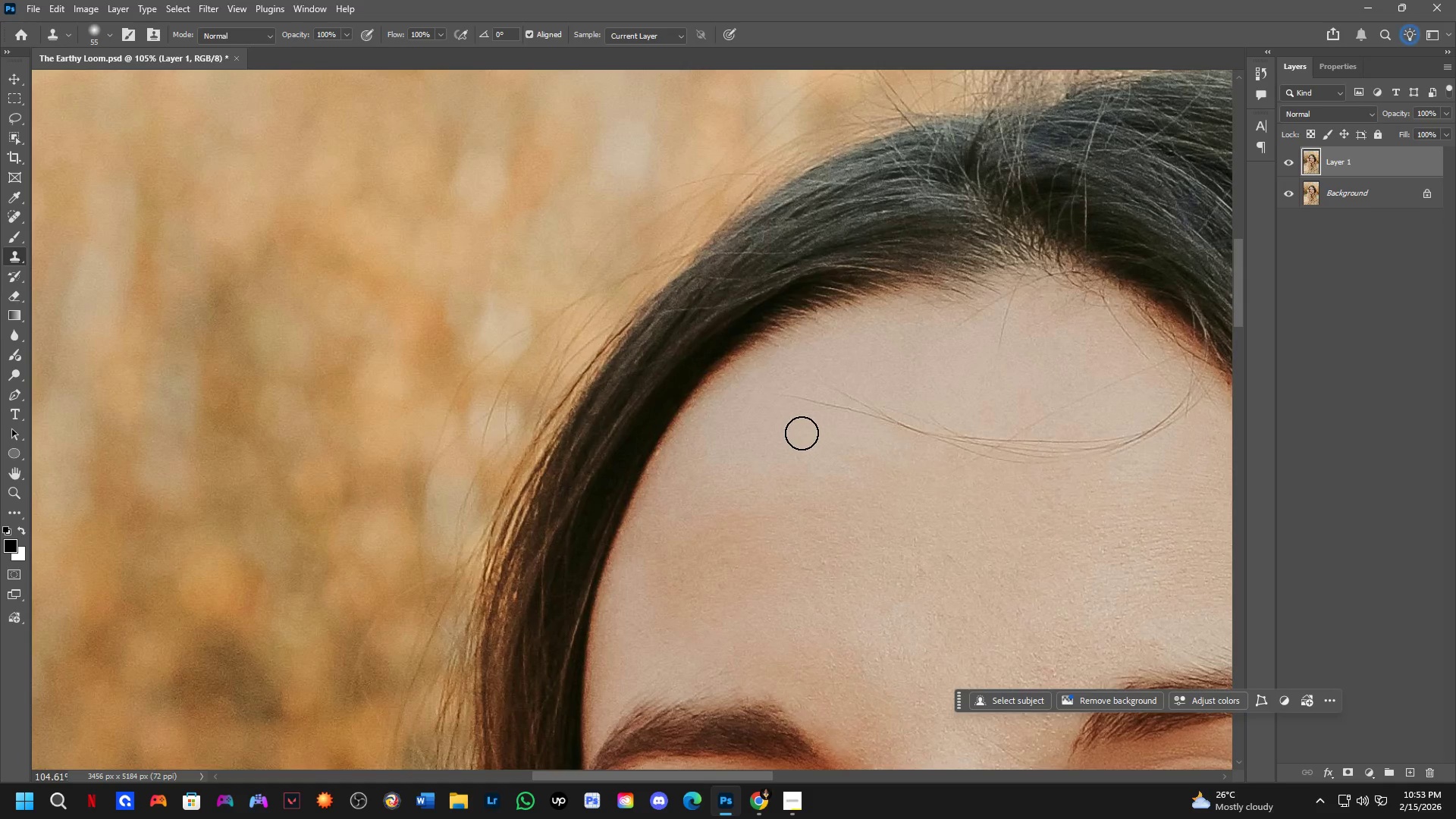 
left_click([755, 413])
 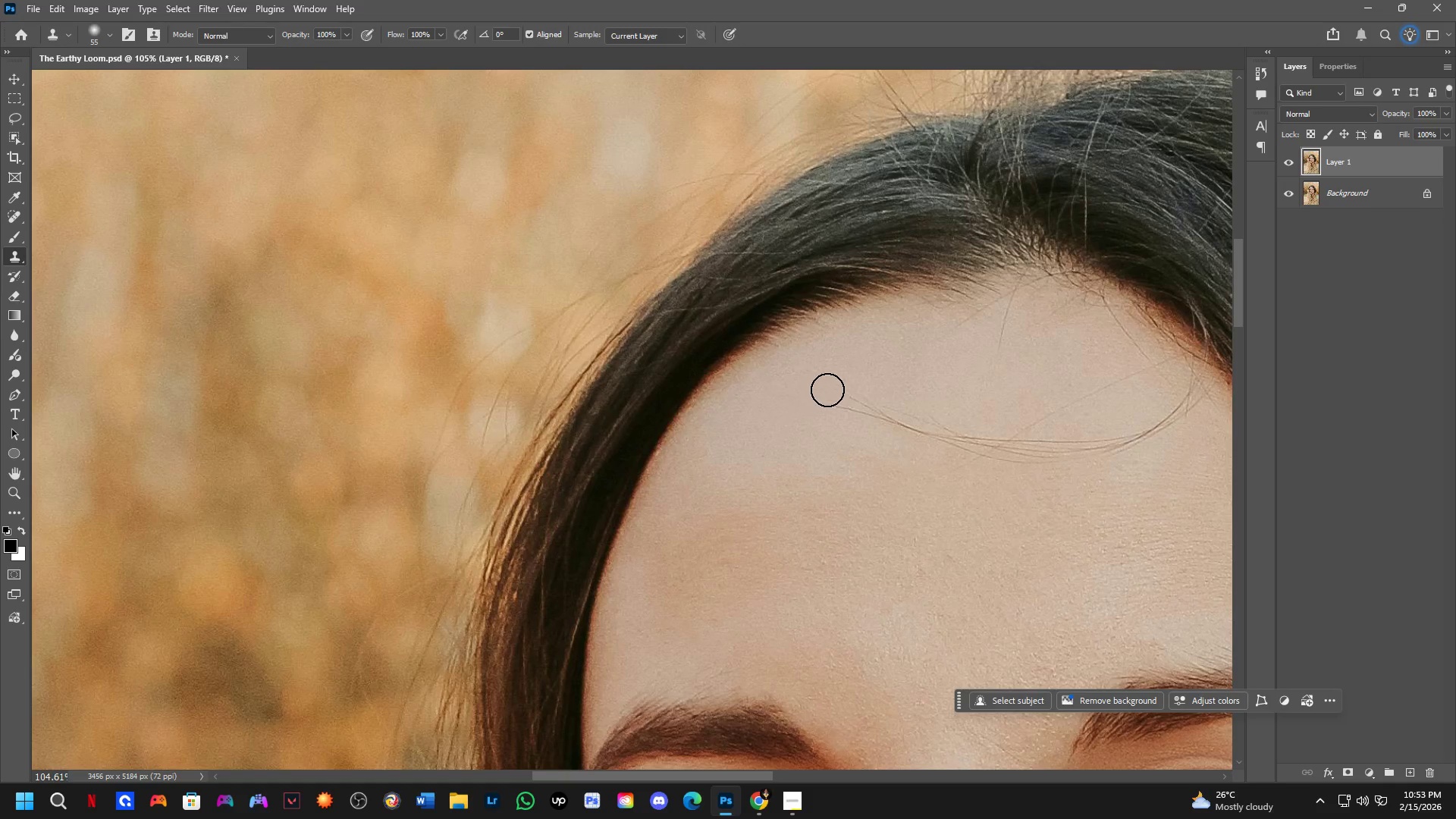 
left_click_drag(start_coordinate=[821, 404], to_coordinate=[877, 420])
 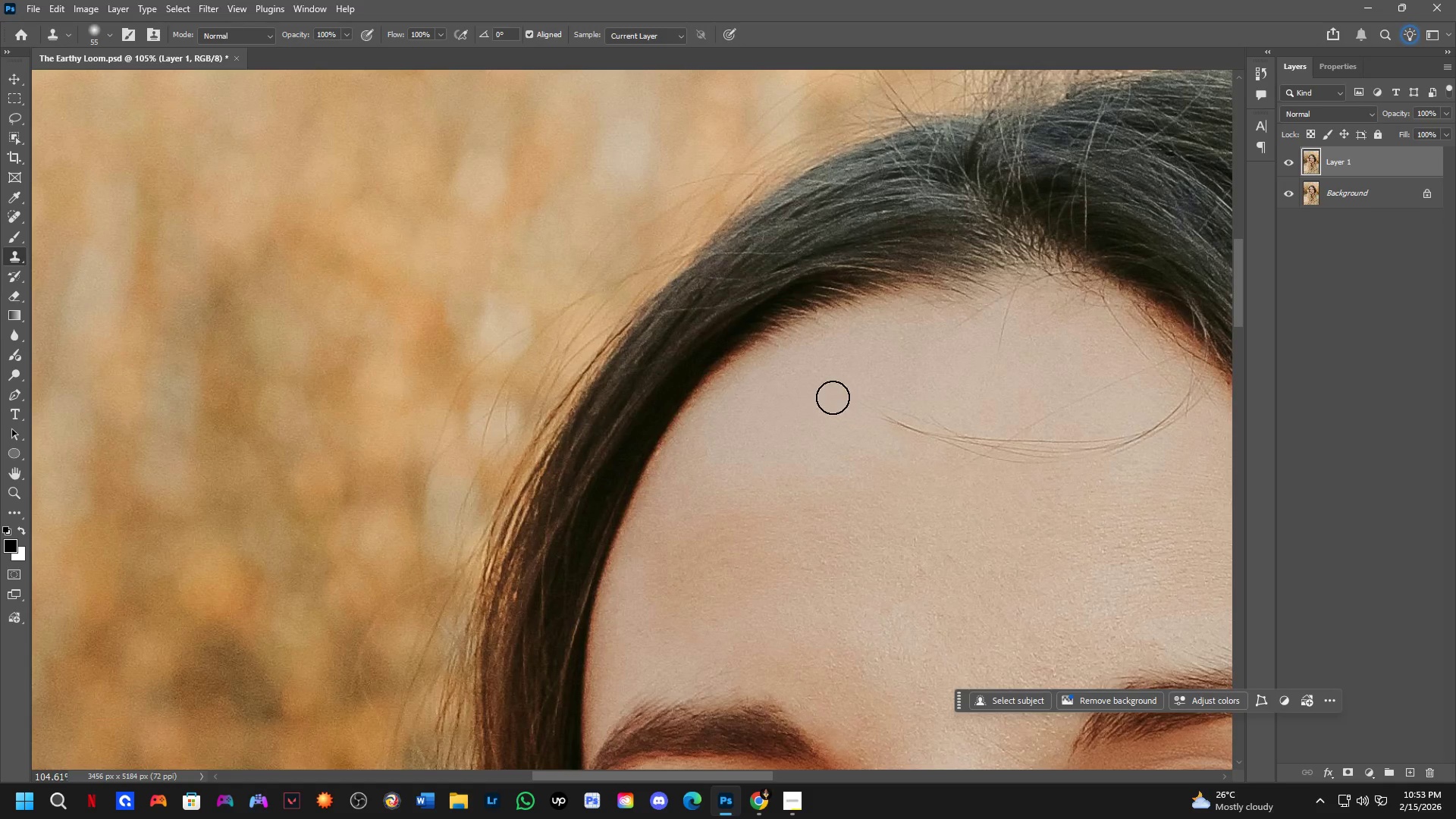 
left_click_drag(start_coordinate=[830, 393], to_coordinate=[842, 401])
 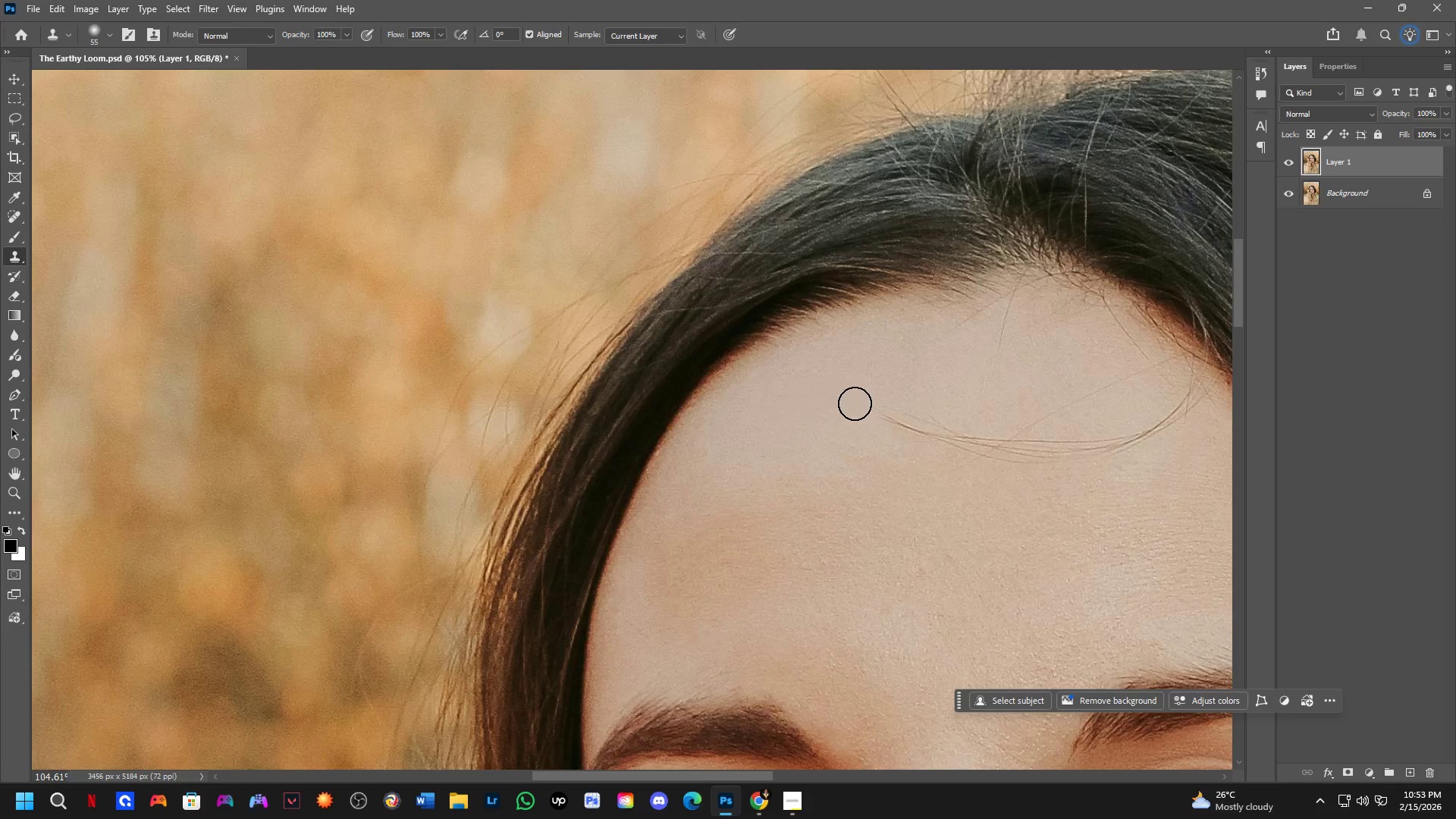 
left_click_drag(start_coordinate=[855, 402], to_coordinate=[868, 408])
 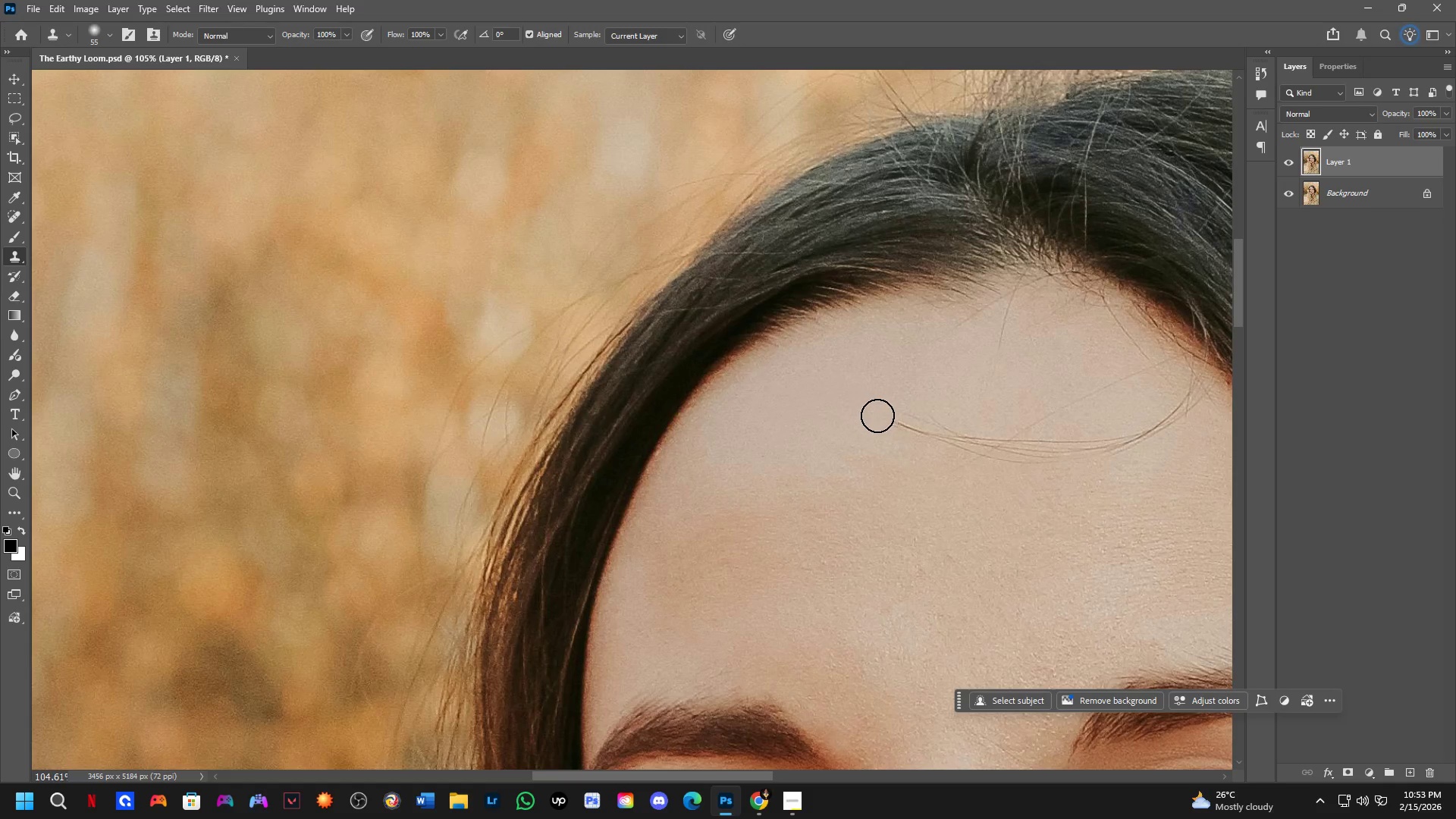 
left_click_drag(start_coordinate=[883, 422], to_coordinate=[914, 437])
 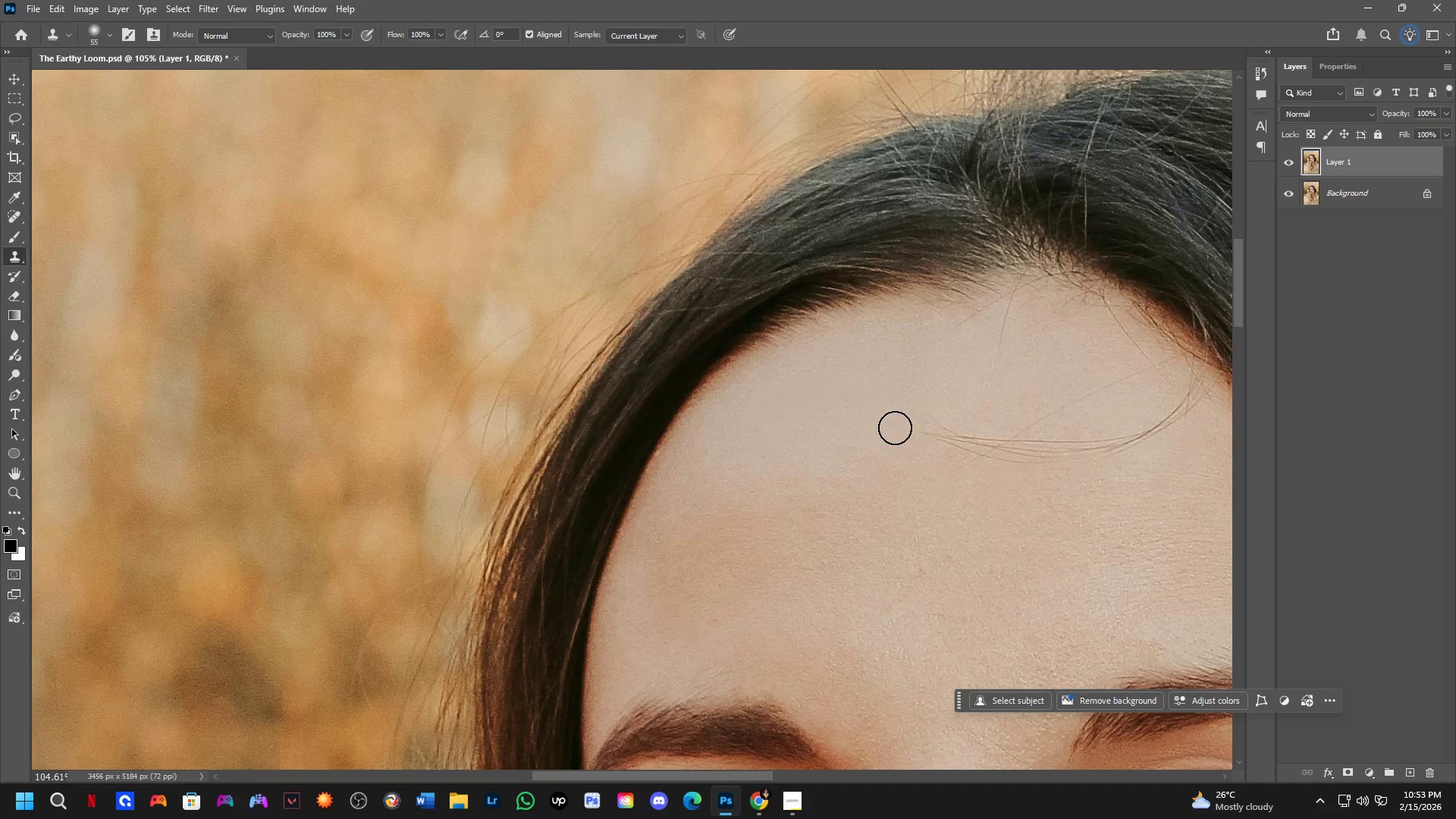 
left_click_drag(start_coordinate=[893, 427], to_coordinate=[915, 443])
 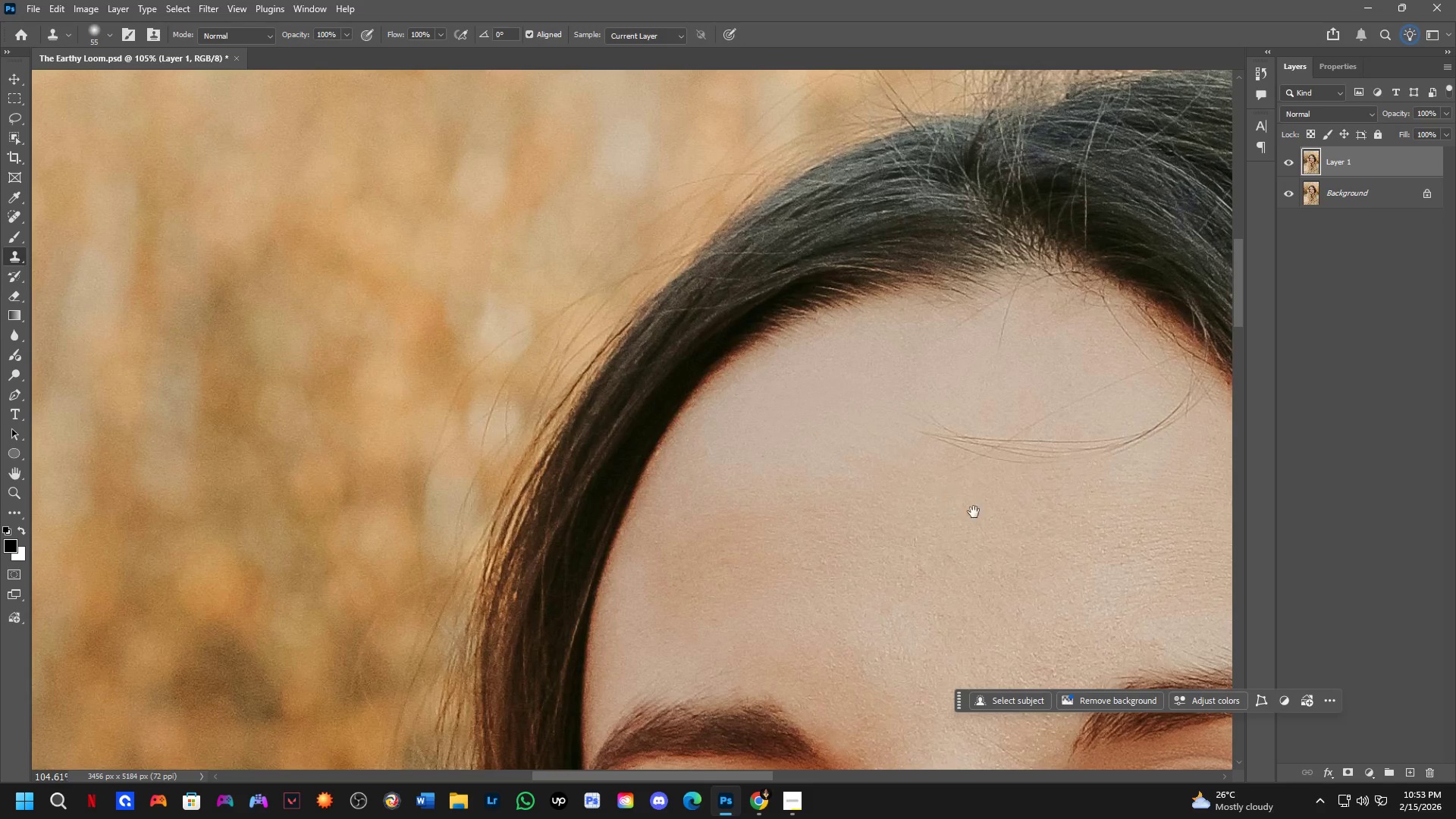 
hold_key(key=Space, duration=0.52)
 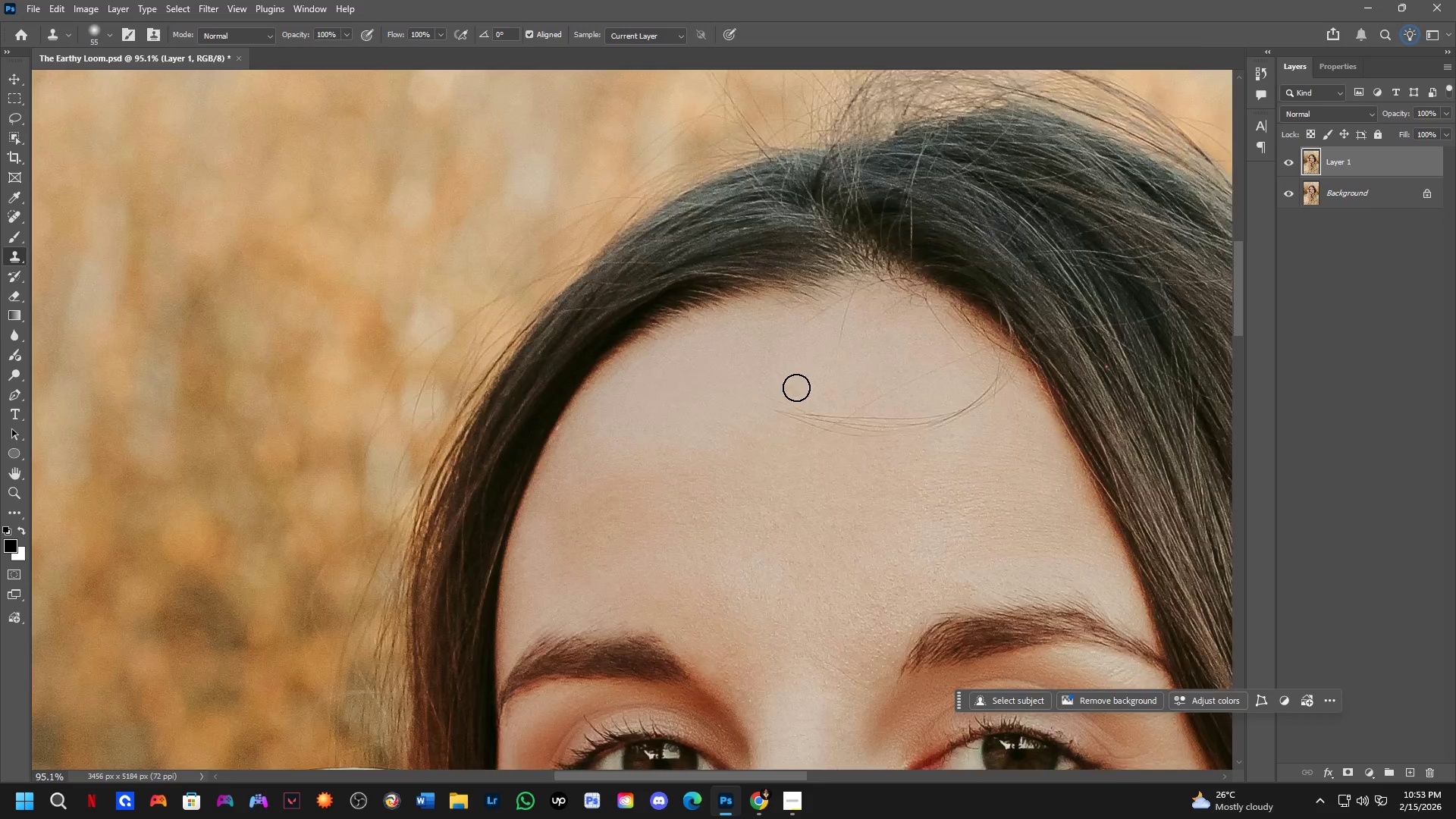 
left_click_drag(start_coordinate=[969, 513], to_coordinate=[819, 497])
 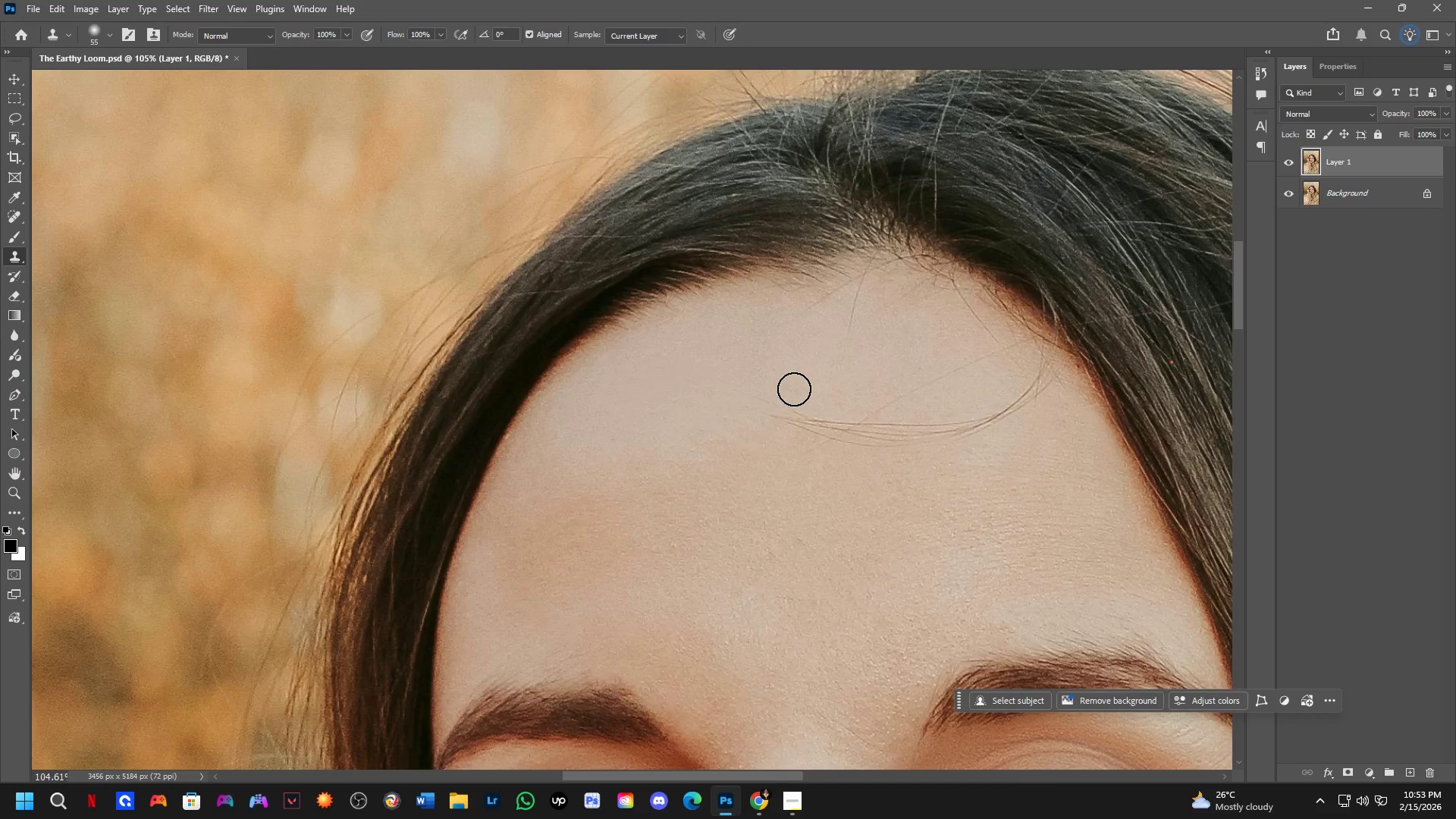 
hold_key(key=Space, duration=0.47)
 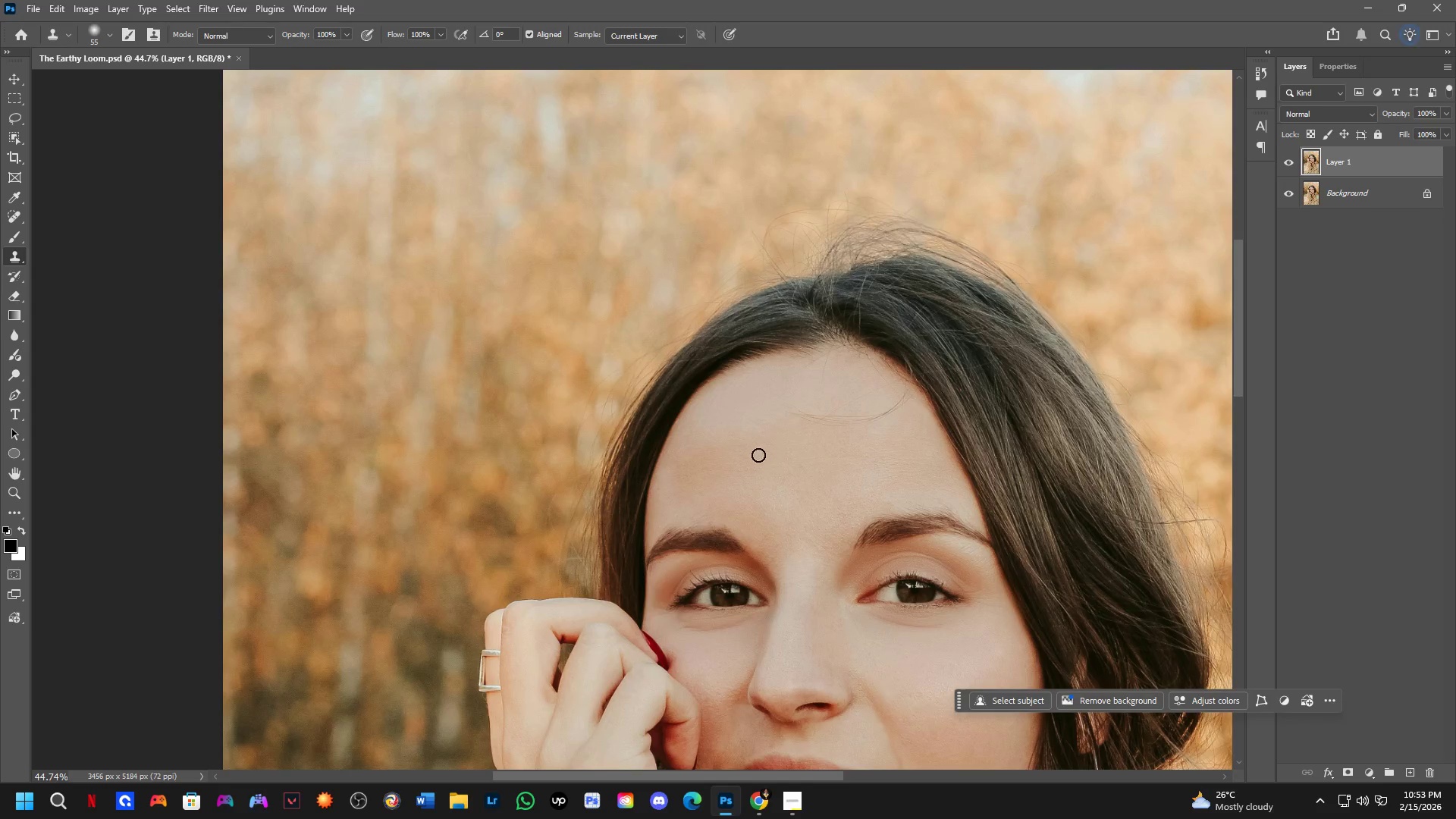 
scroll: coordinate [810, 433], scroll_direction: down, amount: 9.0
 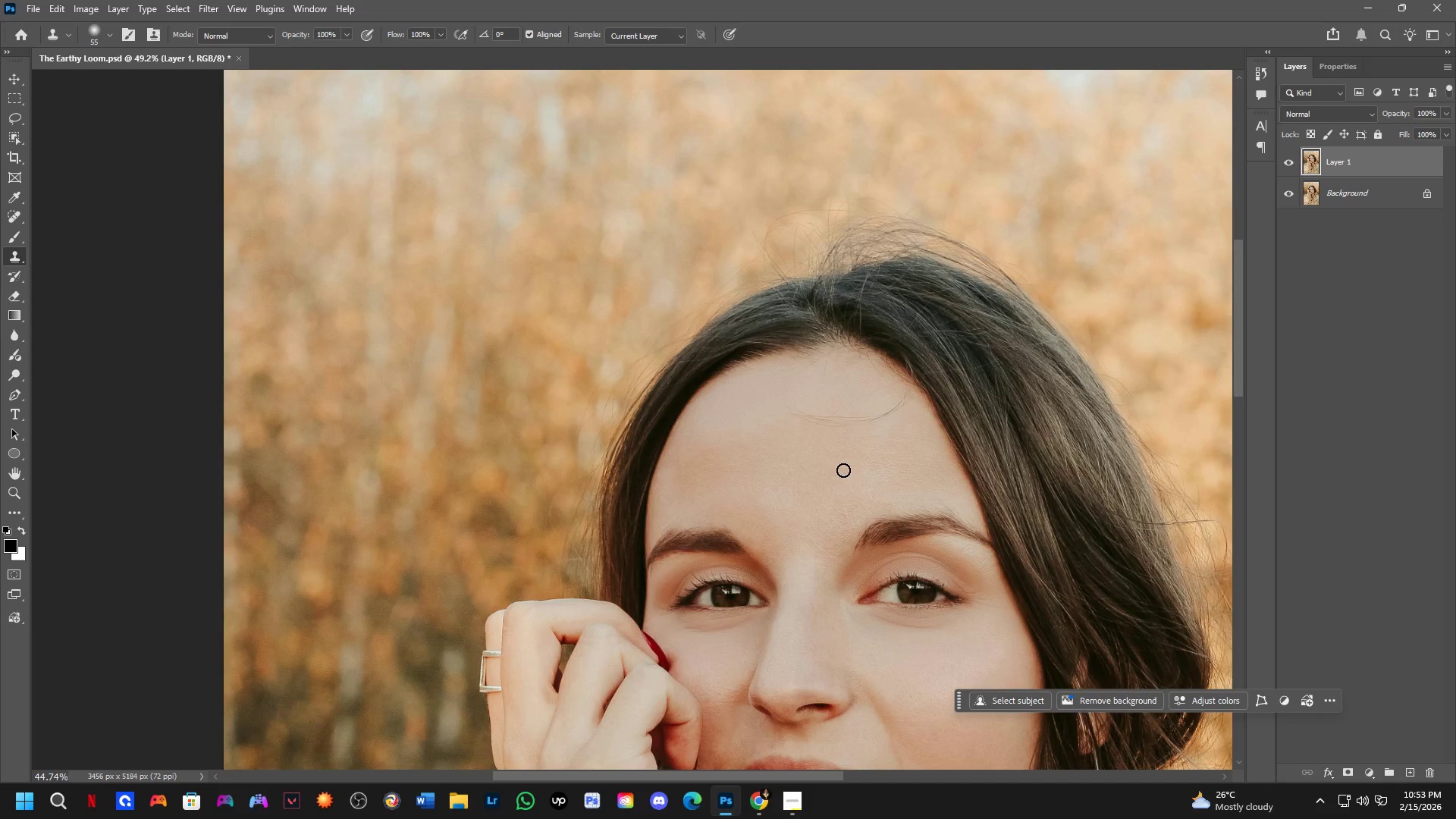 
hold_key(key=AltLeft, duration=0.41)
 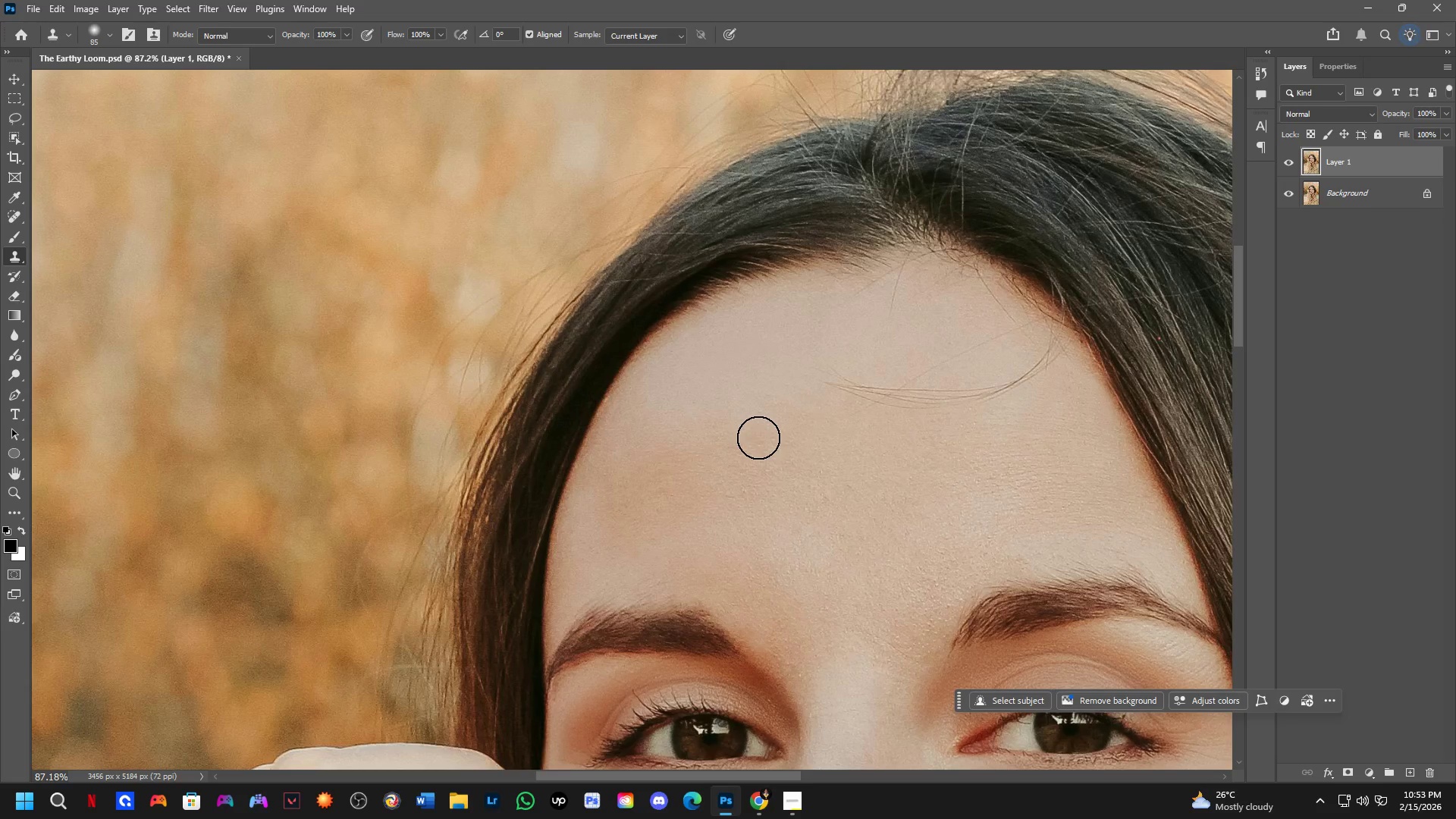 
scroll: coordinate [749, 438], scroll_direction: up, amount: 7.0
 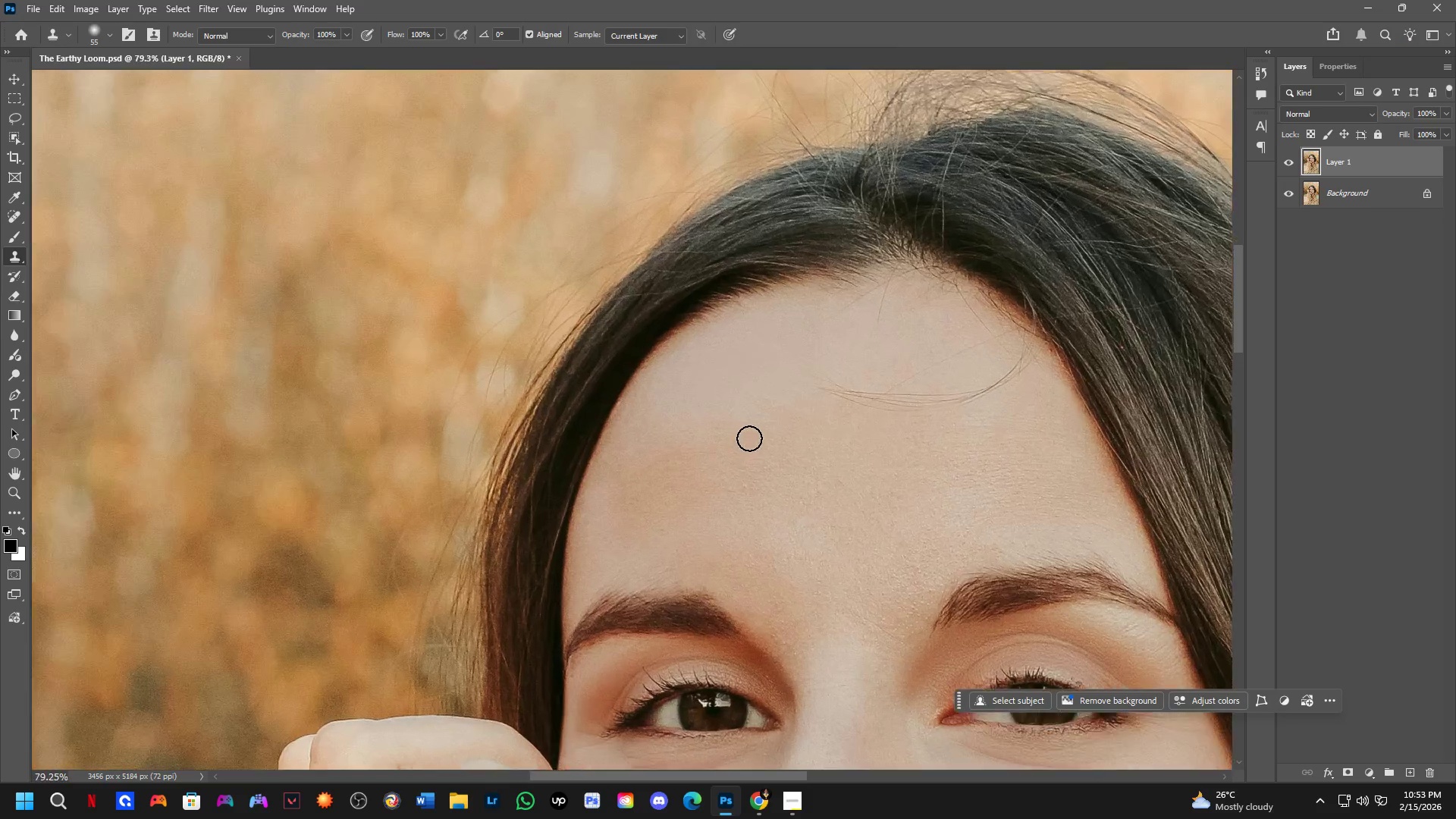 
hold_key(key=AltLeft, duration=0.53)
 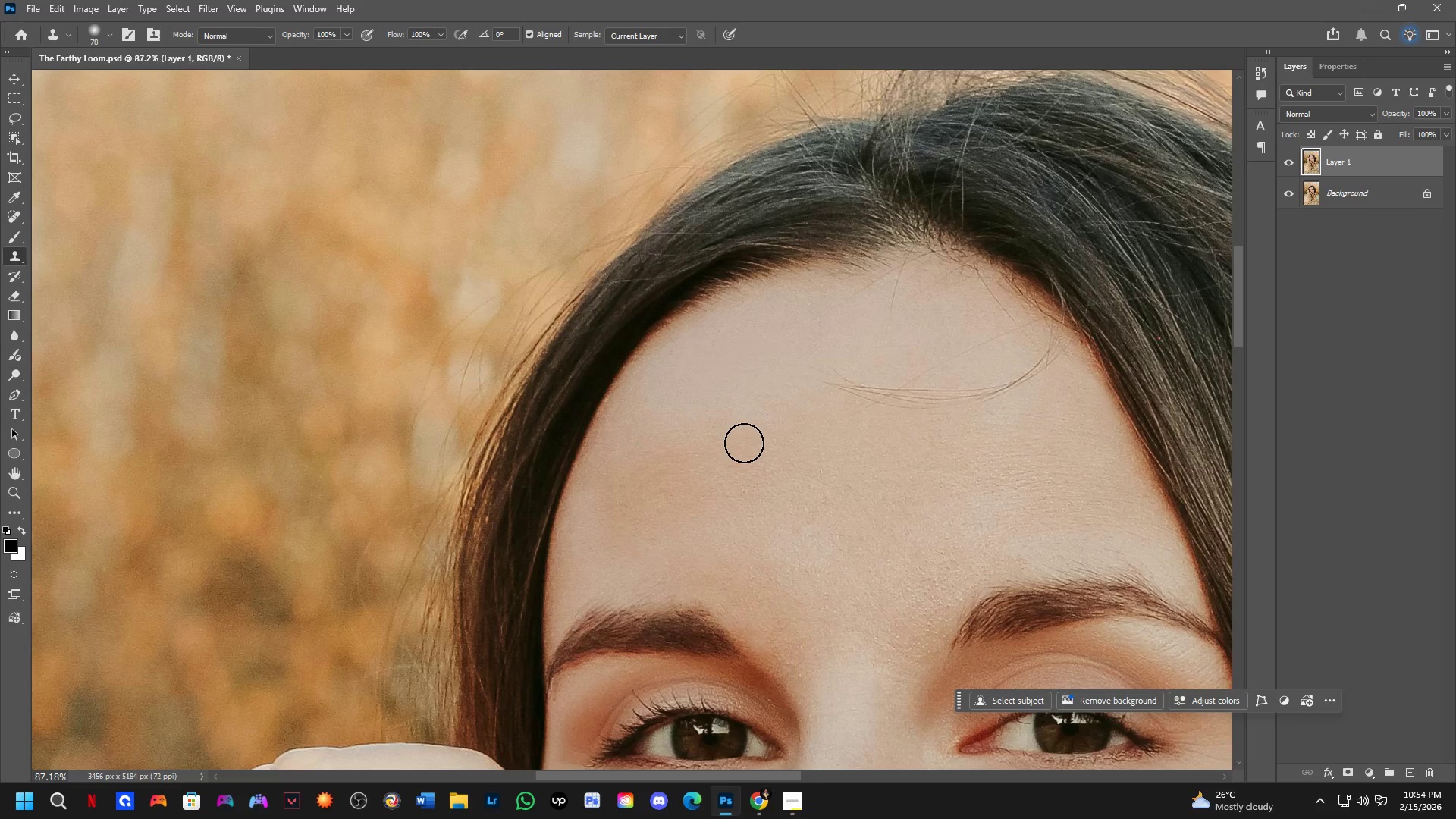 
hold_key(key=AltLeft, duration=0.58)
 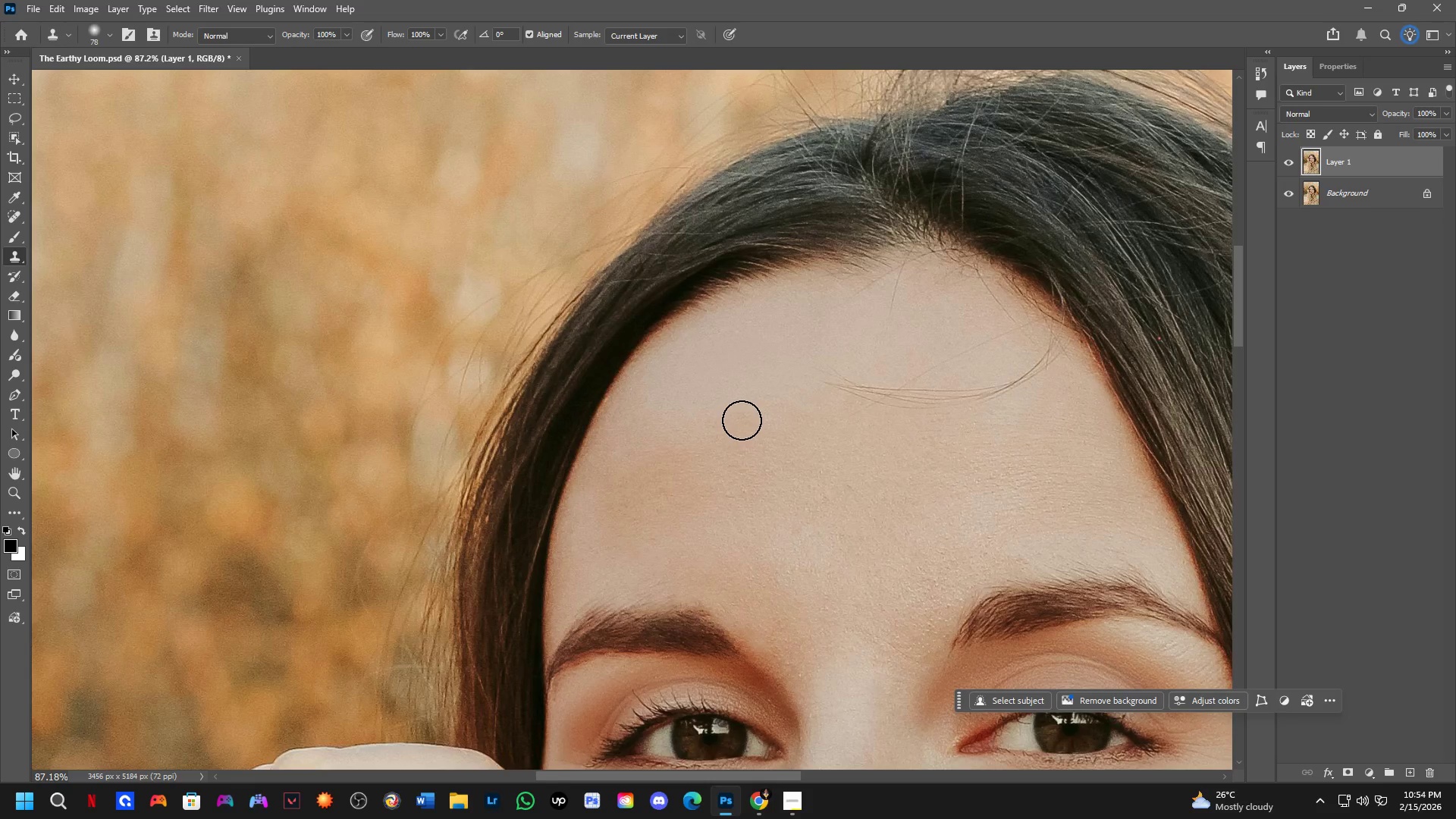 
hold_key(key=AltLeft, duration=0.48)
left_click([697, 427])
 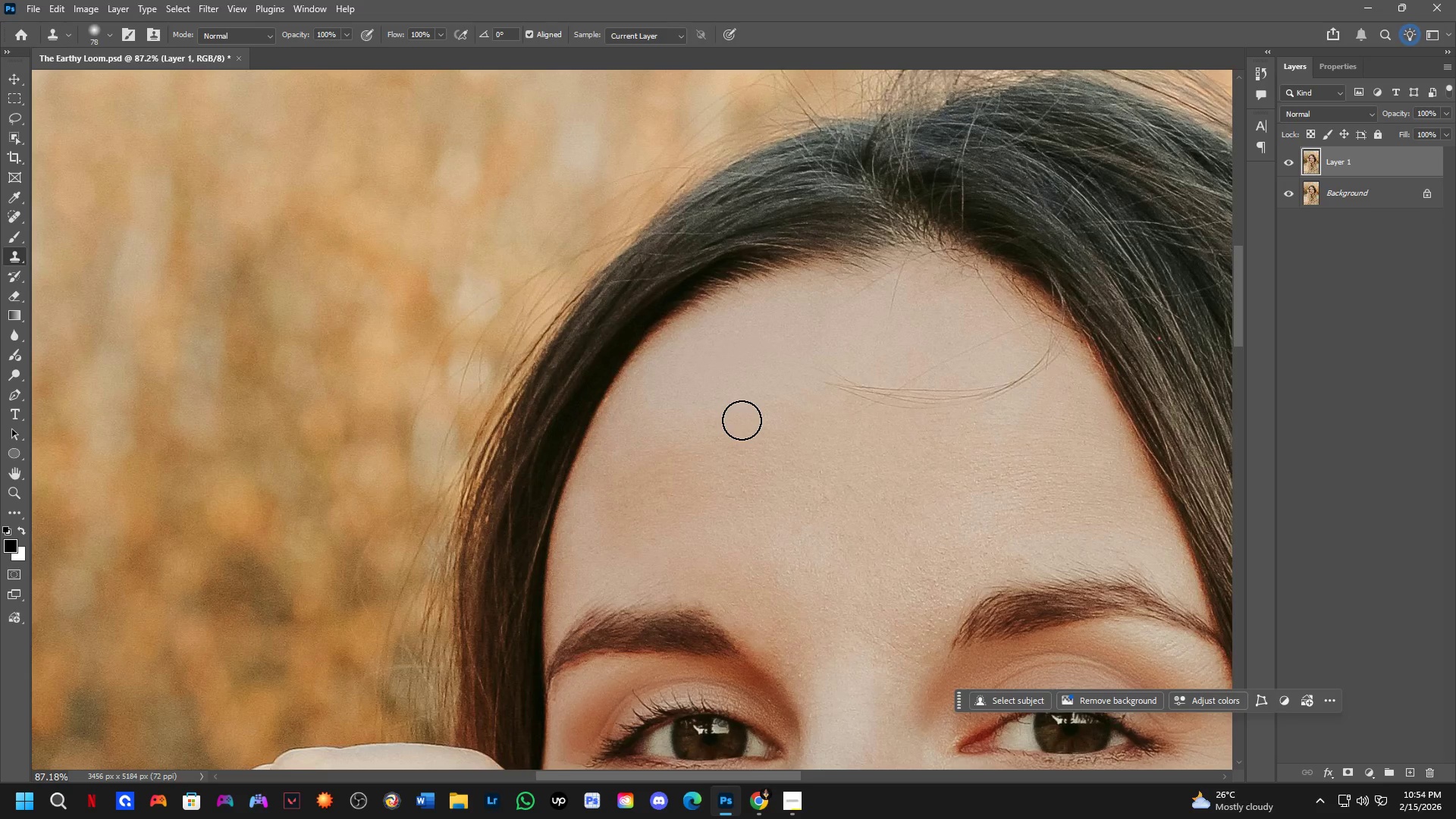 
left_click([730, 422])
 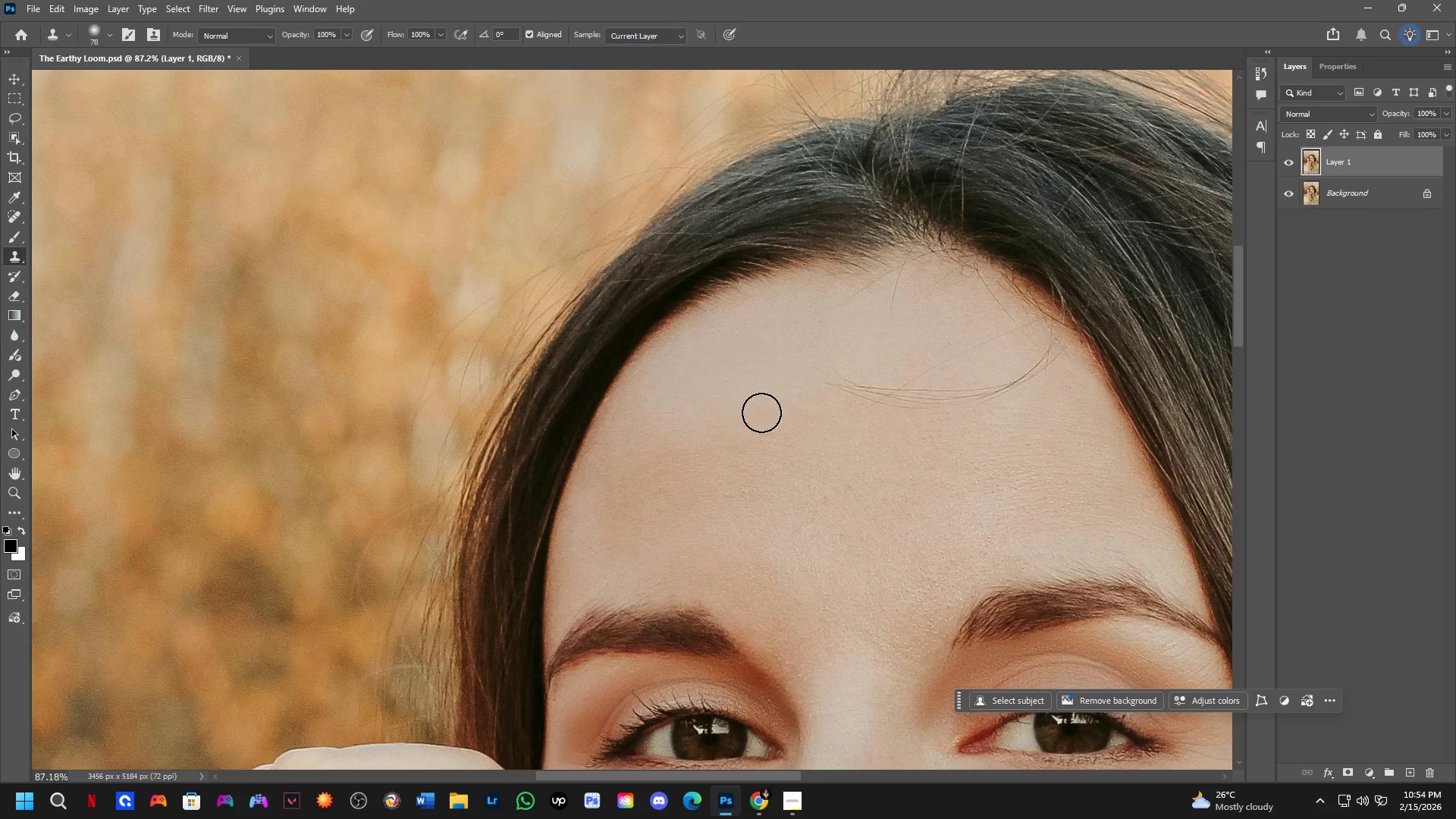 
double_click([764, 411])
 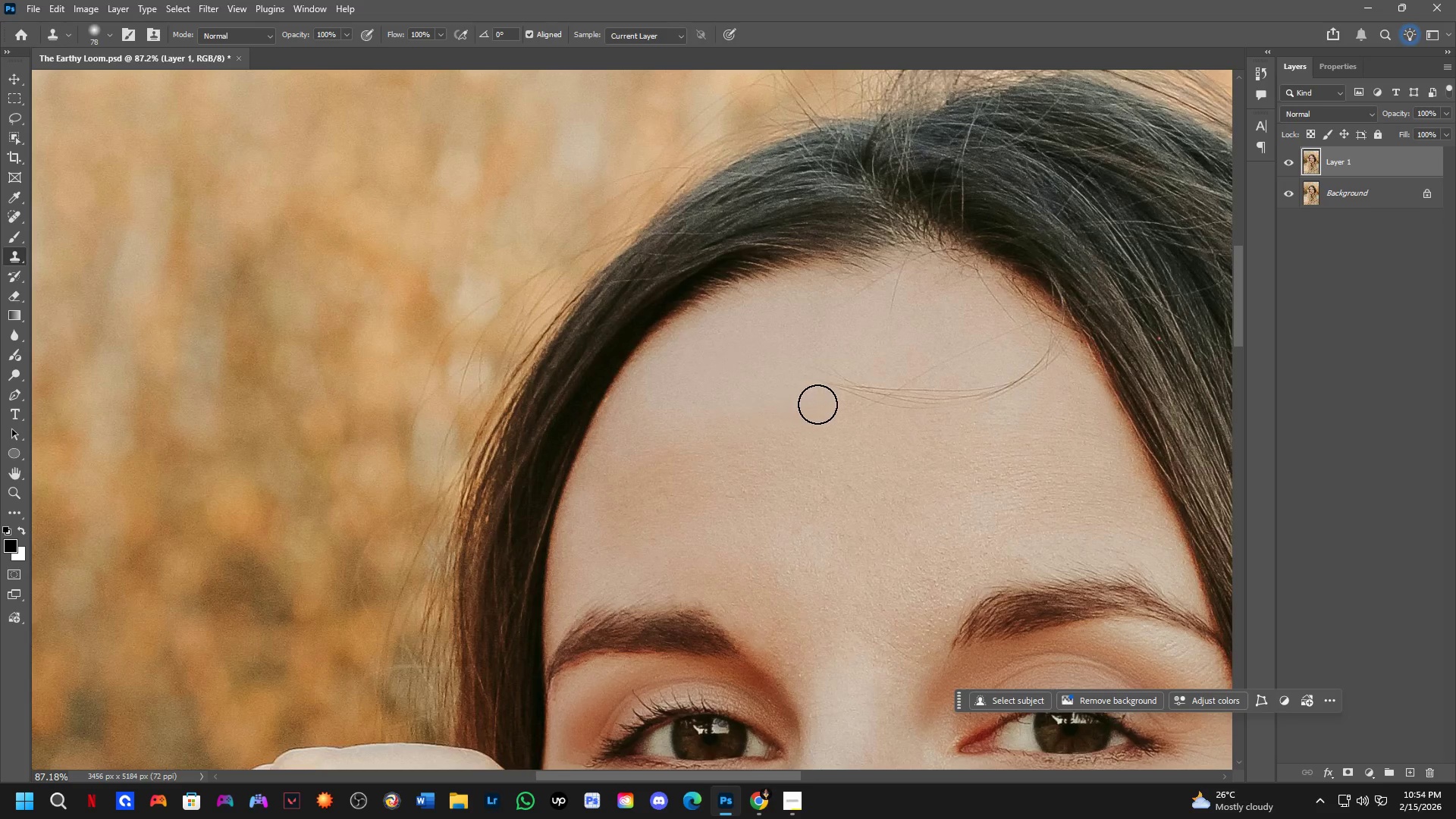 
triple_click([817, 404])
 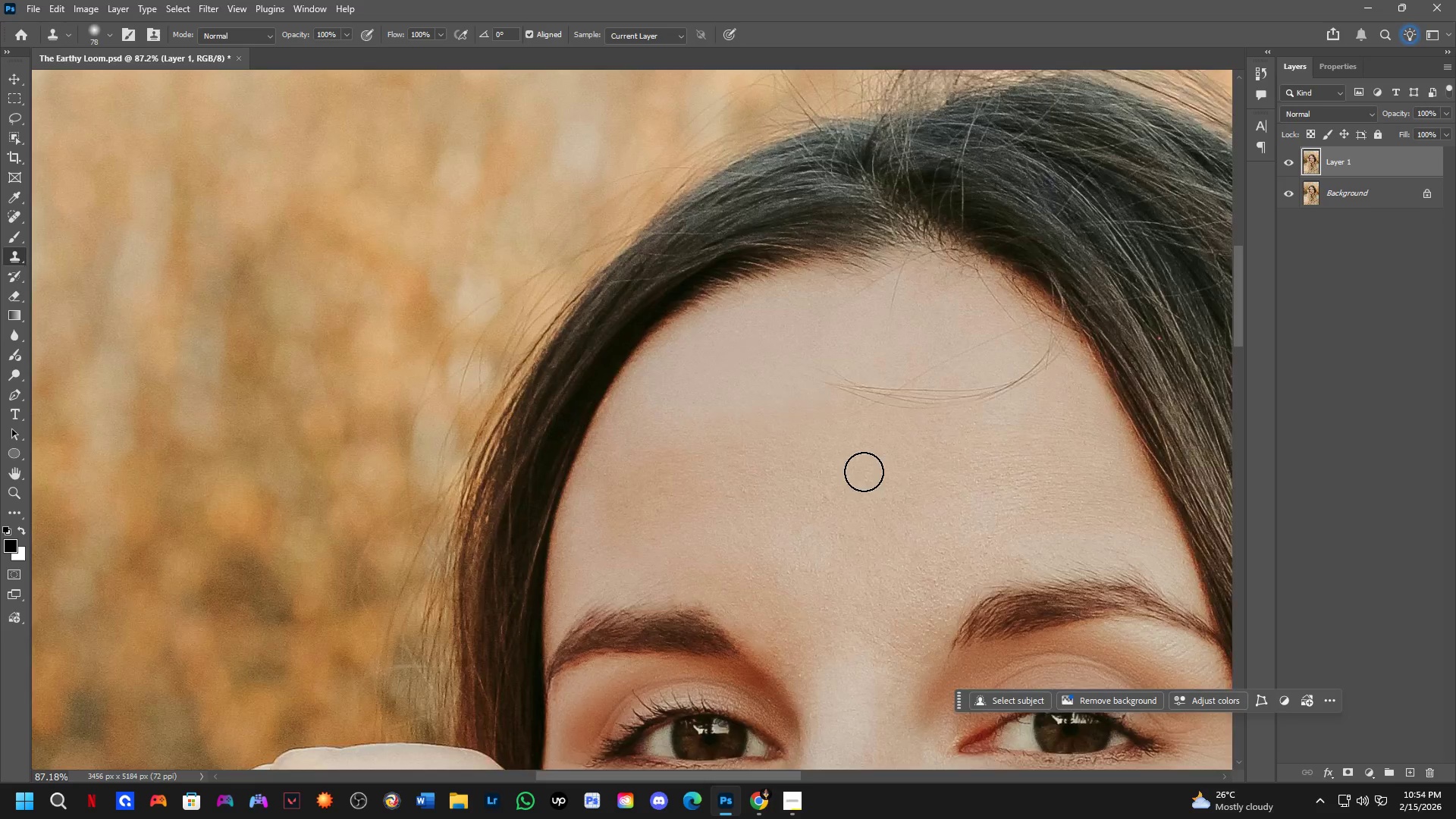 
hold_key(key=Space, duration=0.67)
 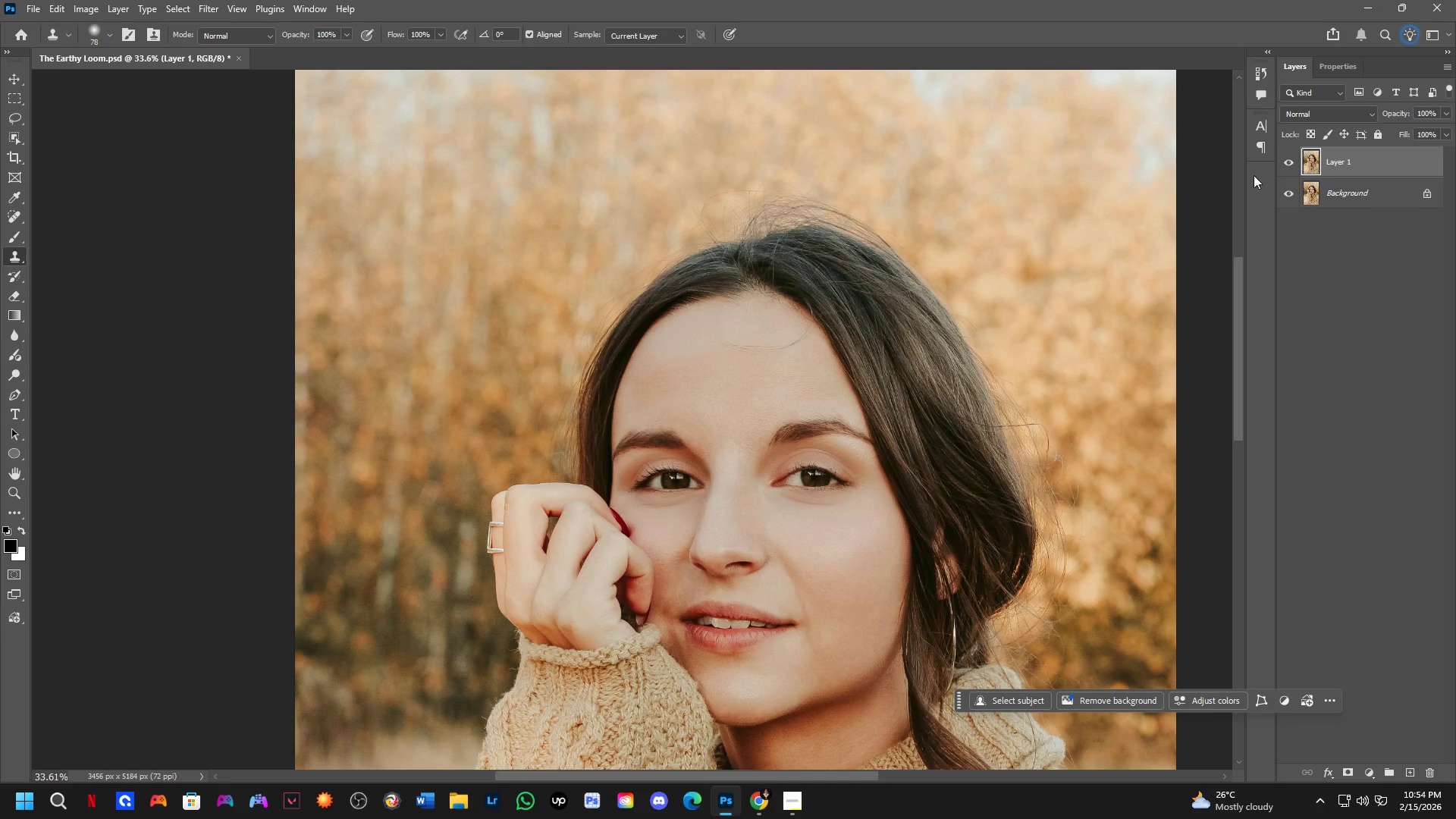 
left_click_drag(start_coordinate=[880, 505], to_coordinate=[768, 398])
 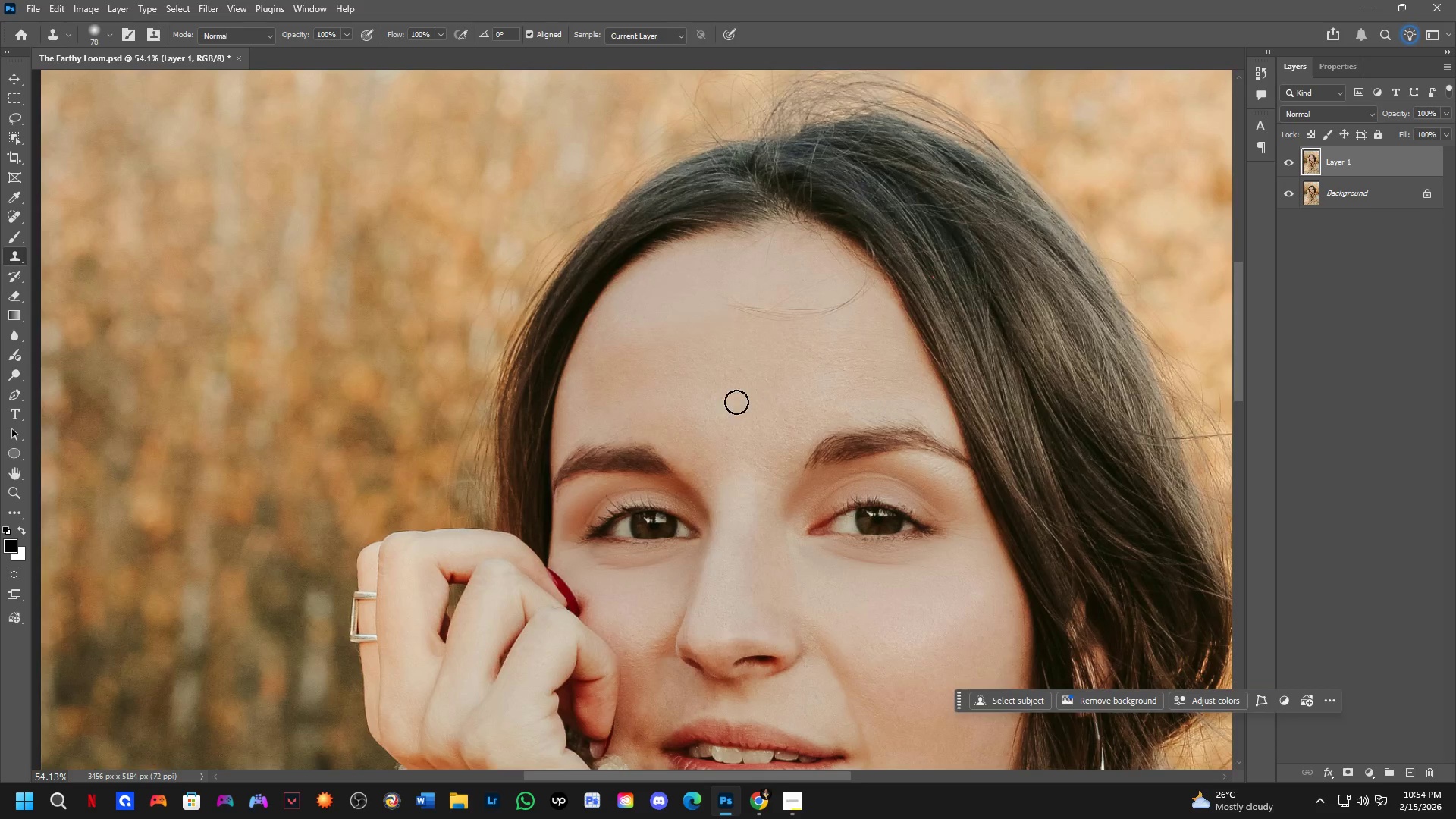 
scroll: coordinate [711, 406], scroll_direction: down, amount: 10.0
 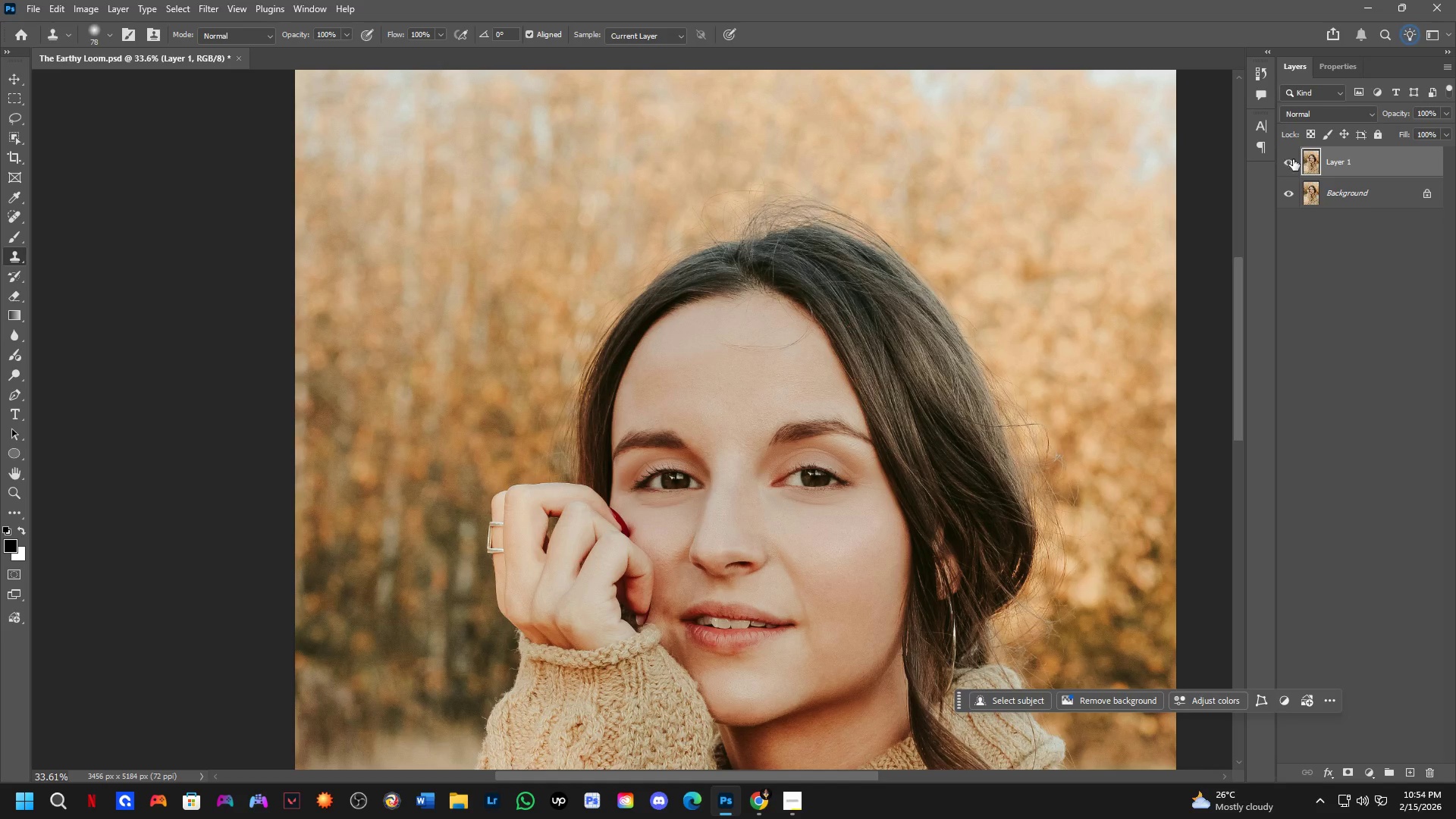 
double_click([1294, 160])
 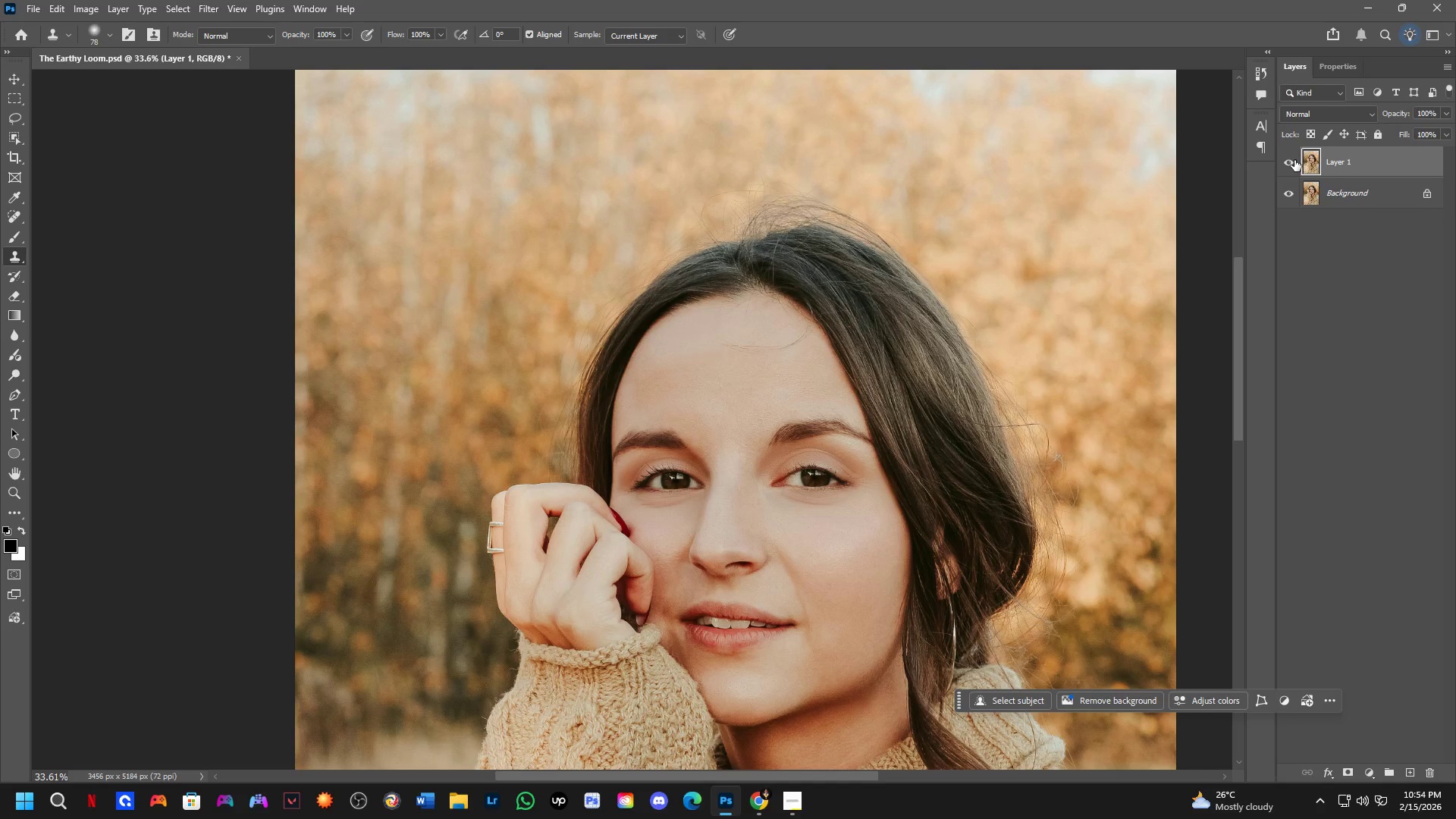 
triple_click([1294, 160])
 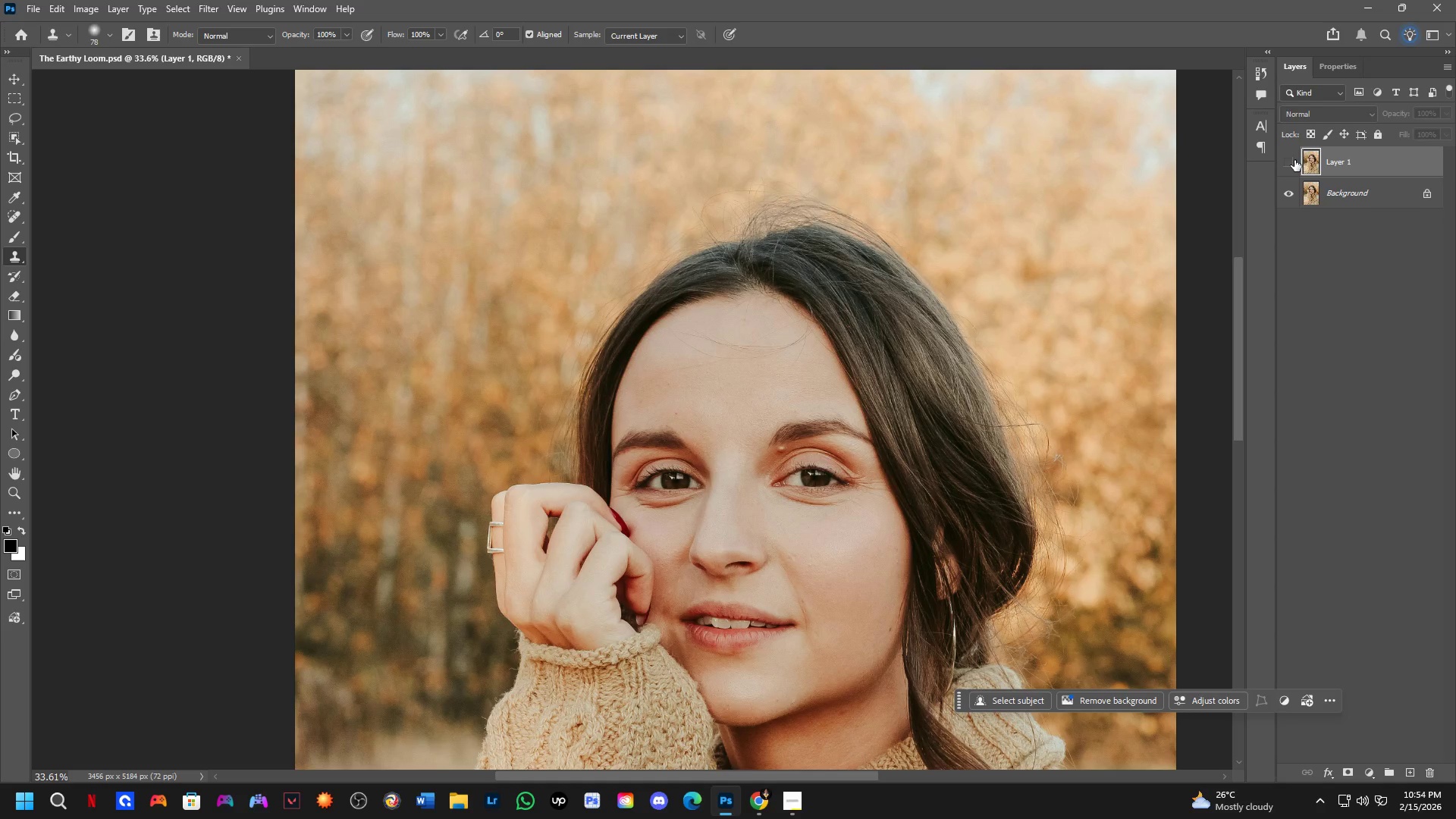 
triple_click([1294, 160])
 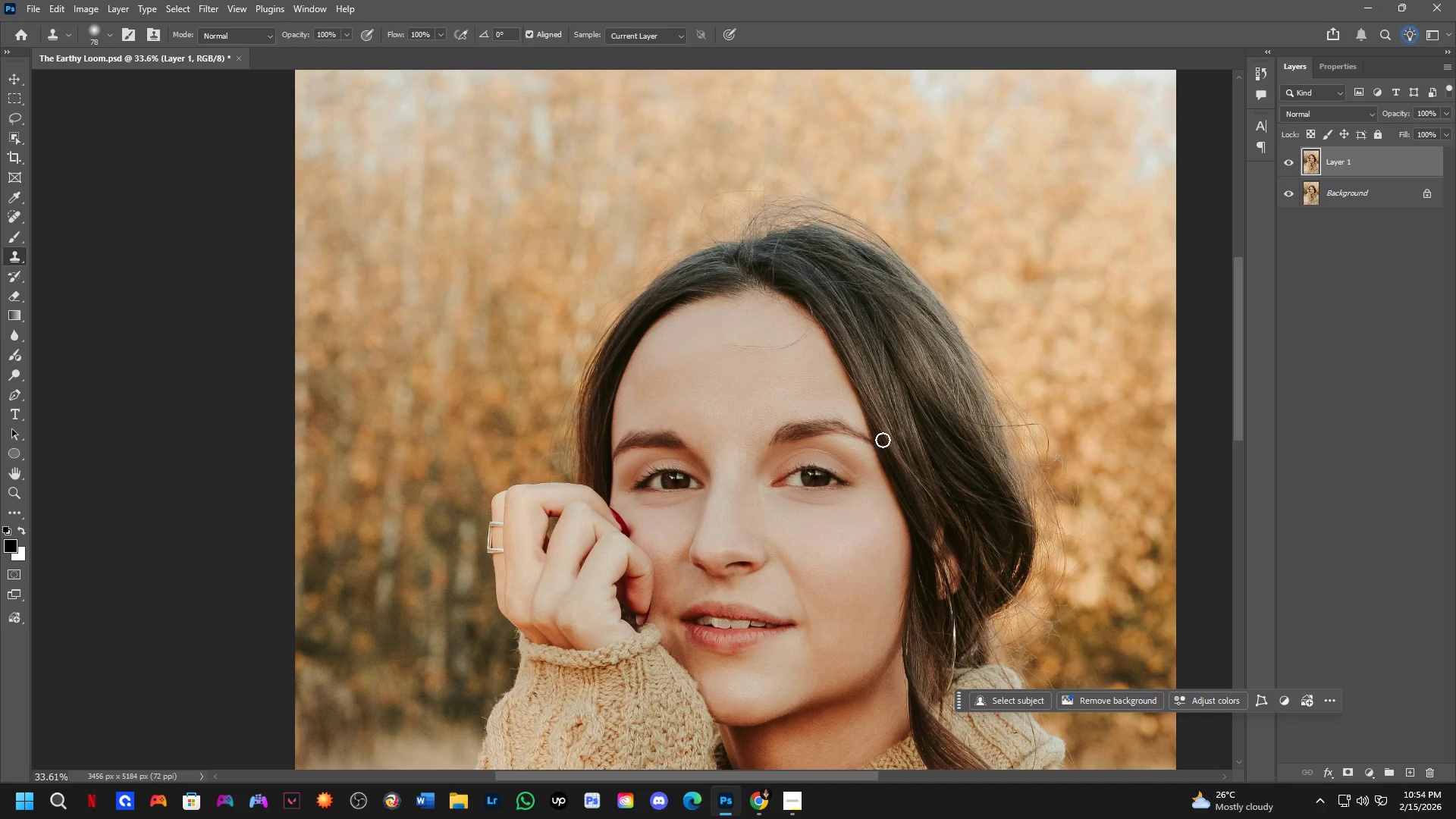 
hold_key(key=Space, duration=1.14)
 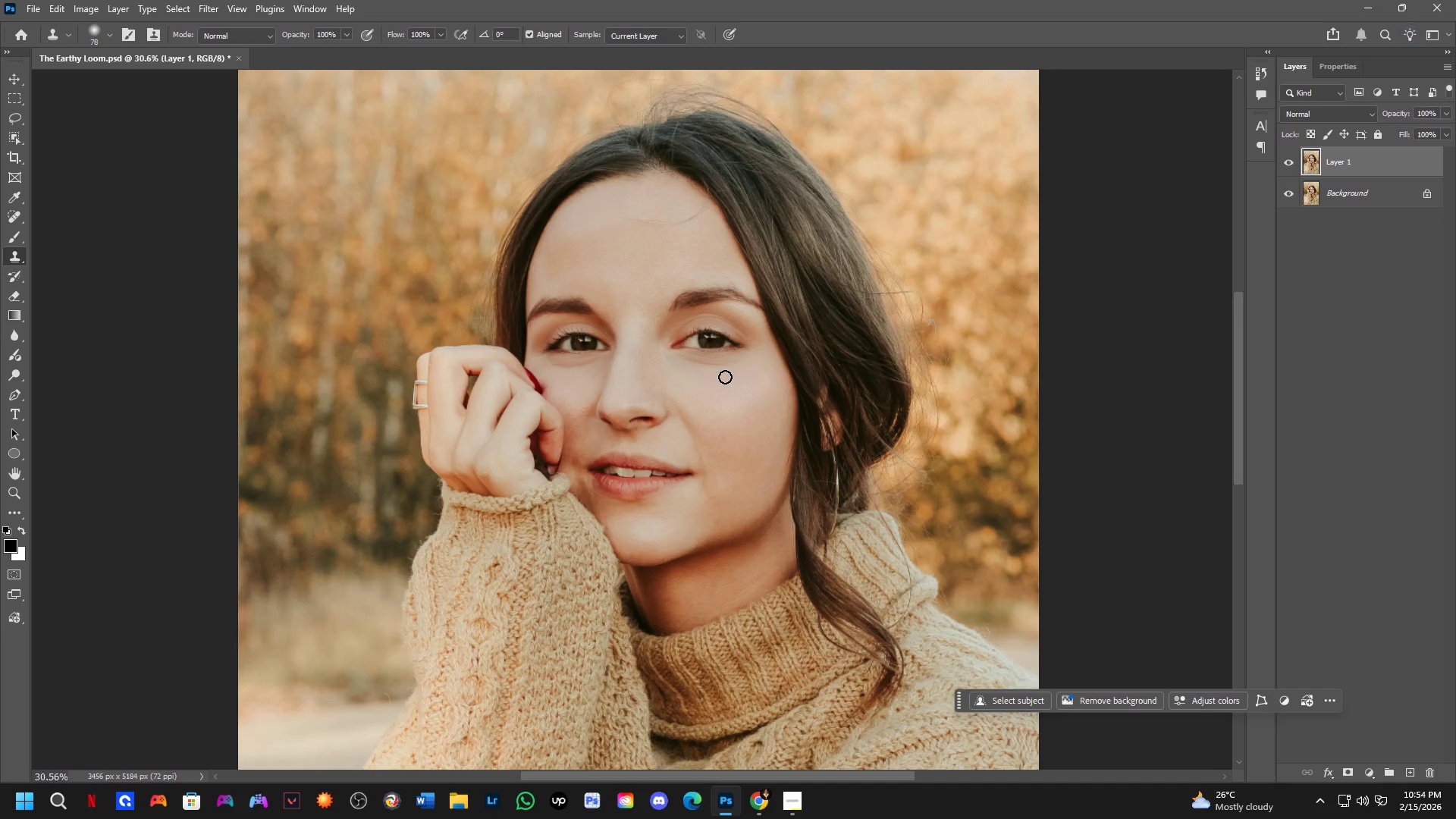 
left_click_drag(start_coordinate=[848, 487], to_coordinate=[751, 366])
 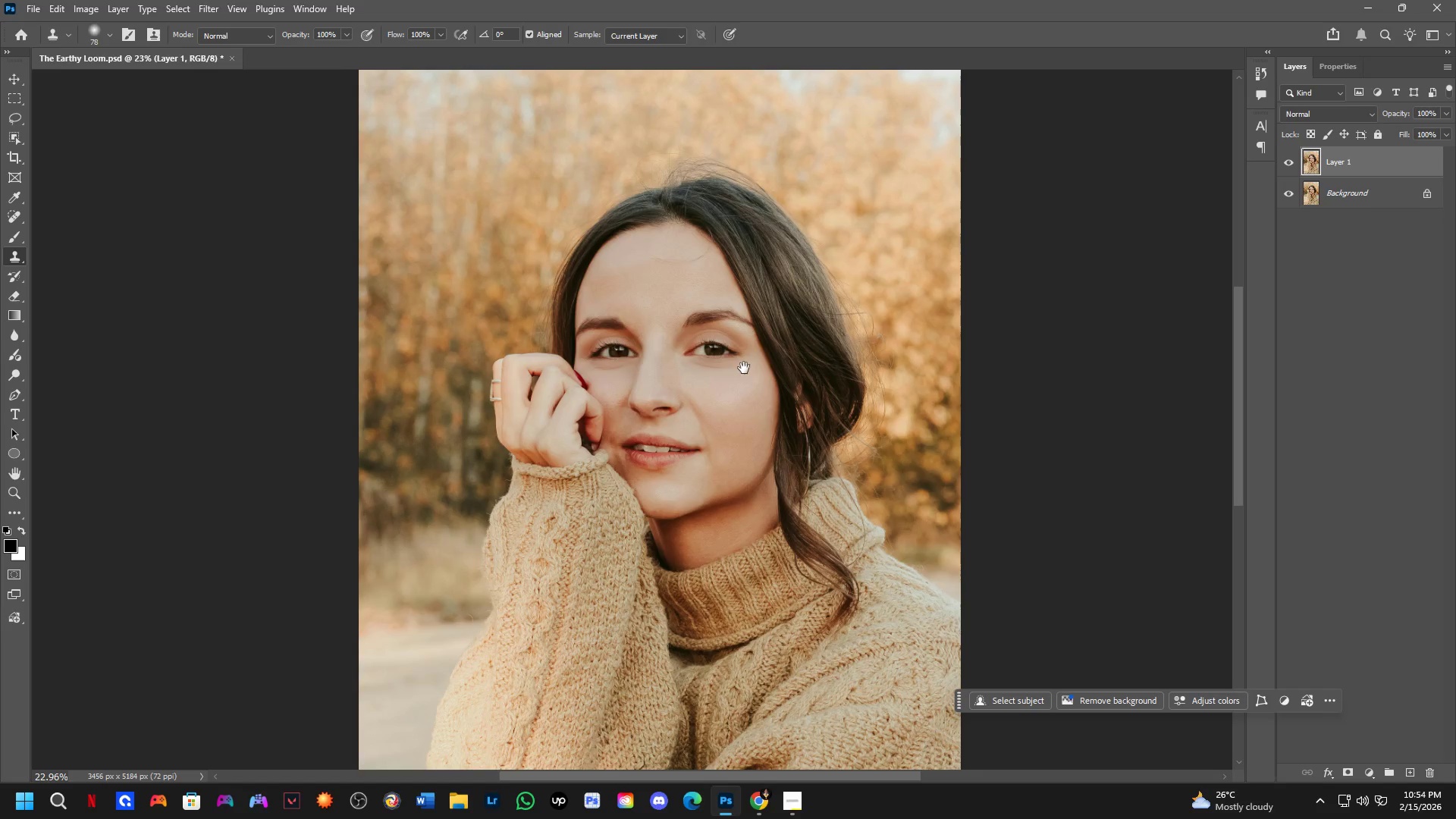 
scroll: coordinate [803, 457], scroll_direction: down, amount: 4.0
 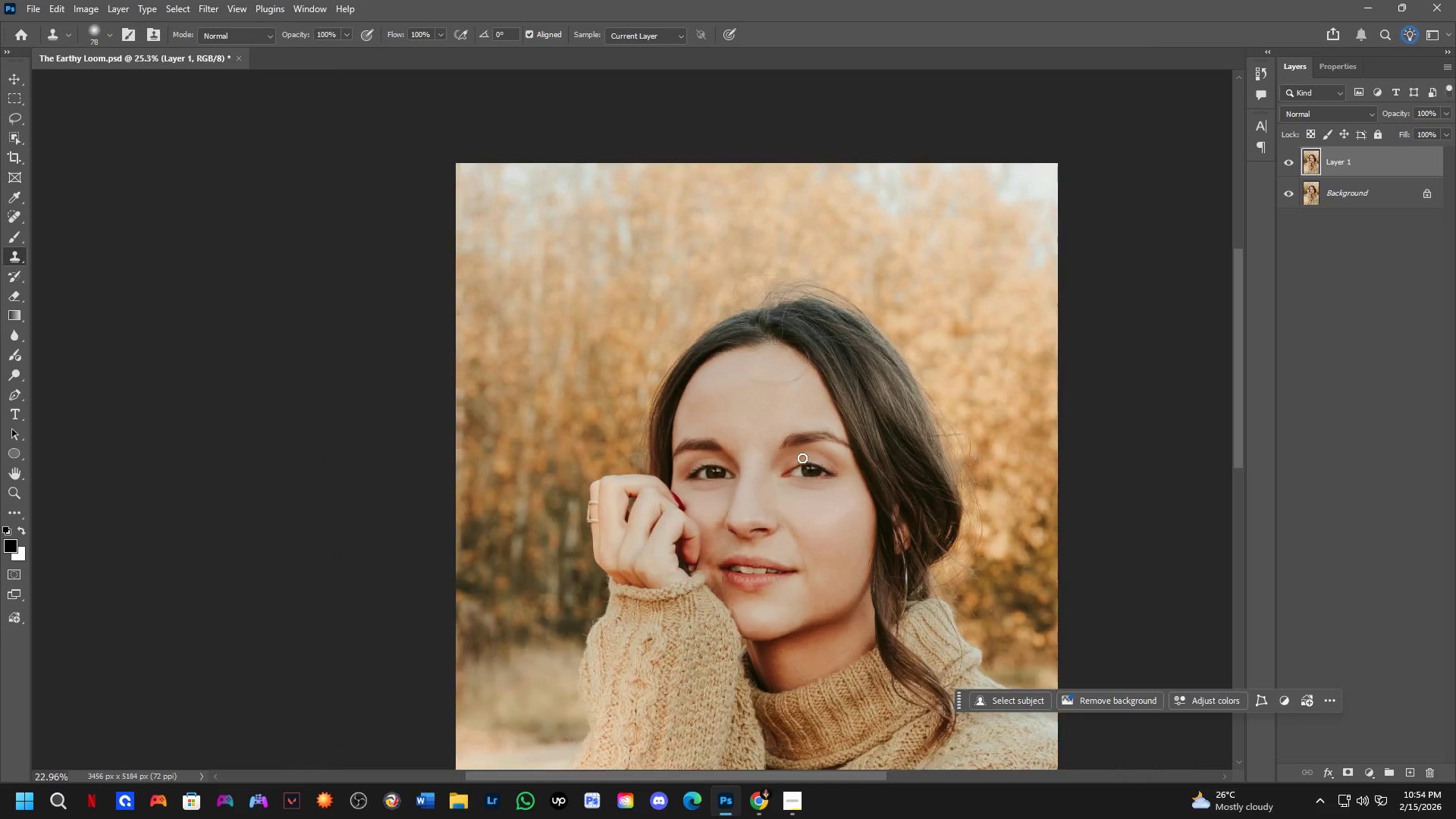 
key(Shift+ShiftLeft)
 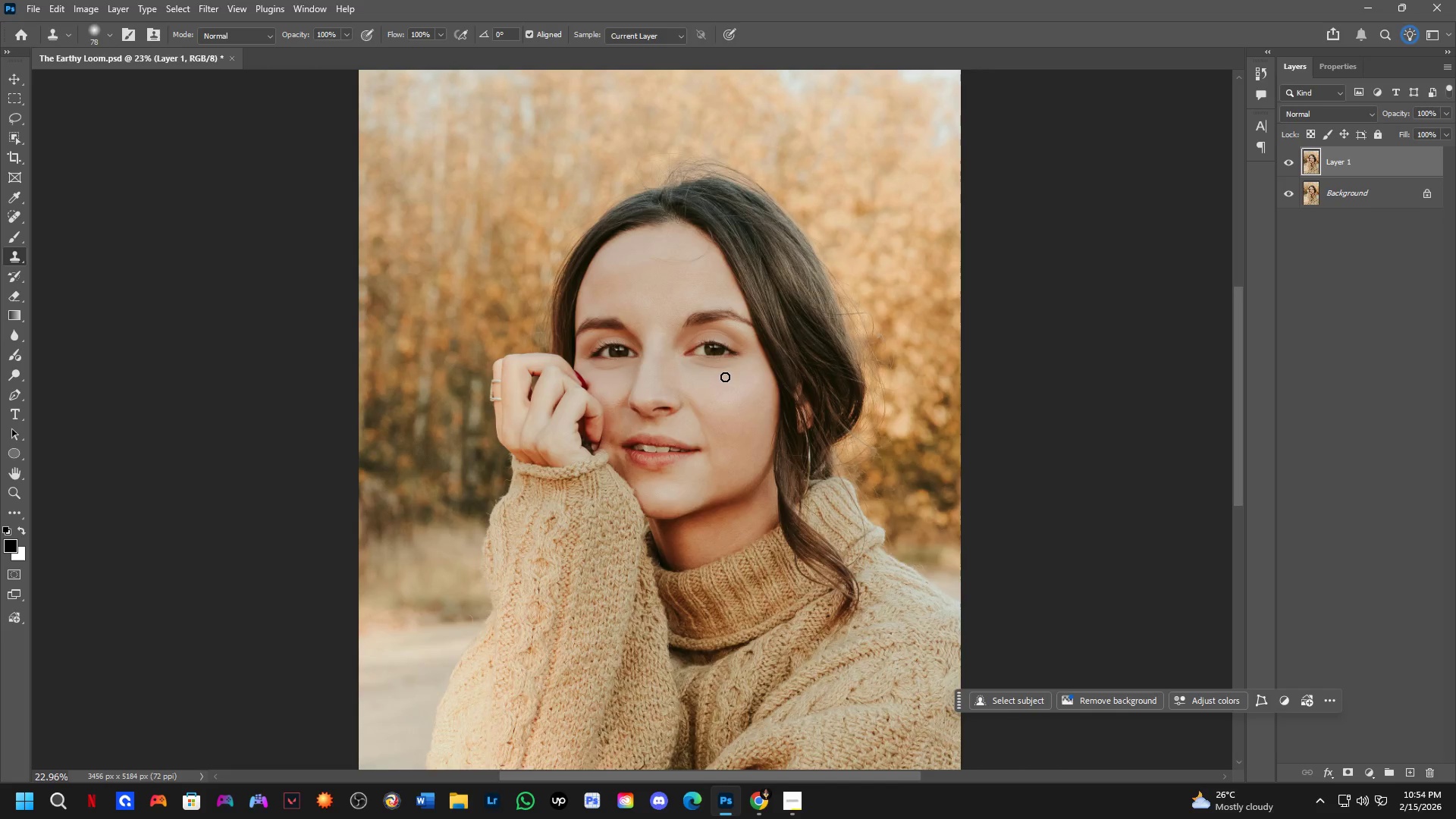 
key(Shift+ShiftLeft)
 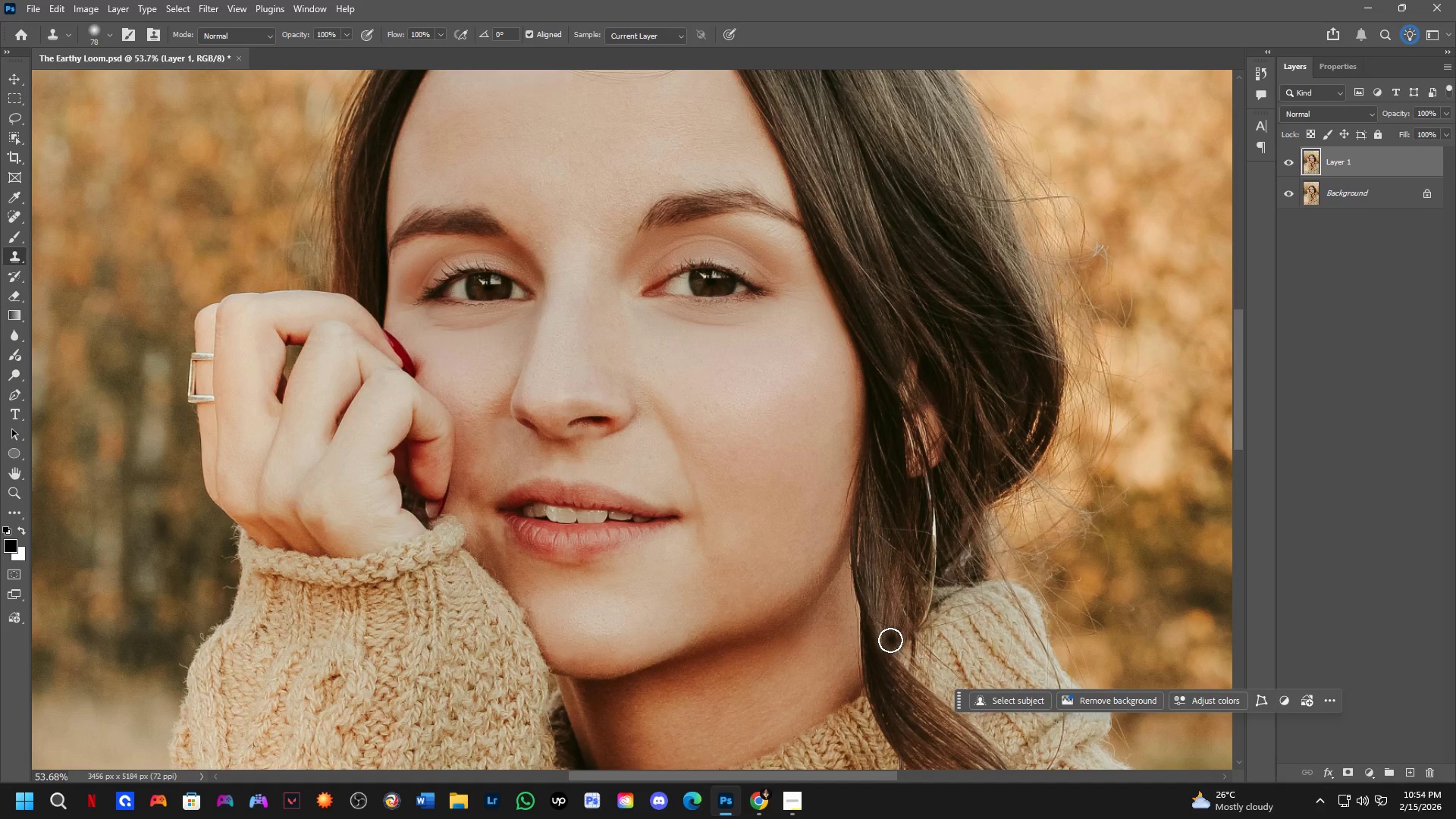 
scroll: coordinate [704, 438], scroll_direction: up, amount: 9.0
 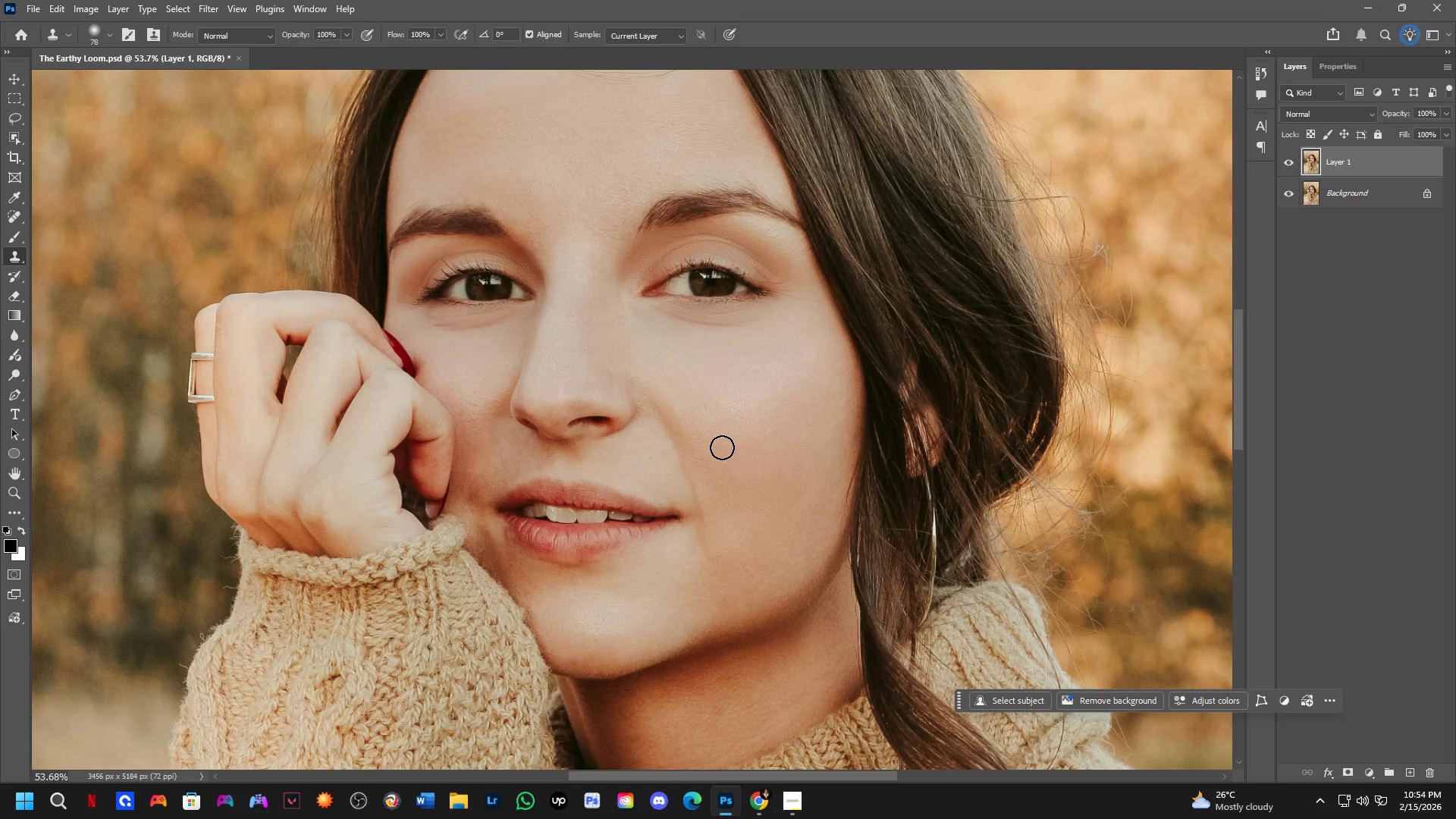 
wait(51.87)
 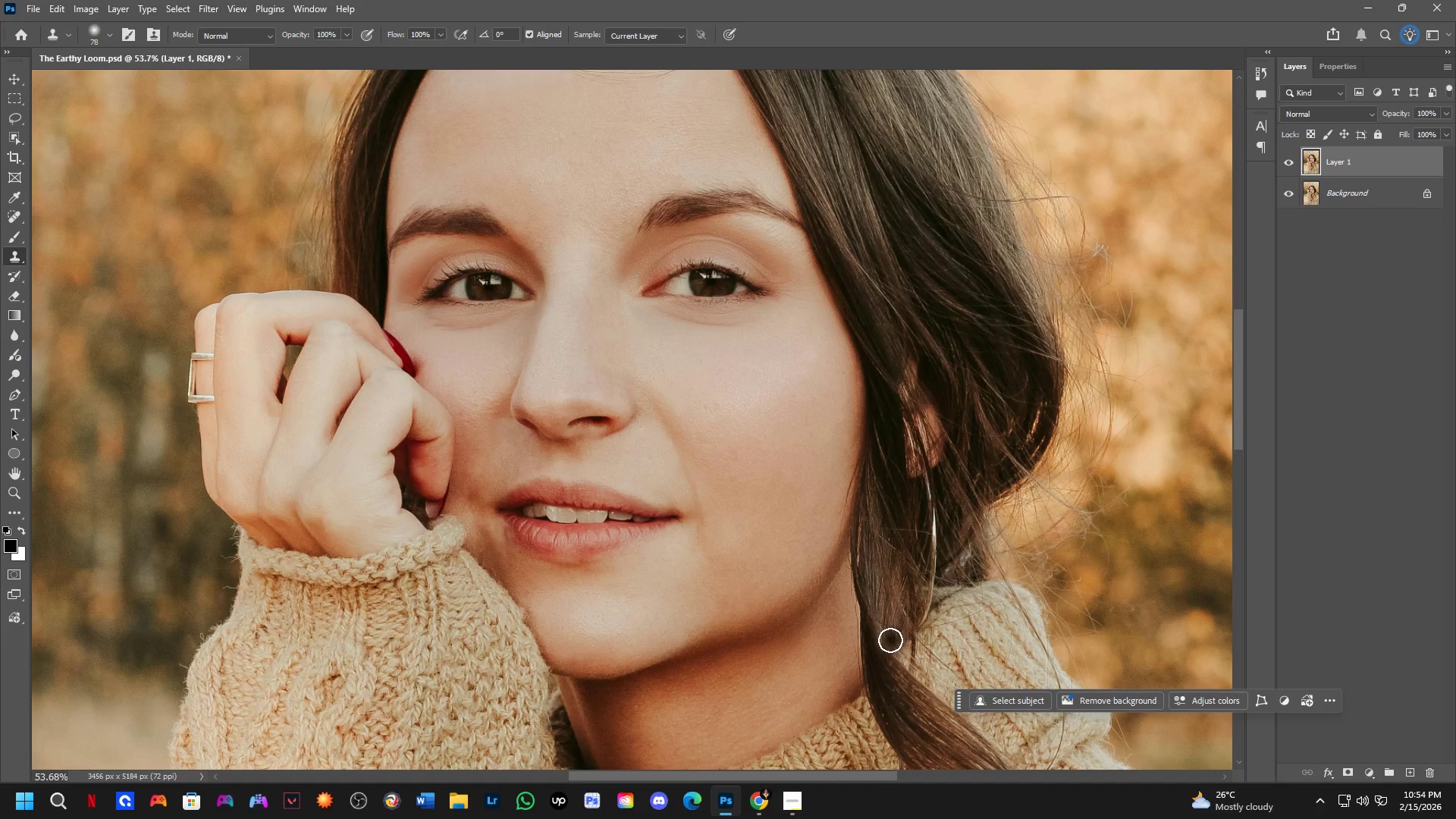 
scroll: coordinate [588, 474], scroll_direction: down, amount: 3.0
 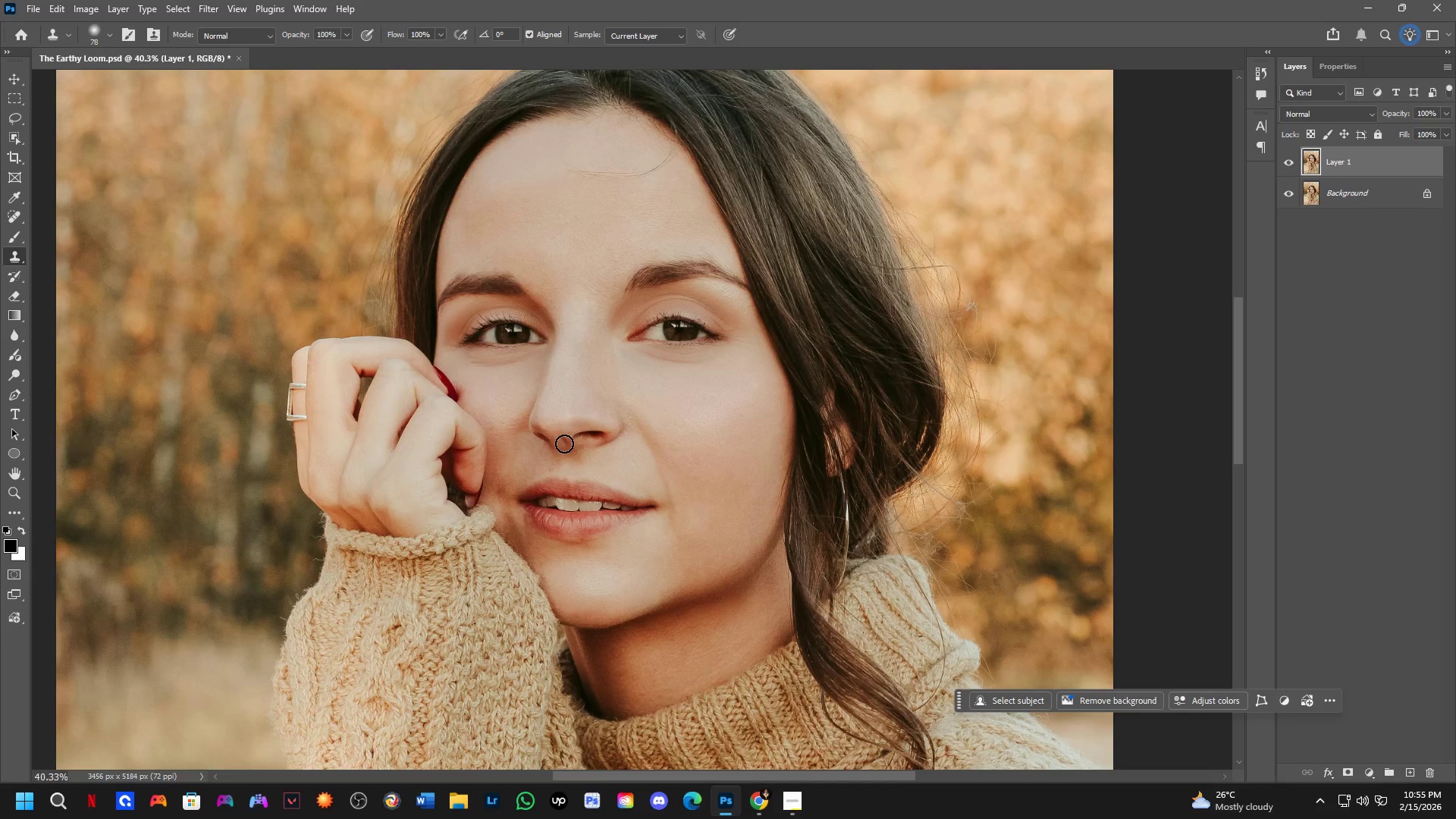 
hold_key(key=Space, duration=0.64)
 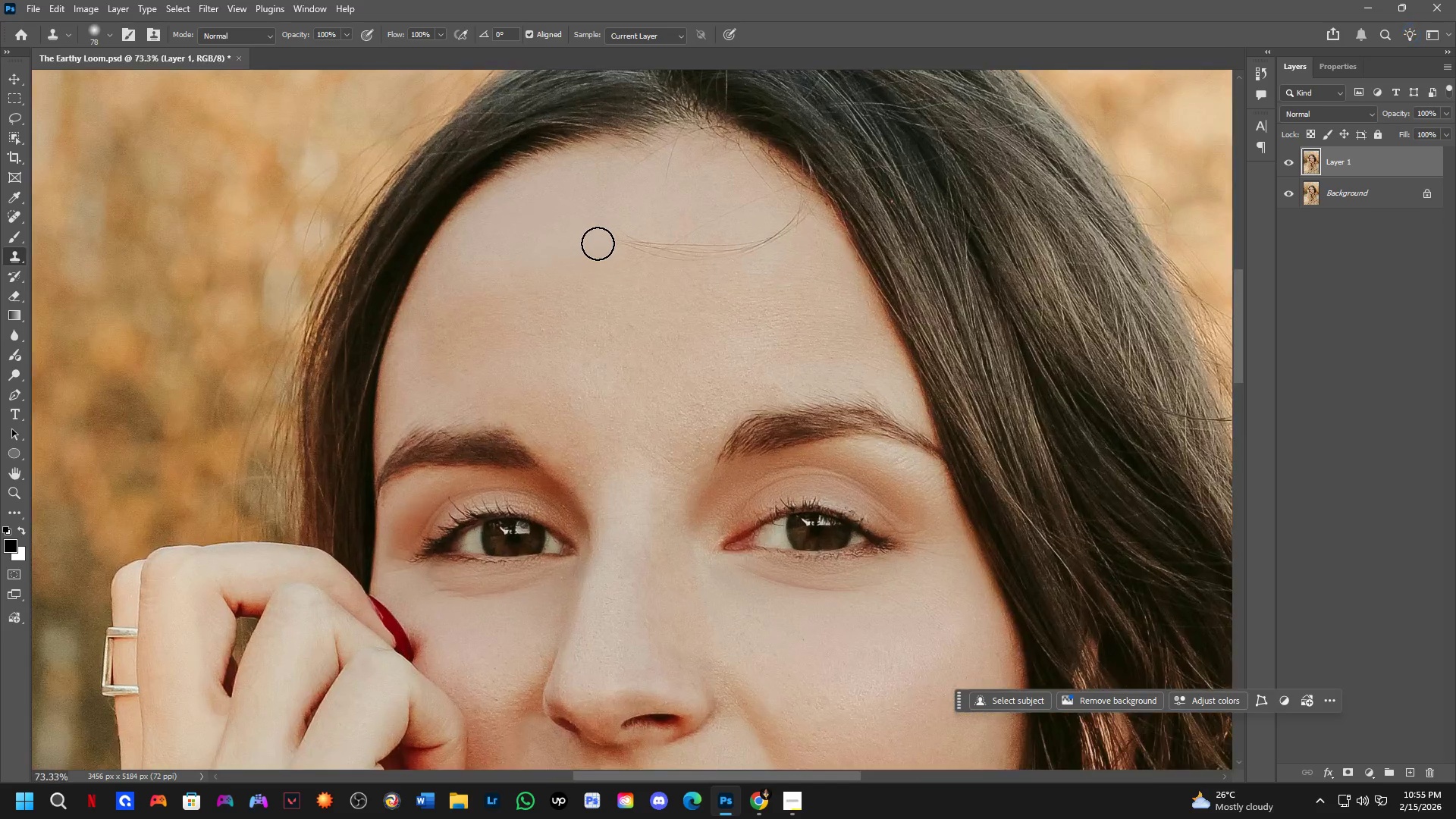 
left_click_drag(start_coordinate=[556, 271], to_coordinate=[595, 343])
 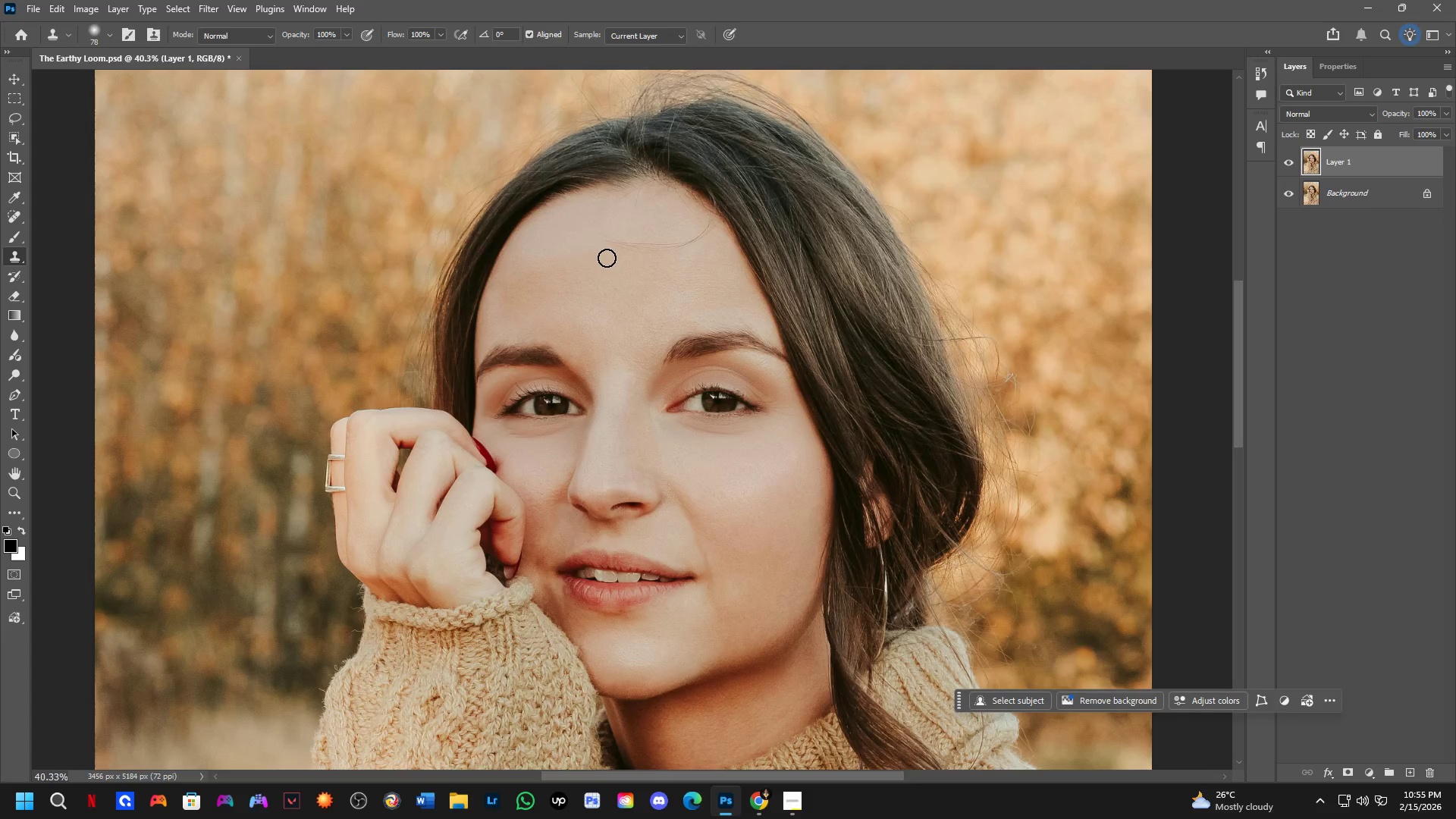 
key(Shift+ShiftLeft)
 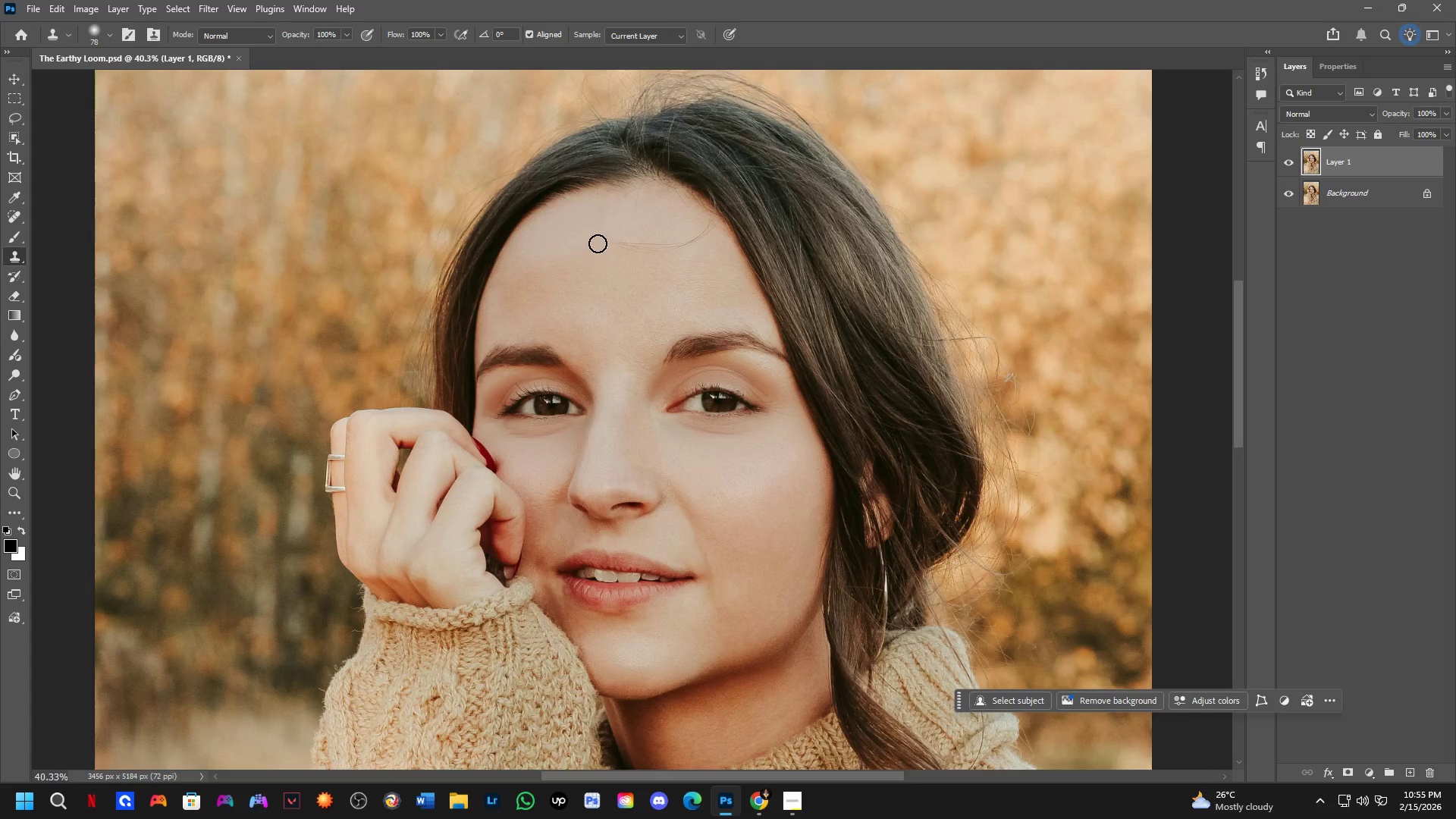 
hold_key(key=Space, duration=0.55)
 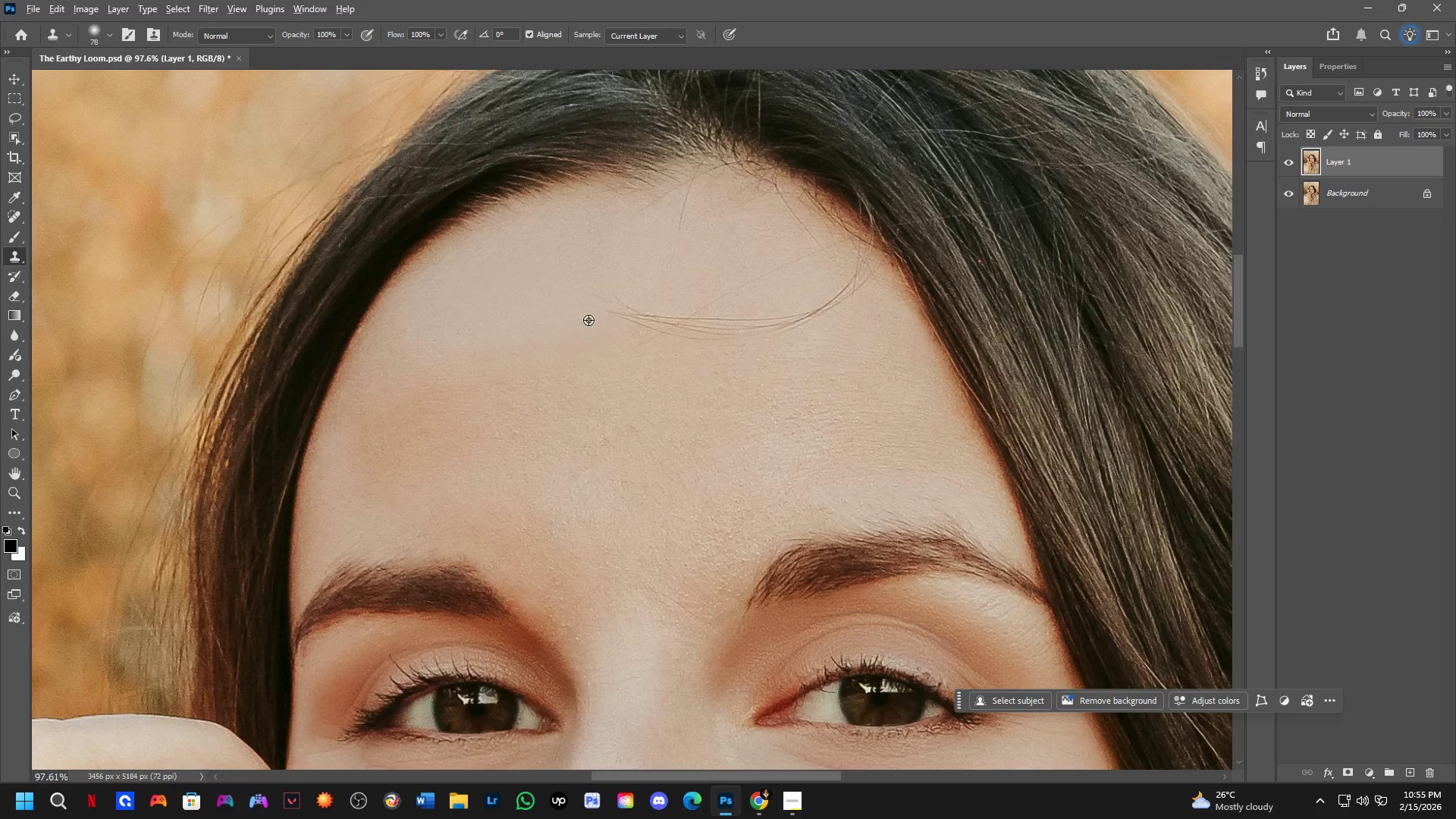 
left_click_drag(start_coordinate=[612, 270], to_coordinate=[604, 346])
 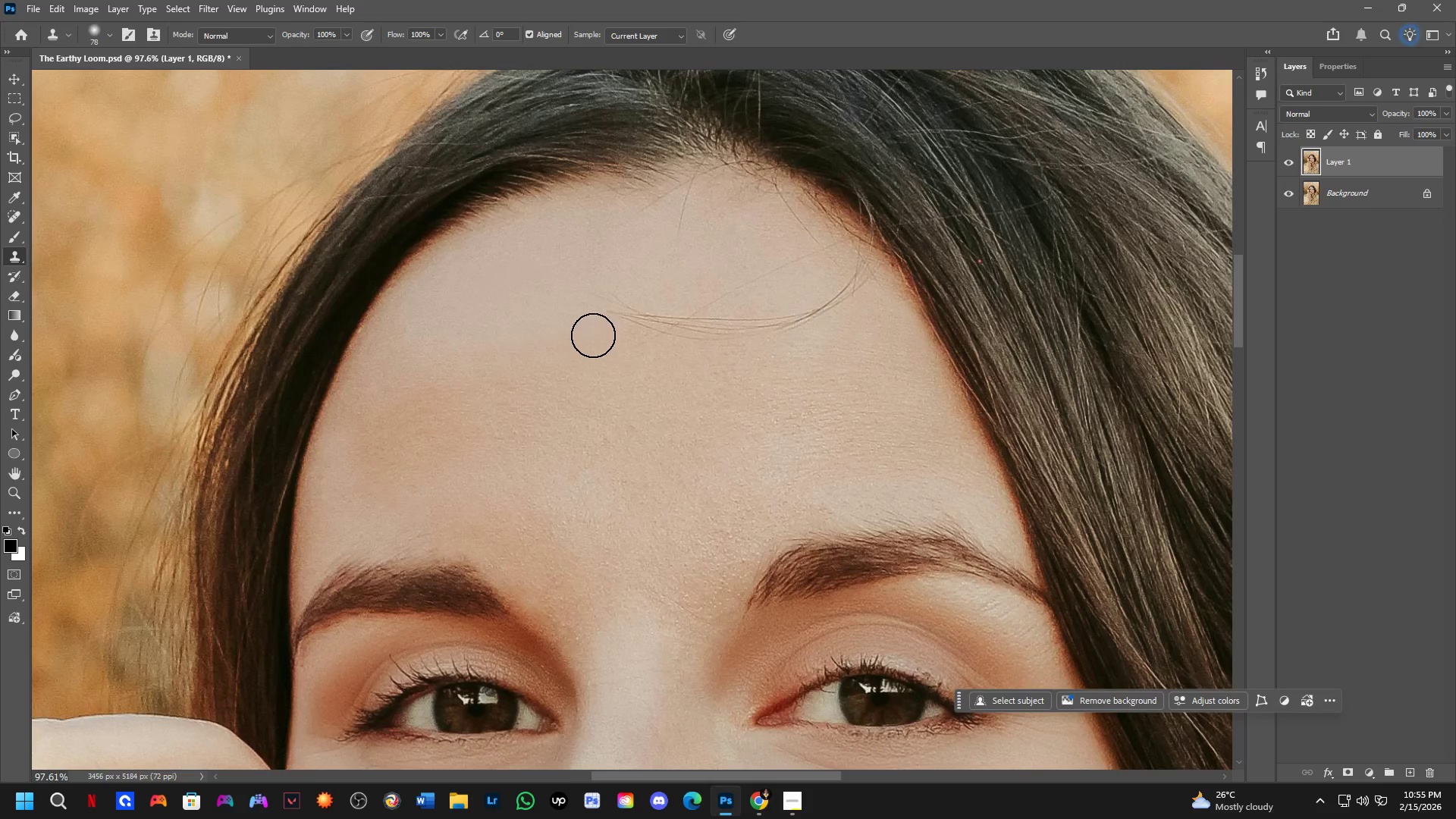 
scroll: coordinate [604, 252], scroll_direction: up, amount: 6.0
 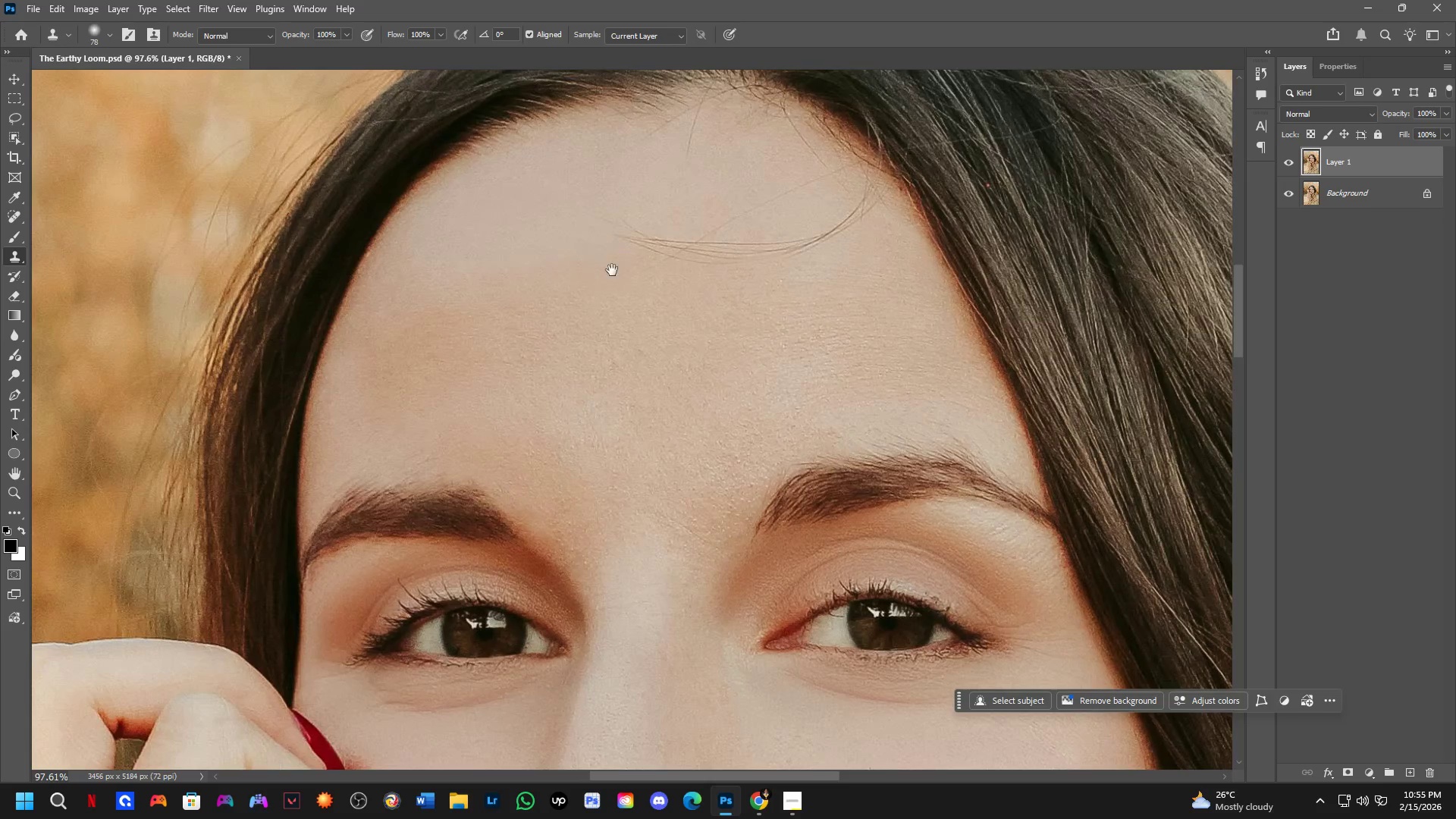 
hold_key(key=AltLeft, duration=0.88)
left_click([614, 271])
 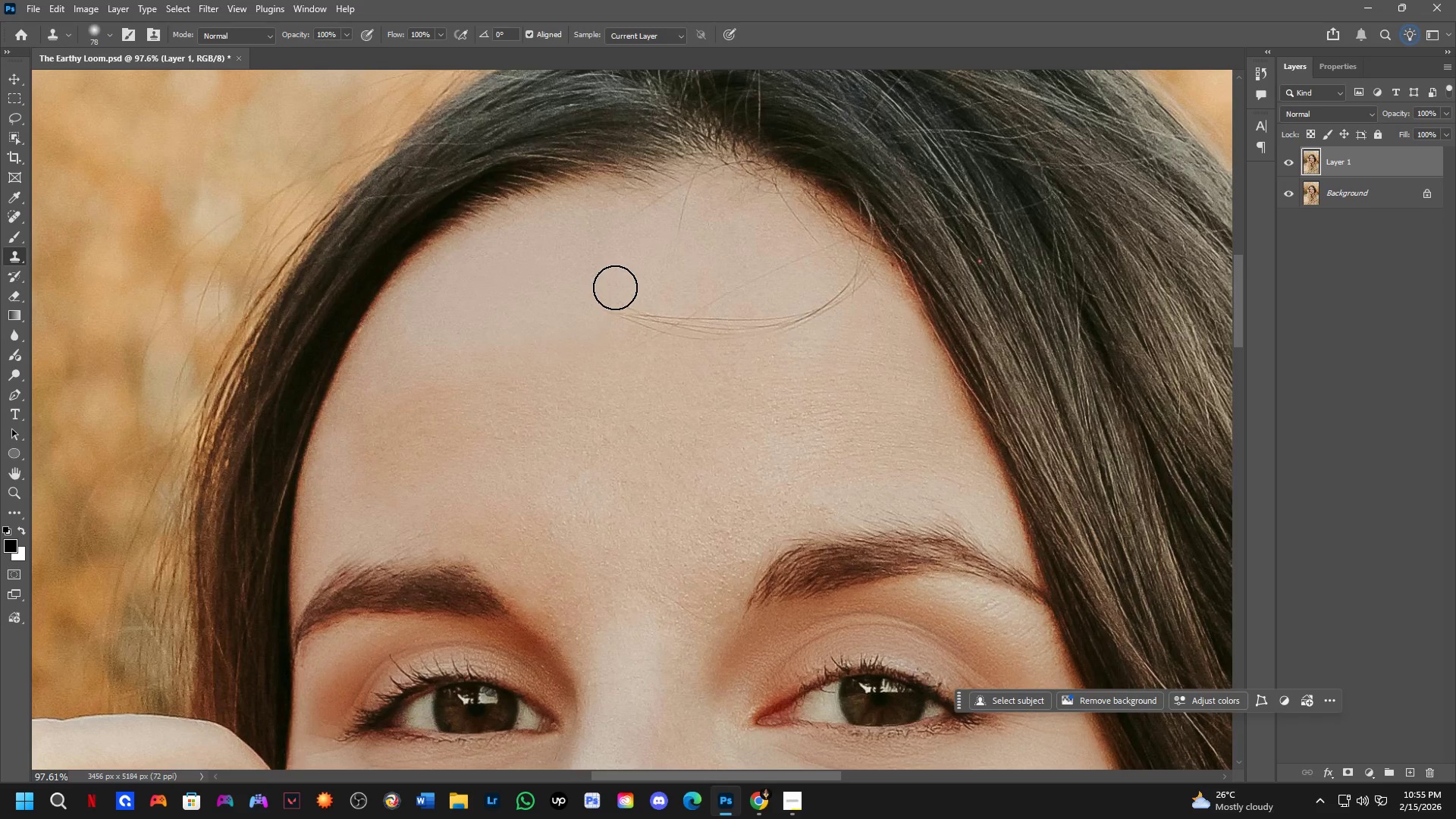 
left_click_drag(start_coordinate=[615, 287], to_coordinate=[618, 292])
 